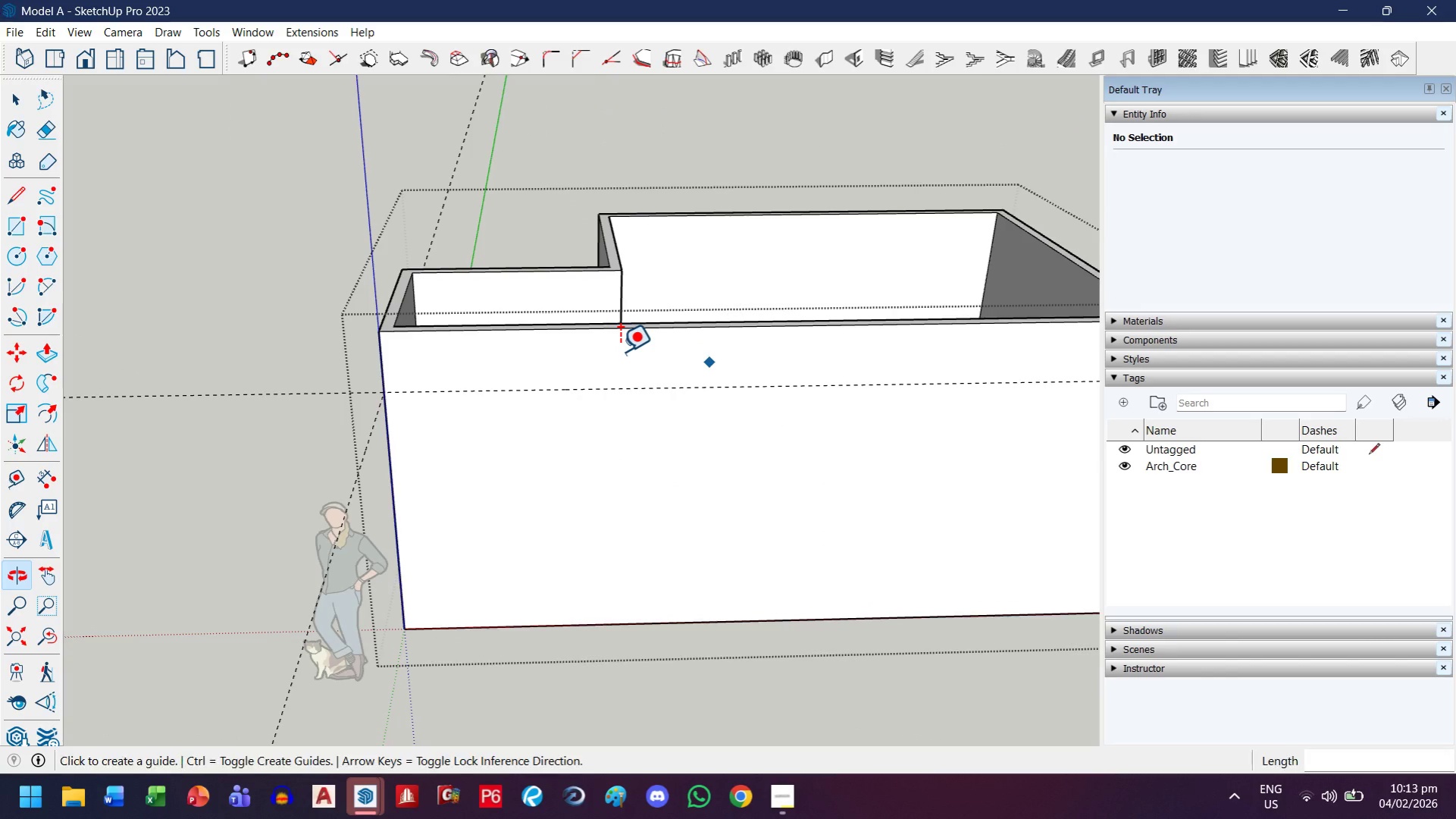 
key(H)
 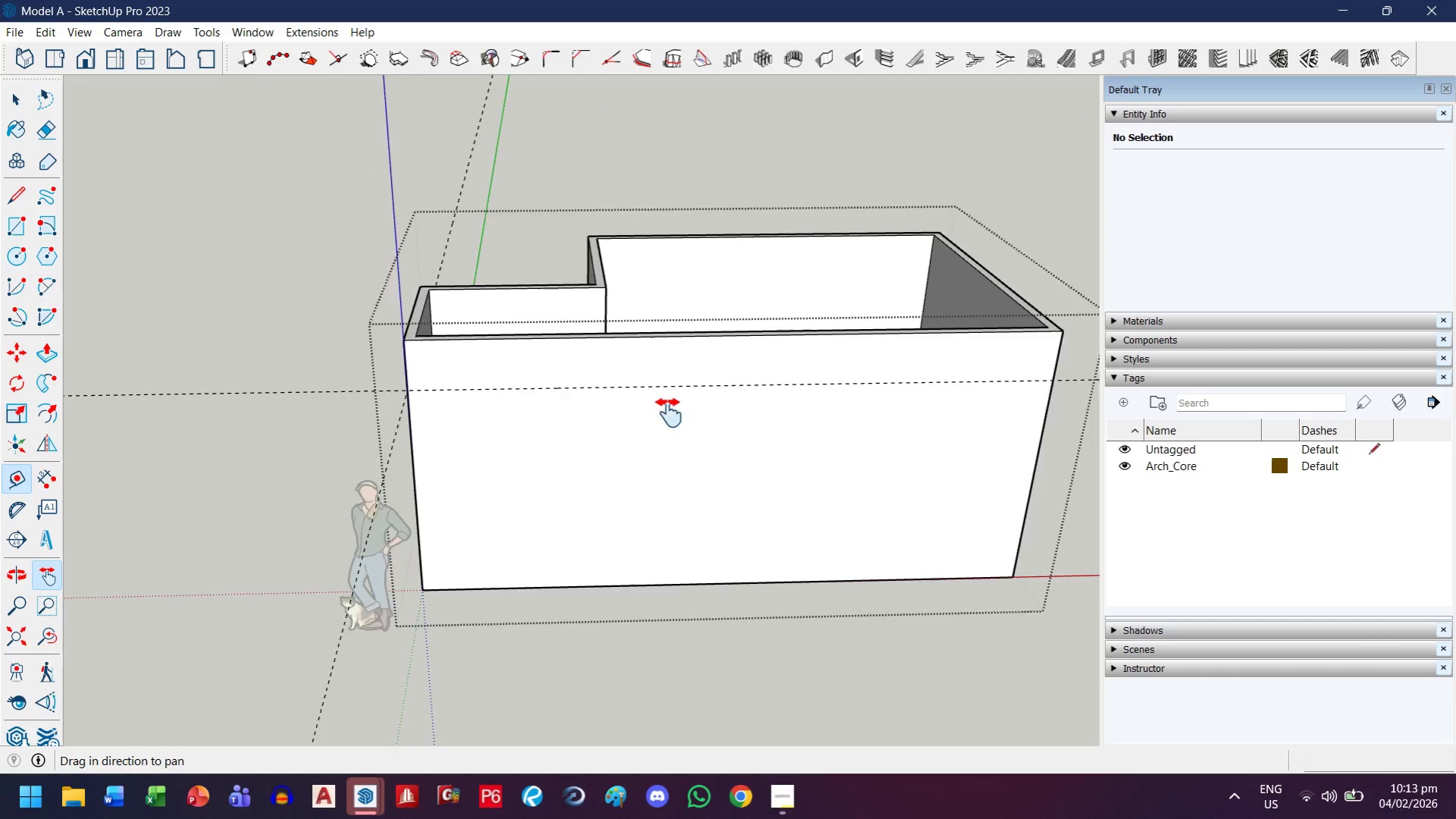 
left_click_drag(start_coordinate=[731, 398], to_coordinate=[246, 463])
 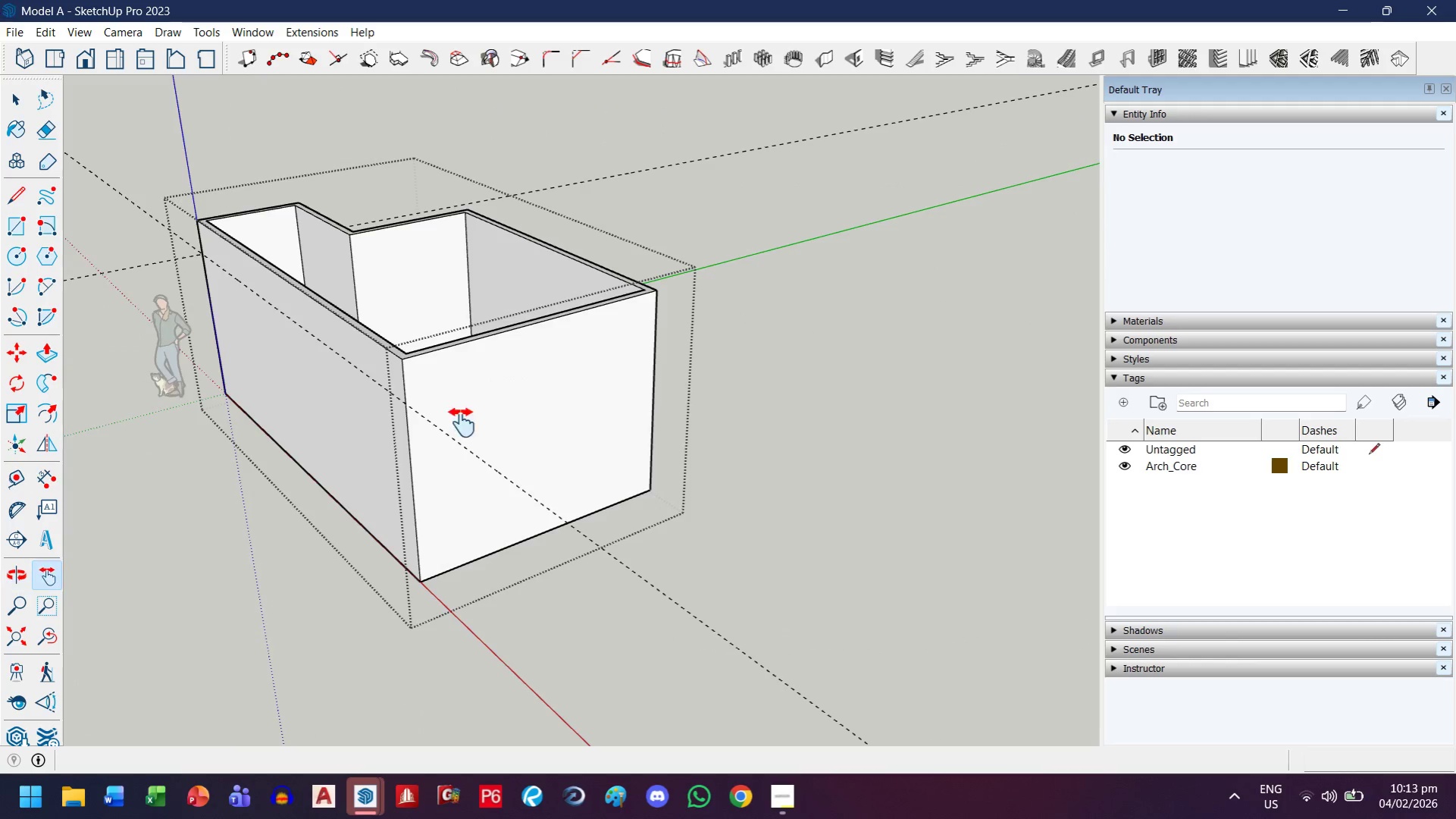 
scroll: coordinate [618, 355], scroll_direction: down, amount: 2.0
 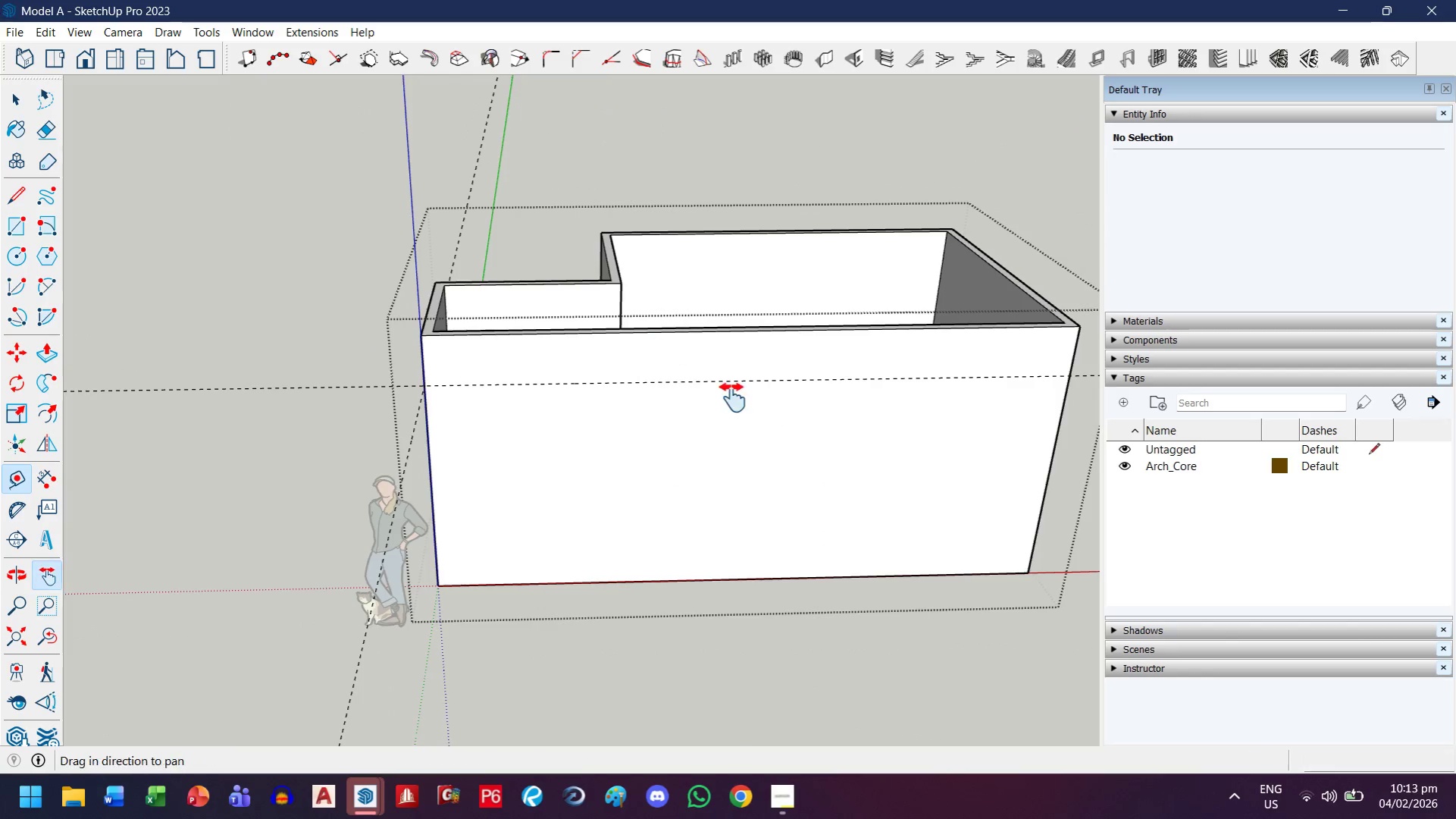 
key(Escape)
 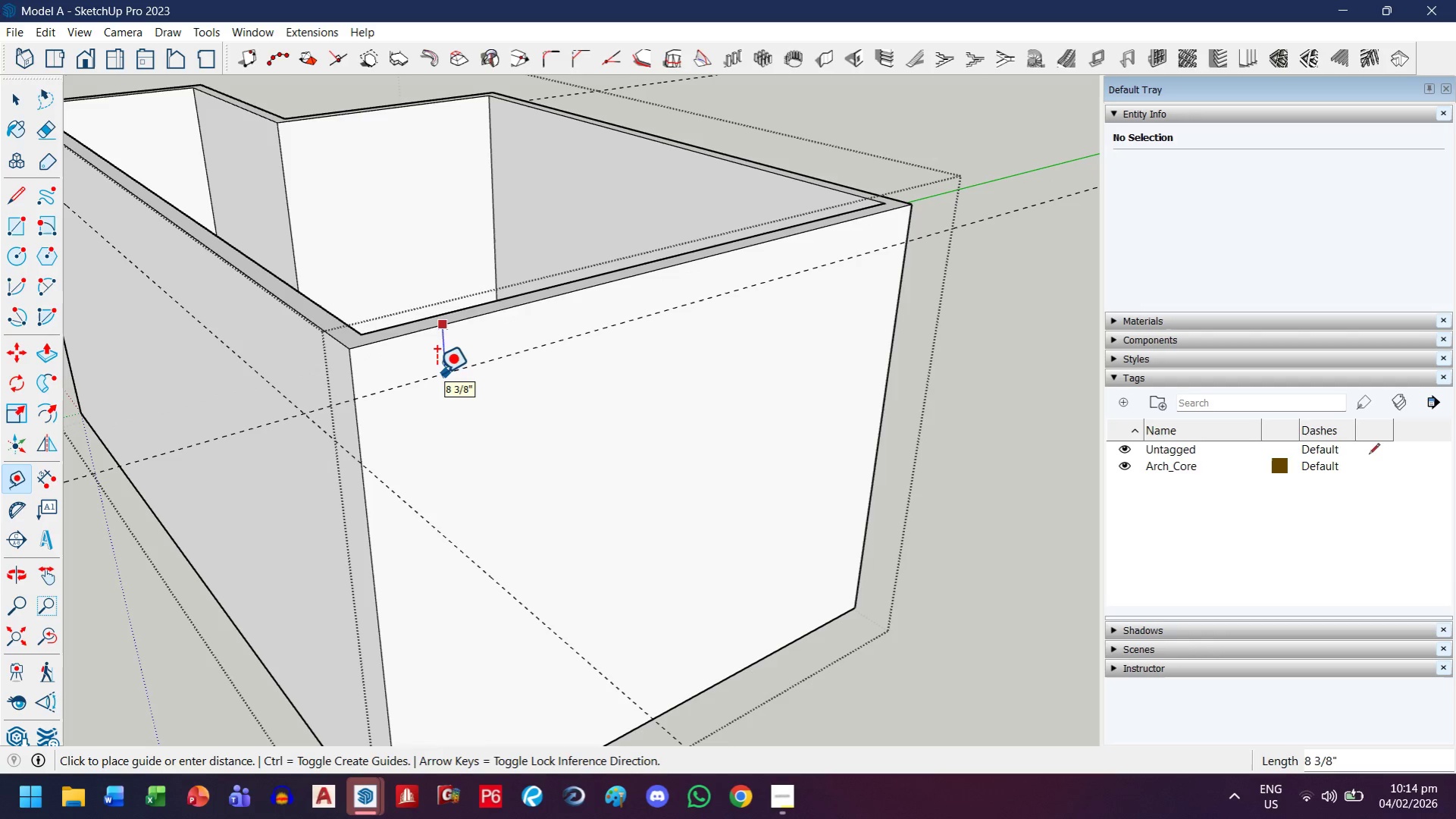 
scroll: coordinate [437, 337], scroll_direction: up, amount: 9.0
 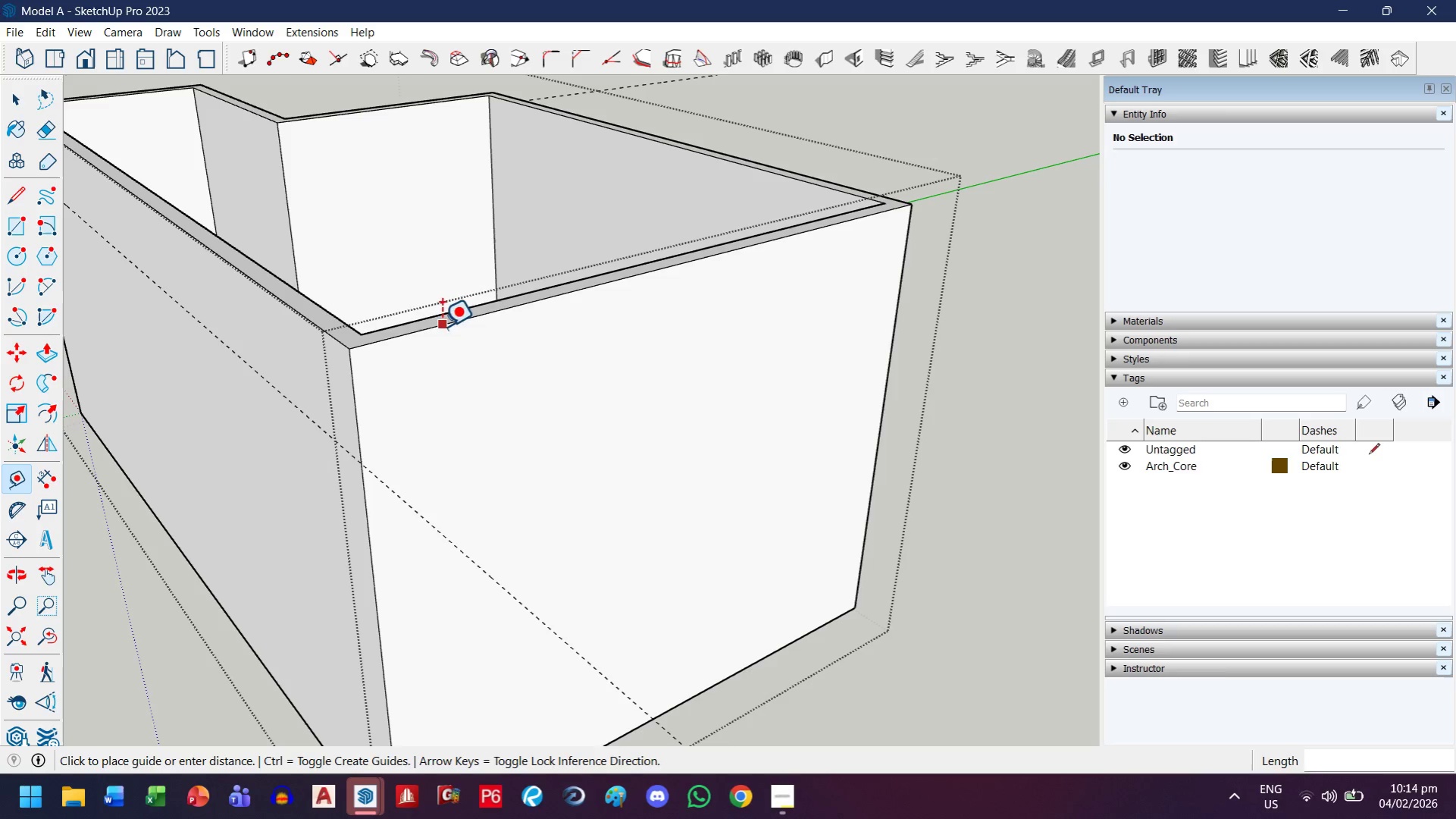 
key(ArrowUp)
 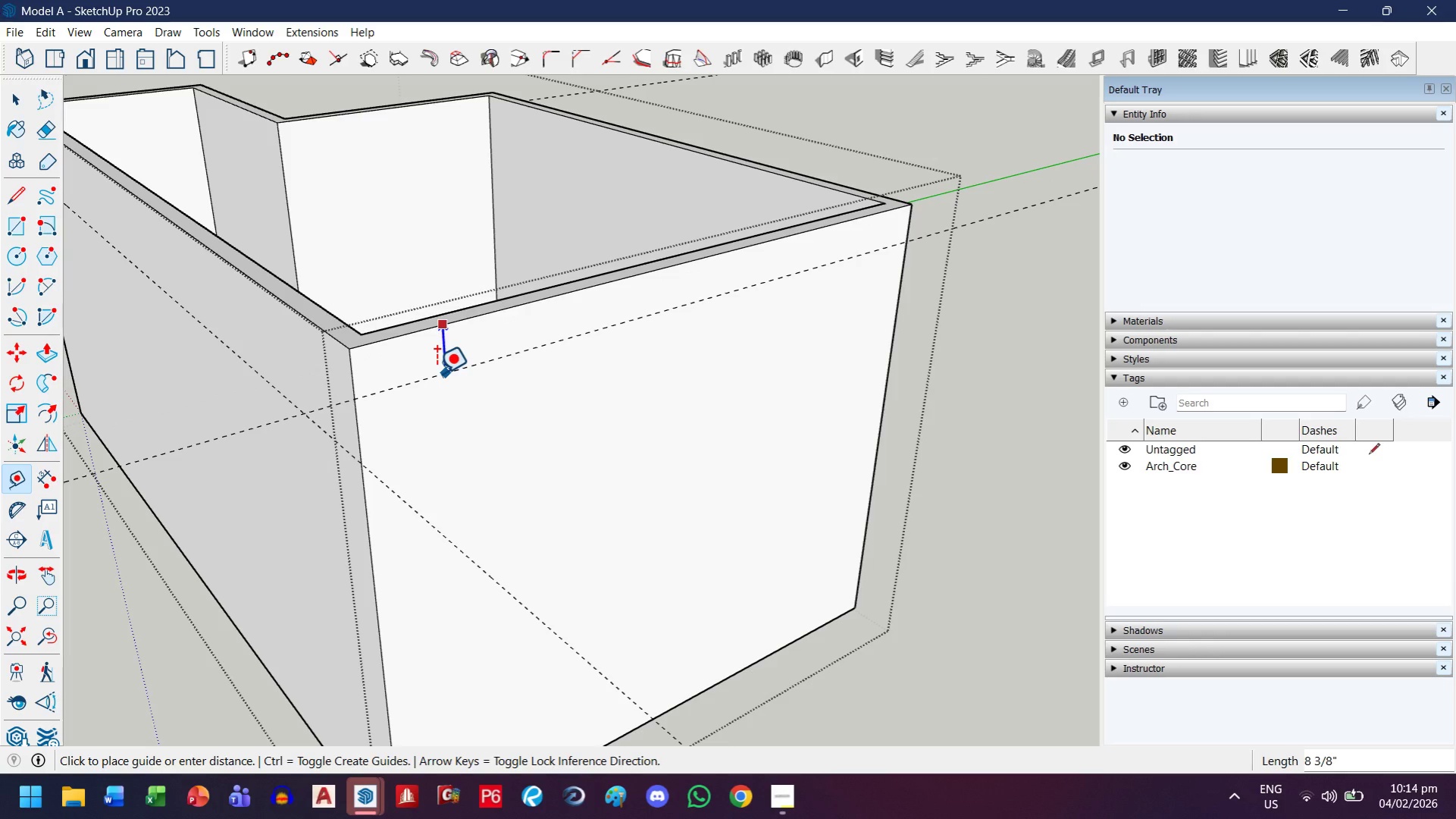 
type(.5m)
 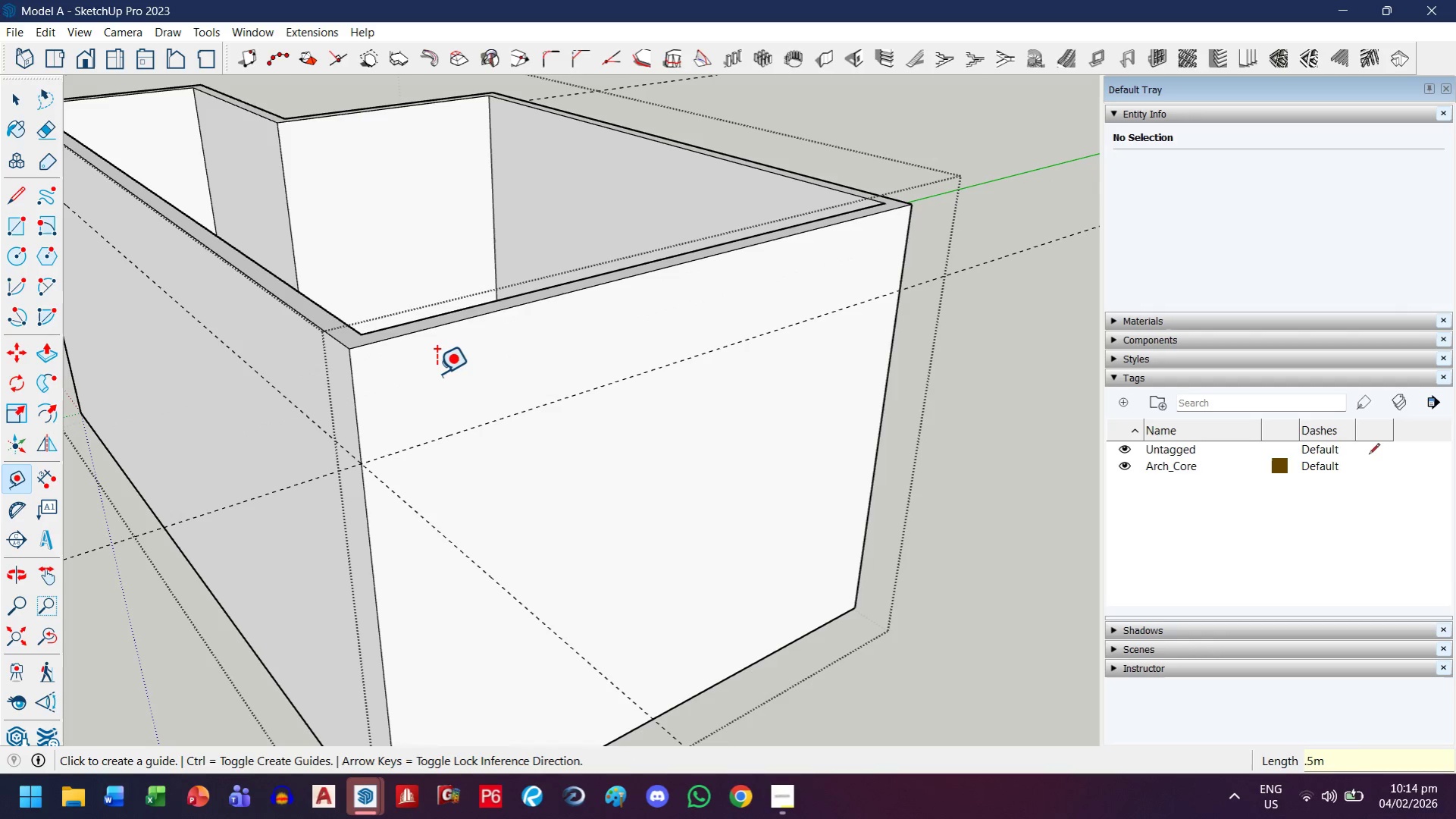 
key(Enter)
 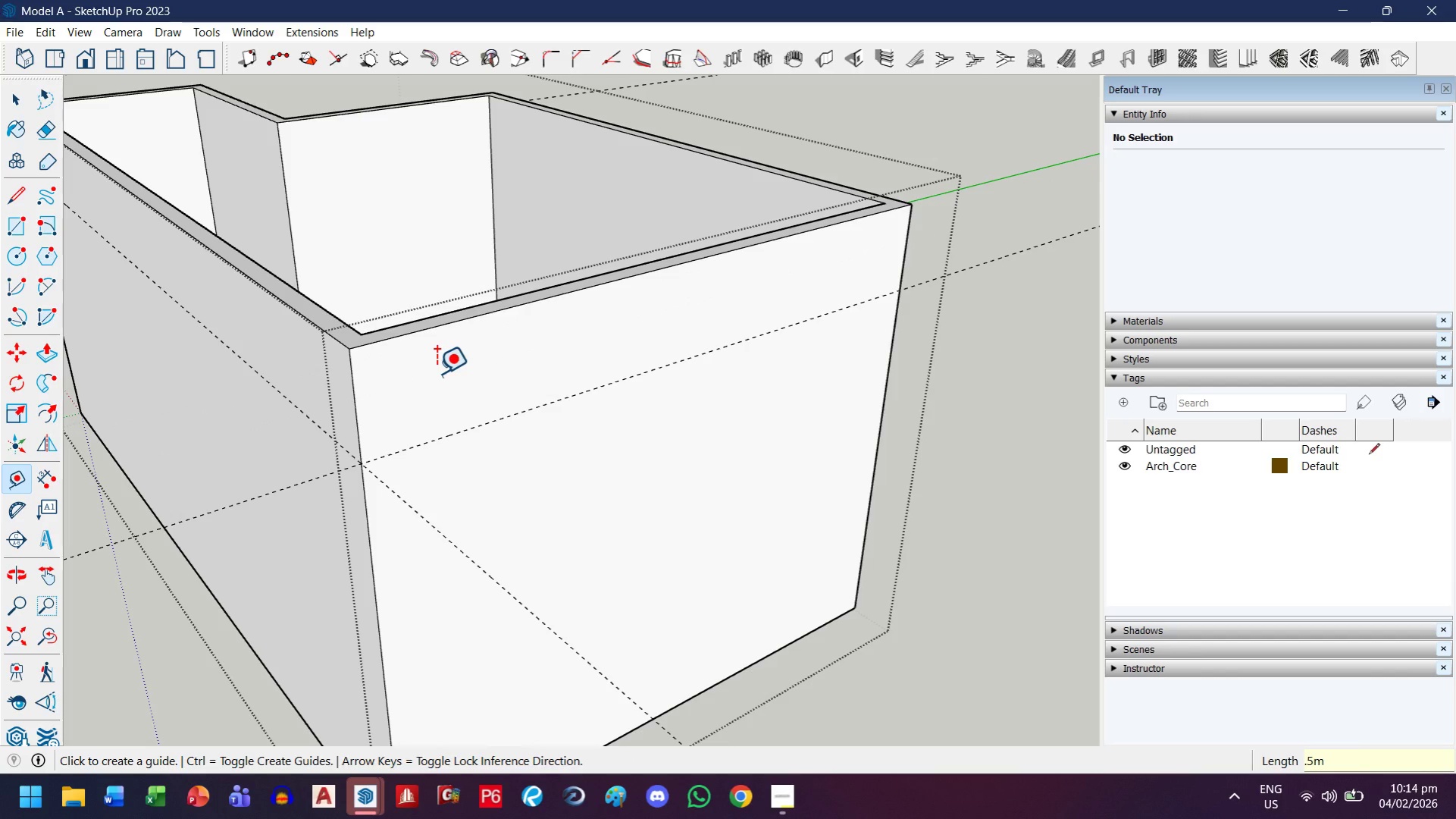 
scroll: coordinate [647, 469], scroll_direction: down, amount: 7.0
 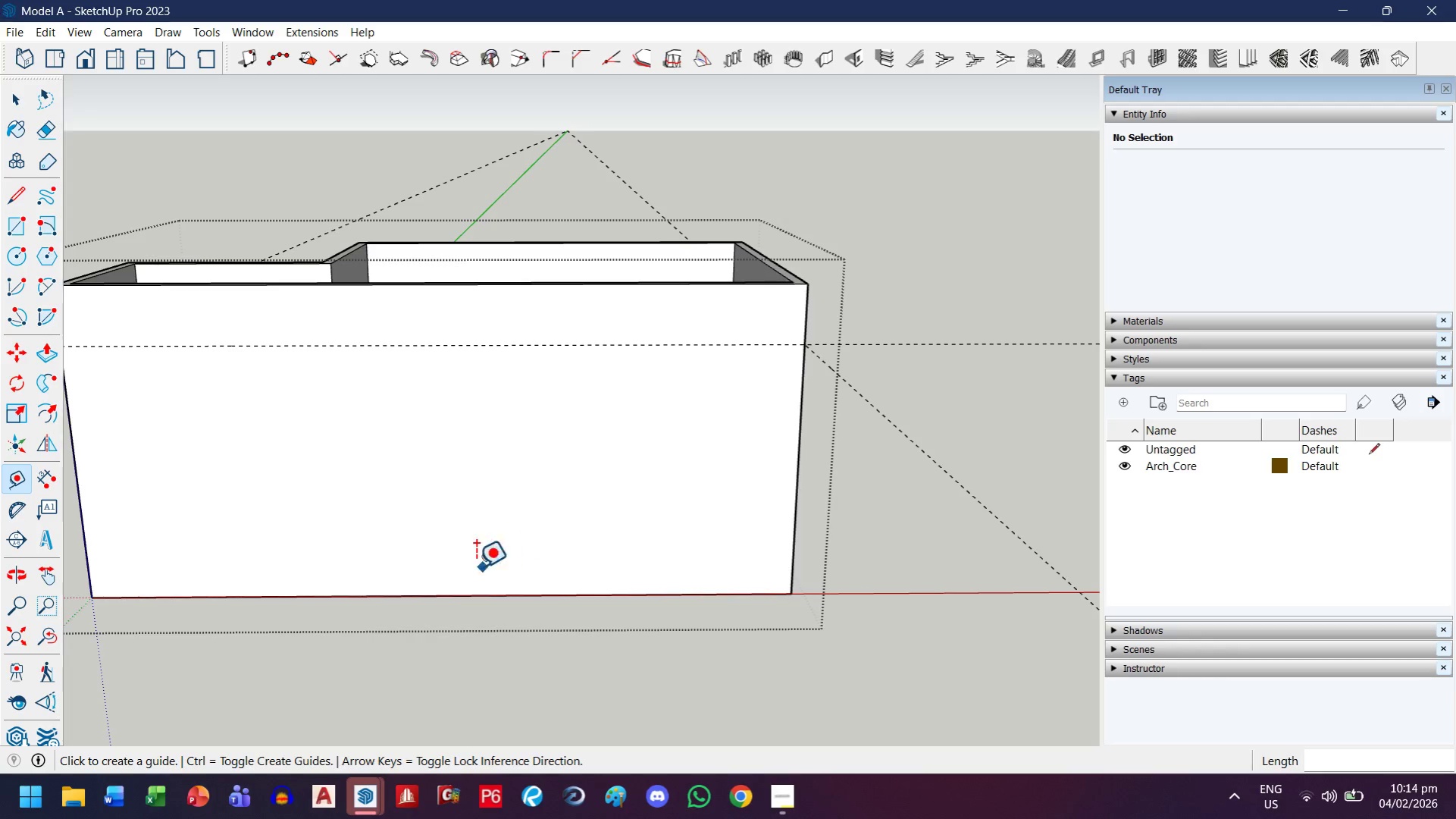 
key(H)
 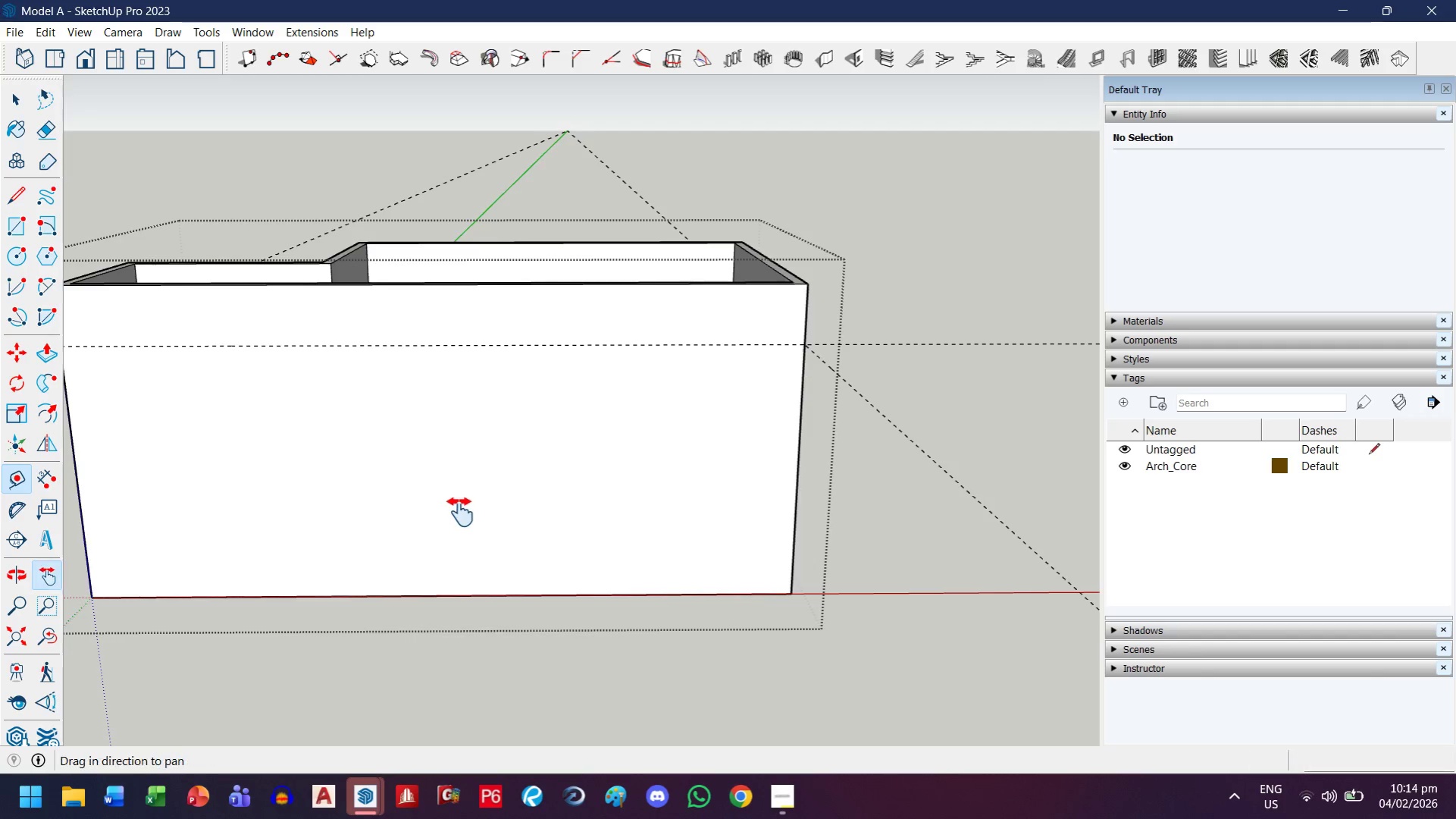 
left_click_drag(start_coordinate=[460, 512], to_coordinate=[1044, 525])
 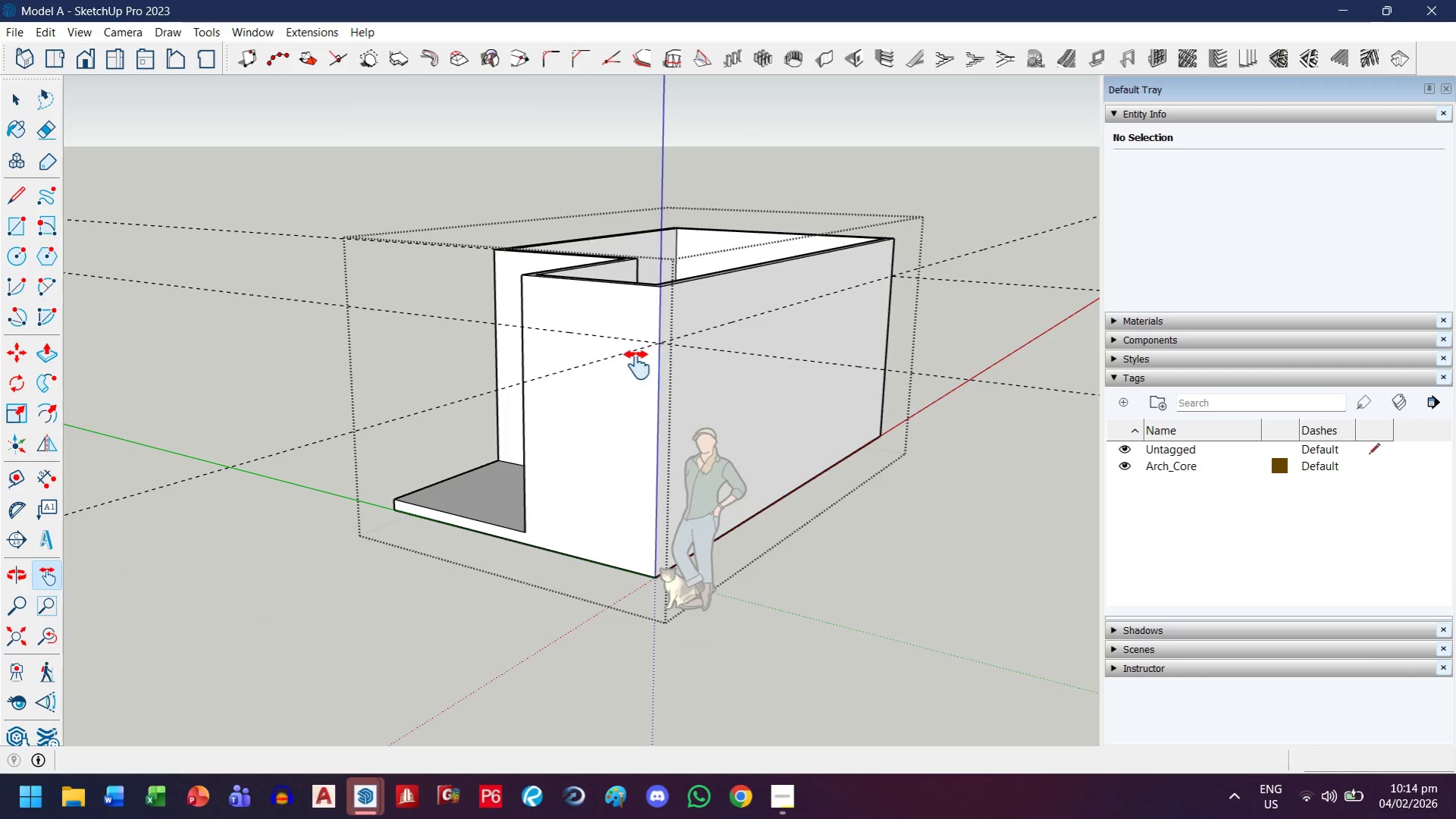 
scroll: coordinate [515, 299], scroll_direction: up, amount: 4.0
 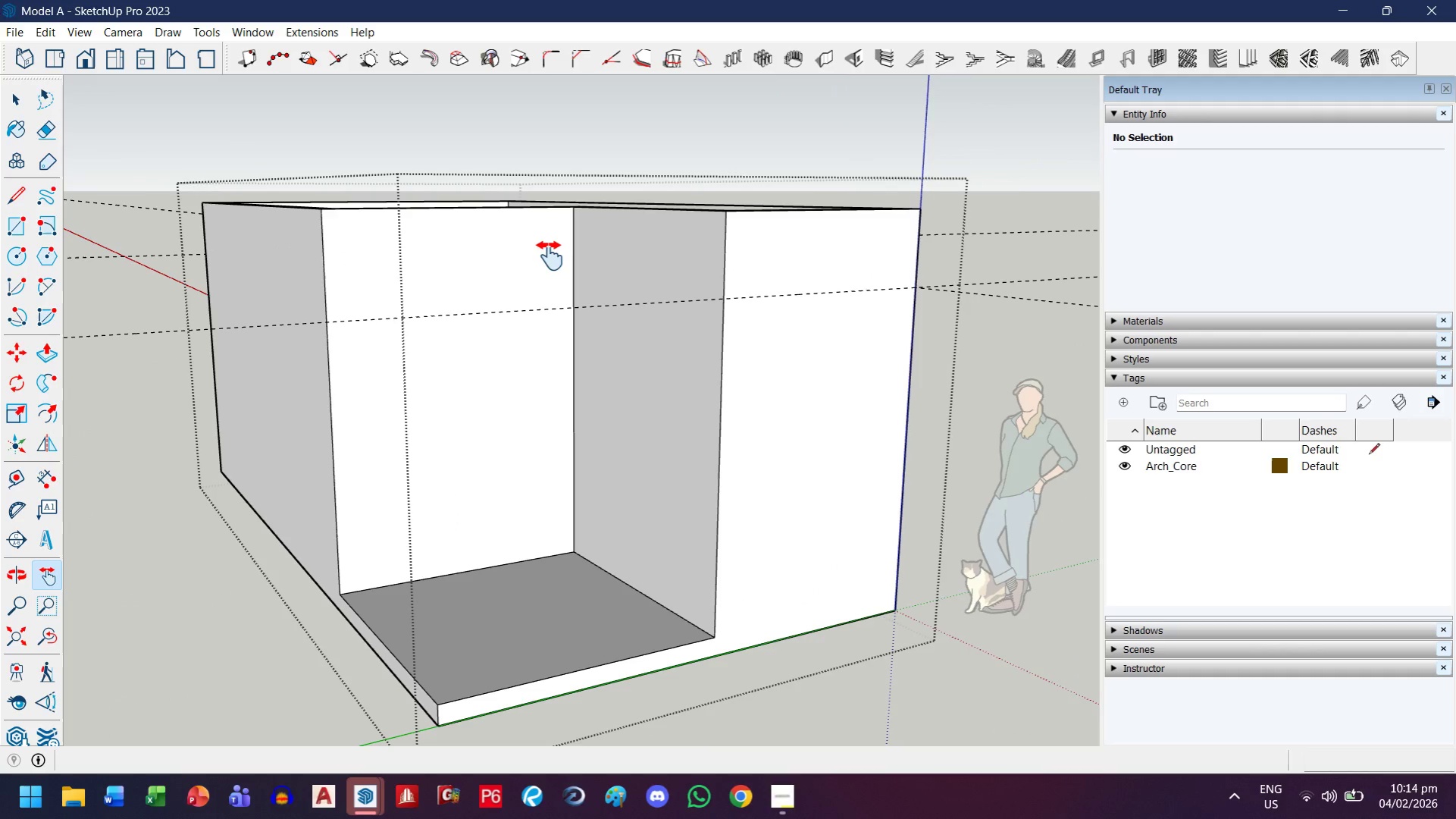 
key(T)
 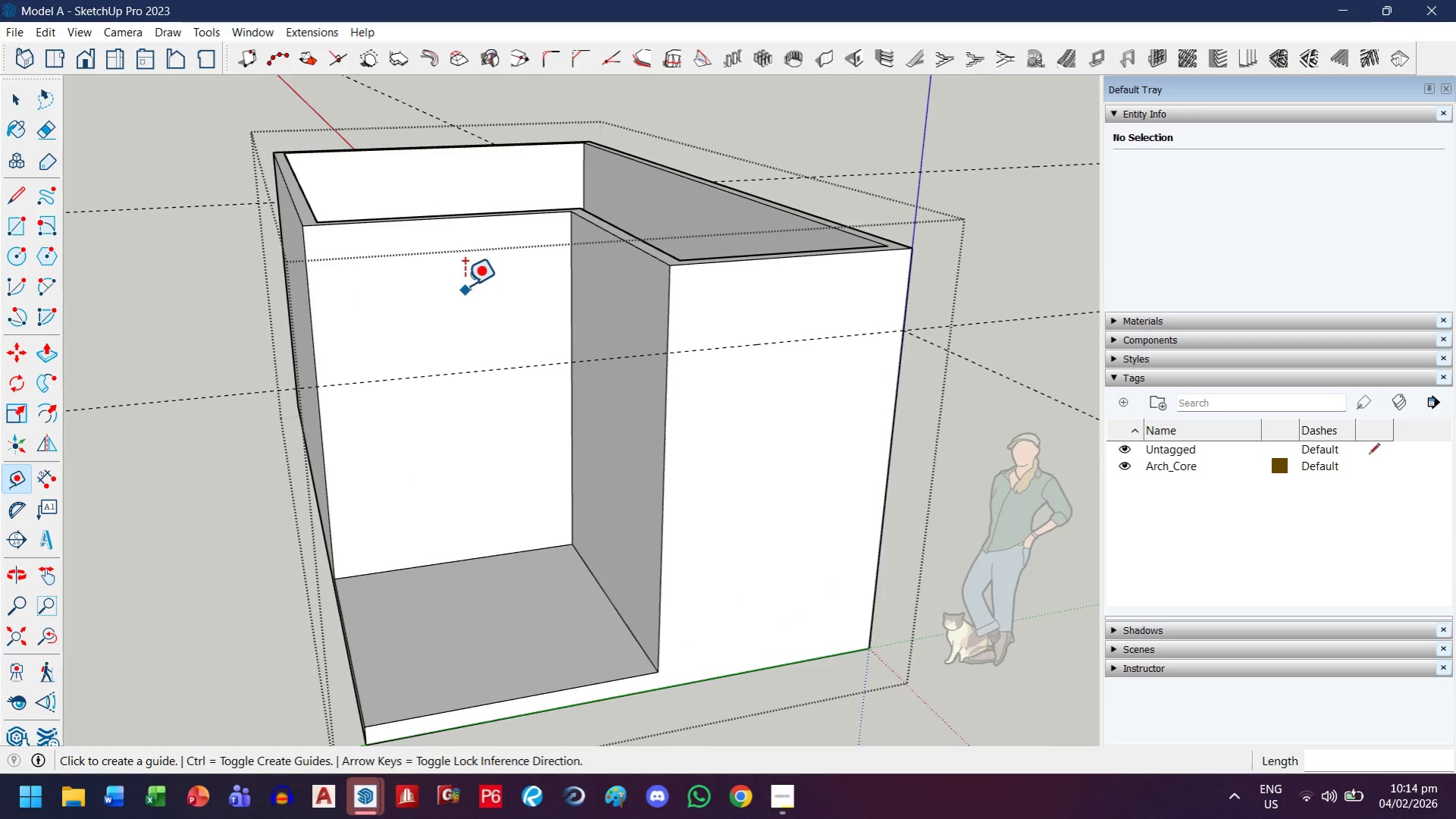 
key(Escape)
 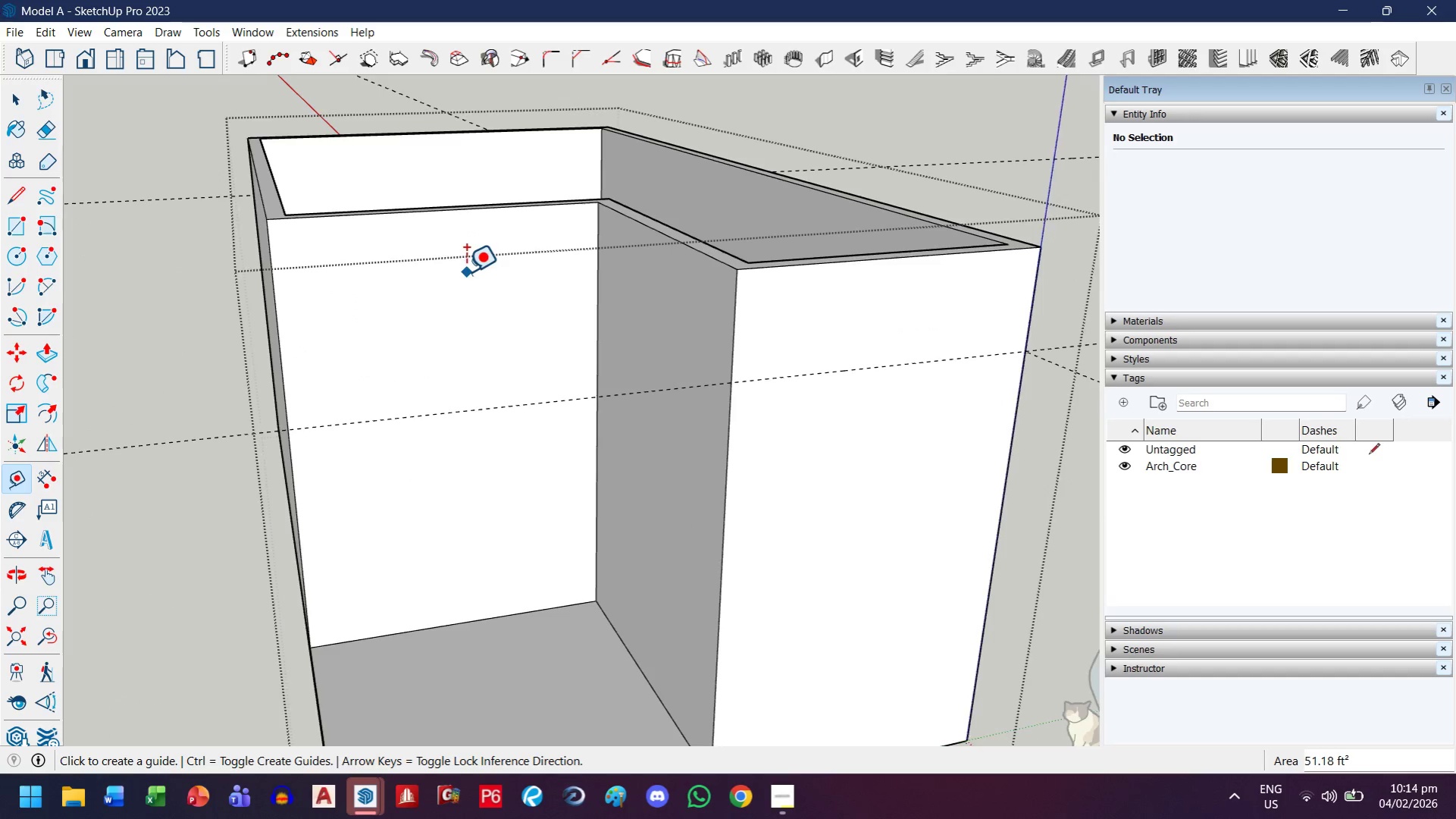 
scroll: coordinate [446, 246], scroll_direction: up, amount: 2.0
 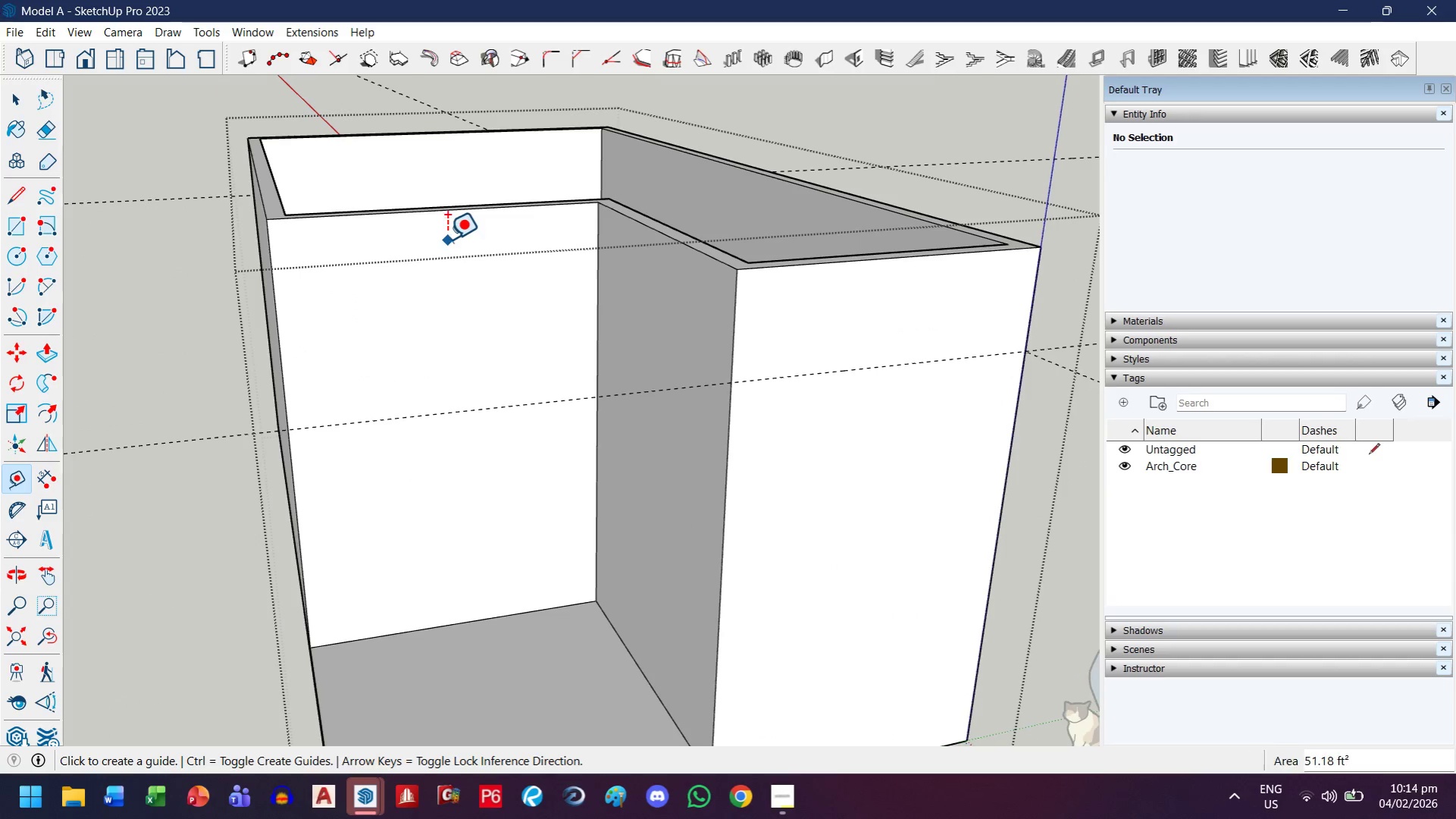 
scroll: coordinate [466, 276], scroll_direction: down, amount: 1.0
 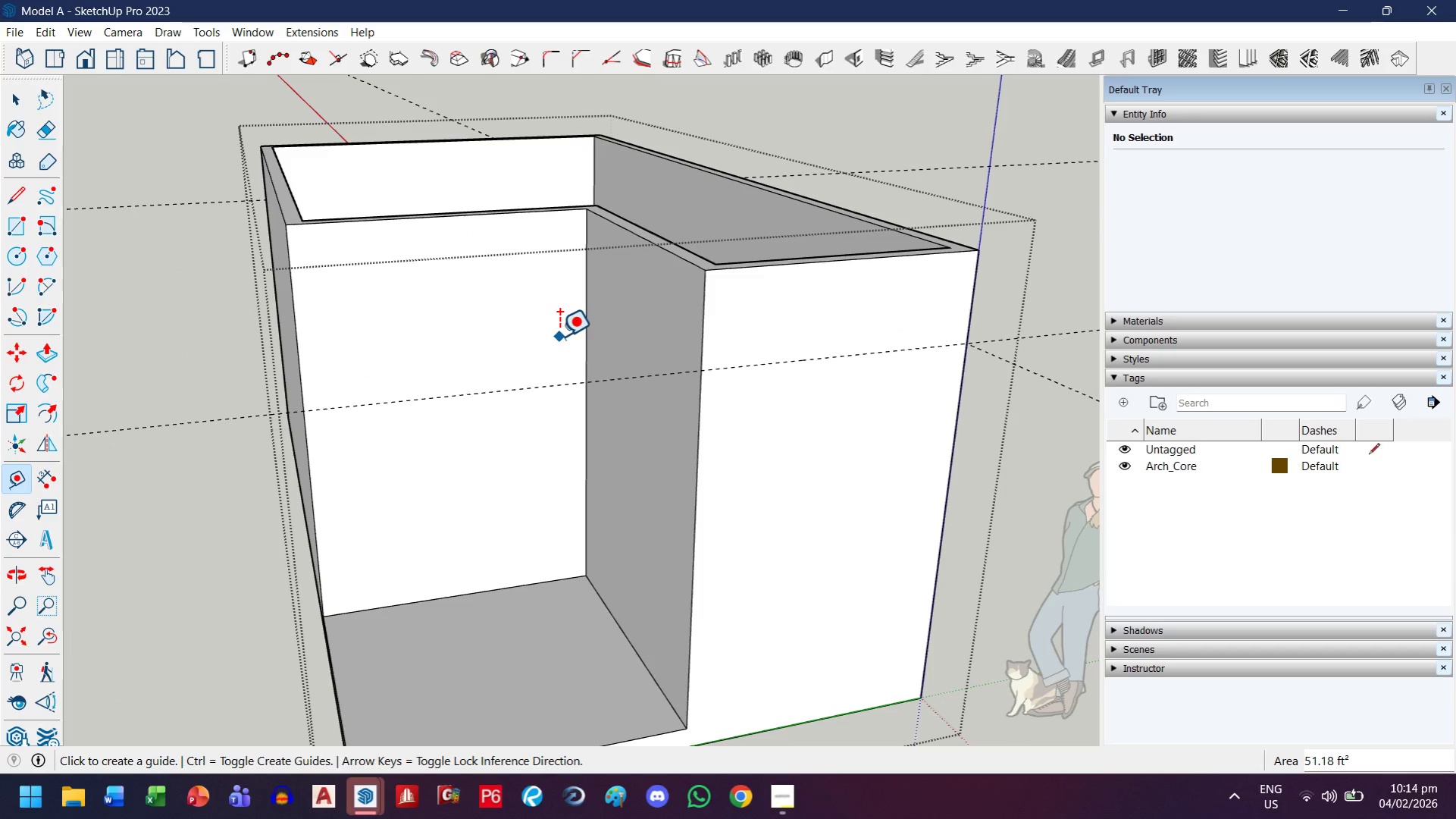 
scroll: coordinate [501, 296], scroll_direction: none, amount: 0.0
 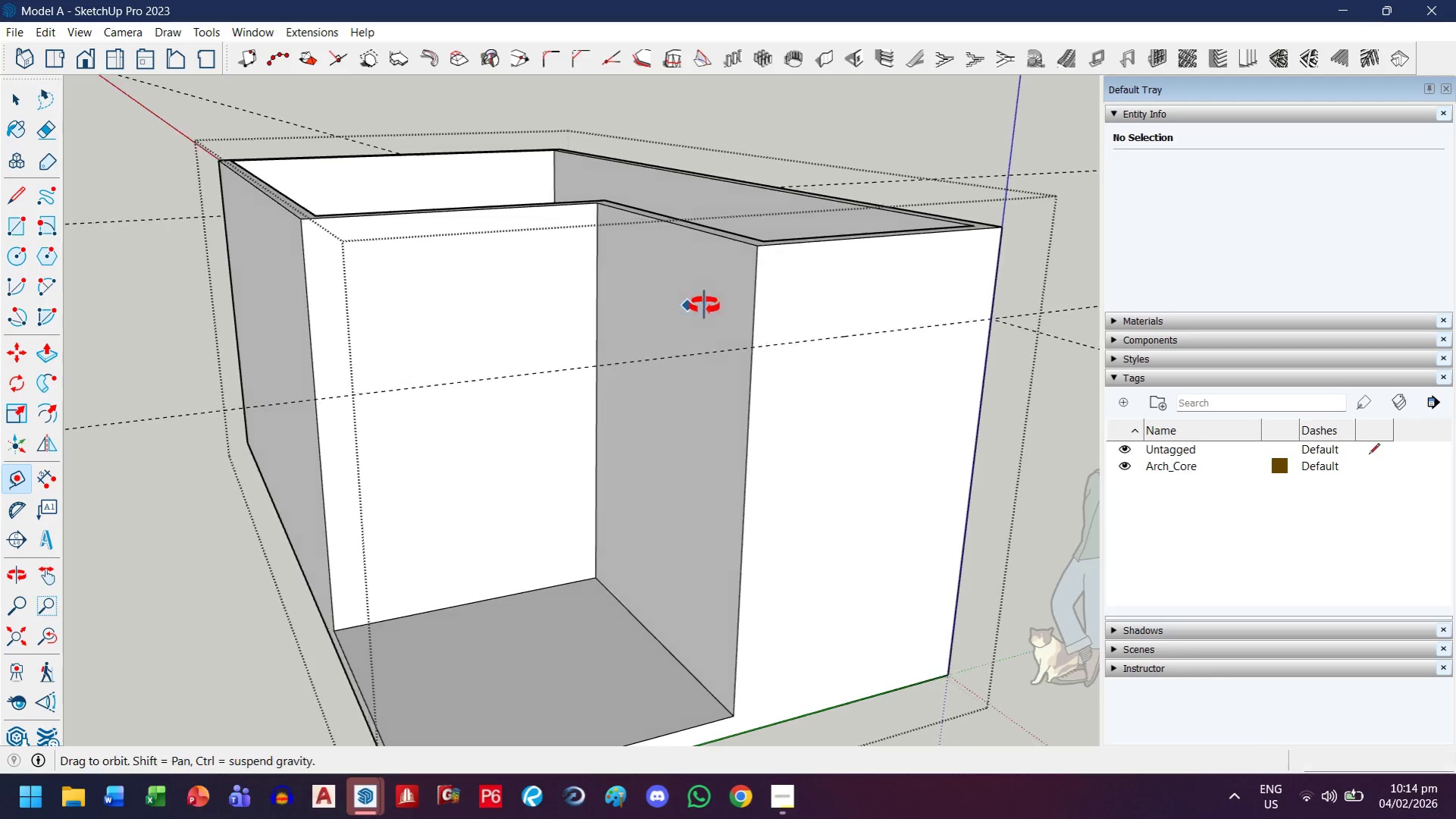 
left_click([757, 215])
 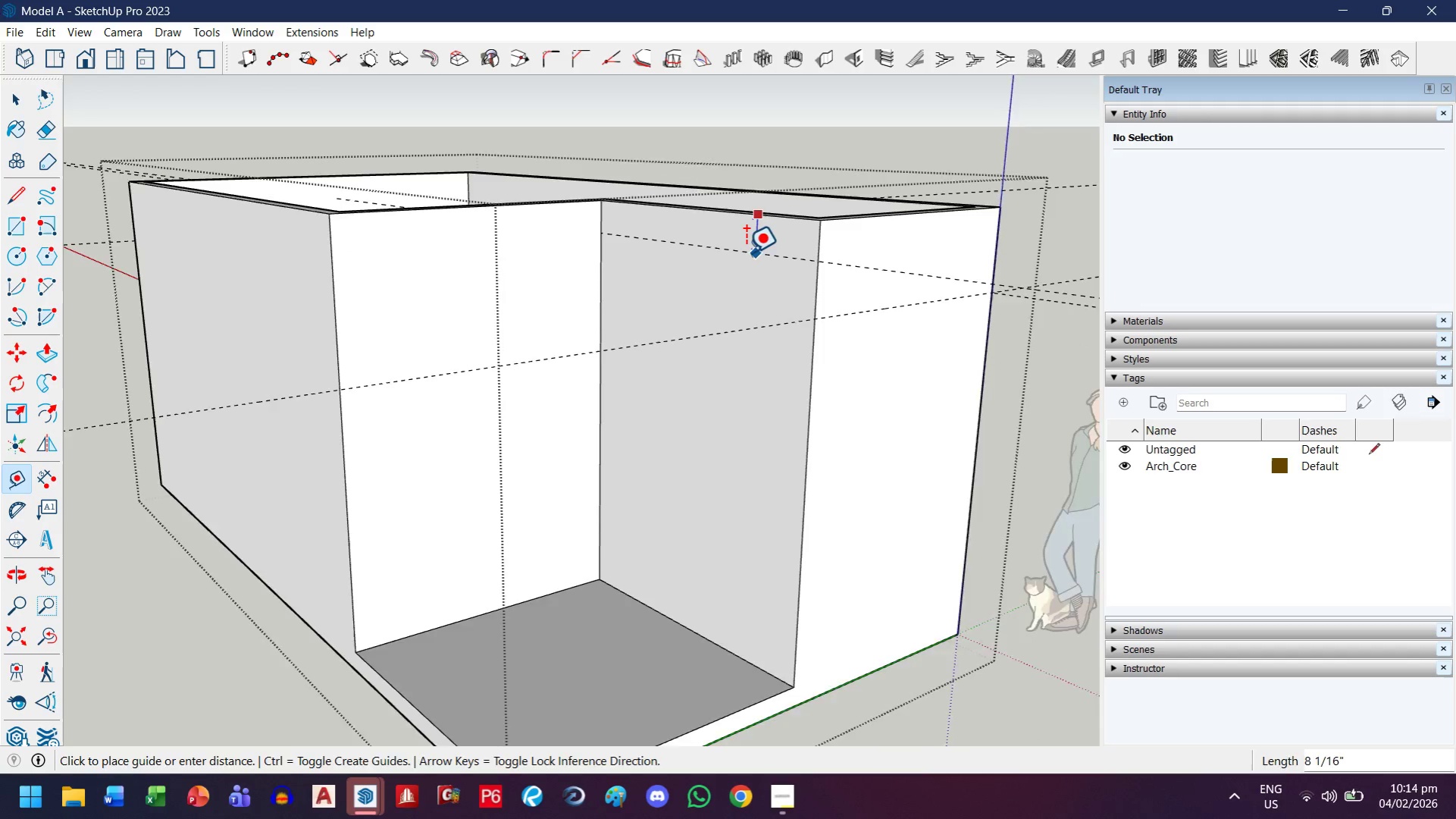 
key(Escape)
 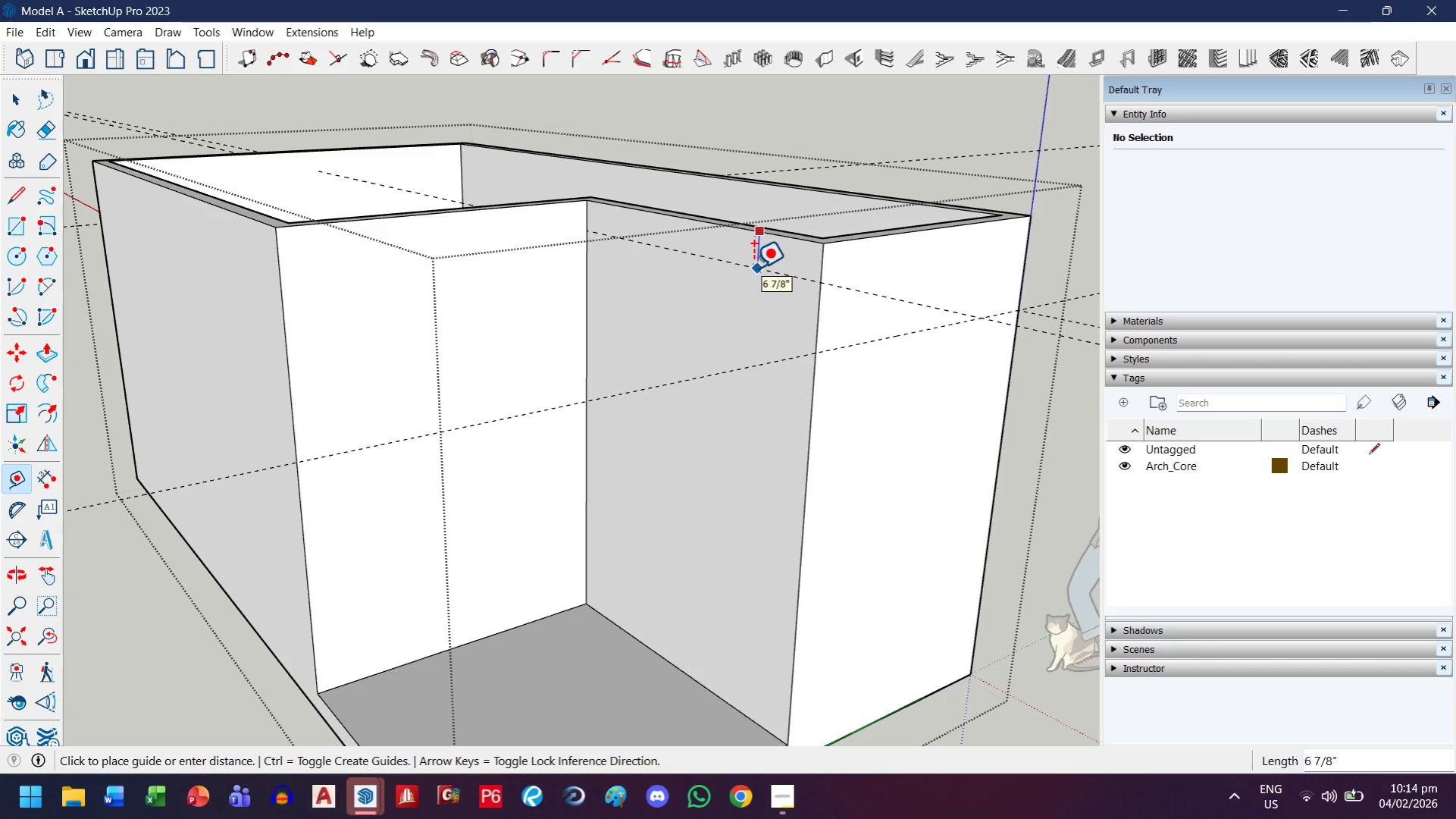 
scroll: coordinate [746, 253], scroll_direction: up, amount: 1.0
 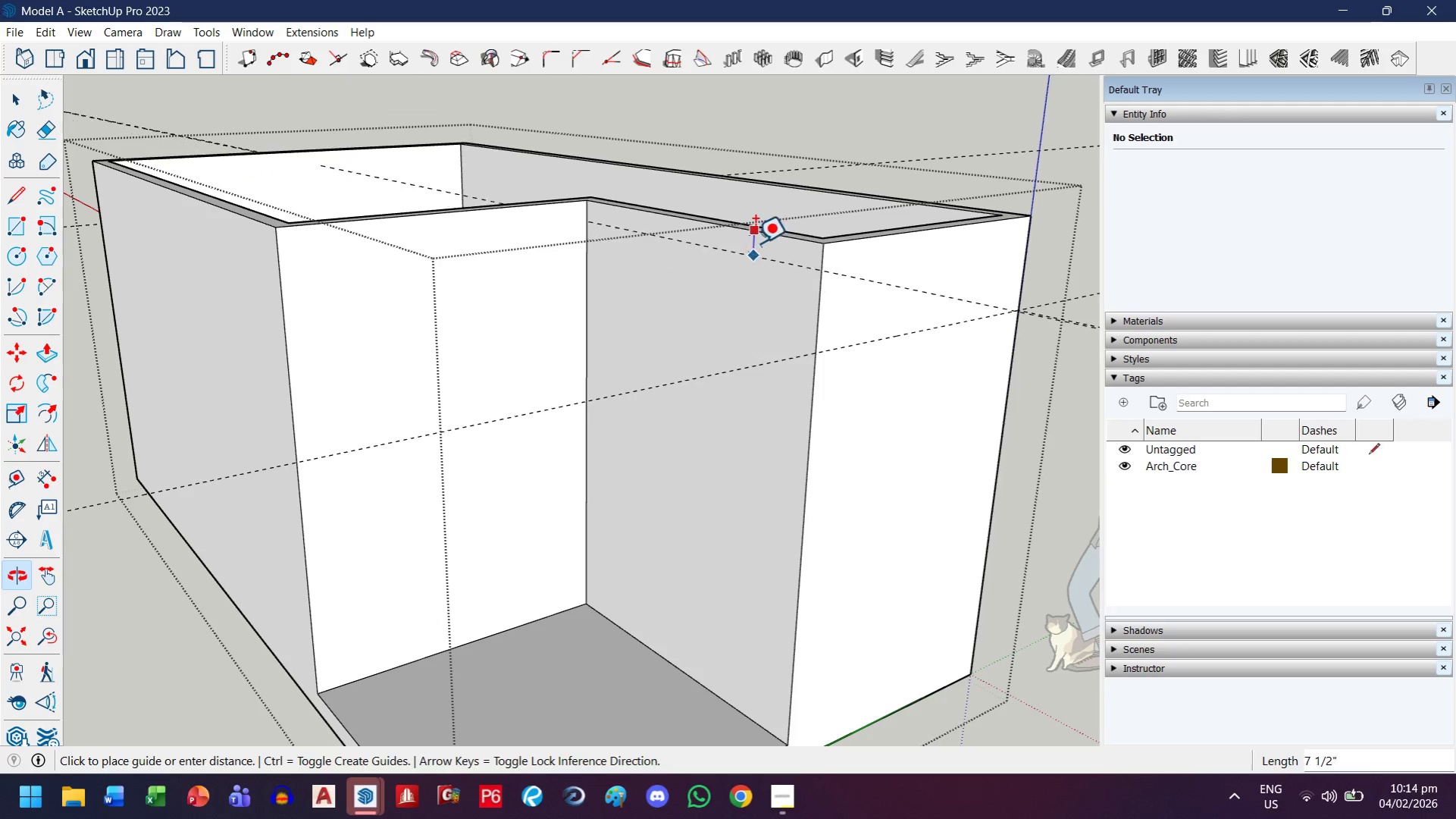 
key(ArrowUp)
 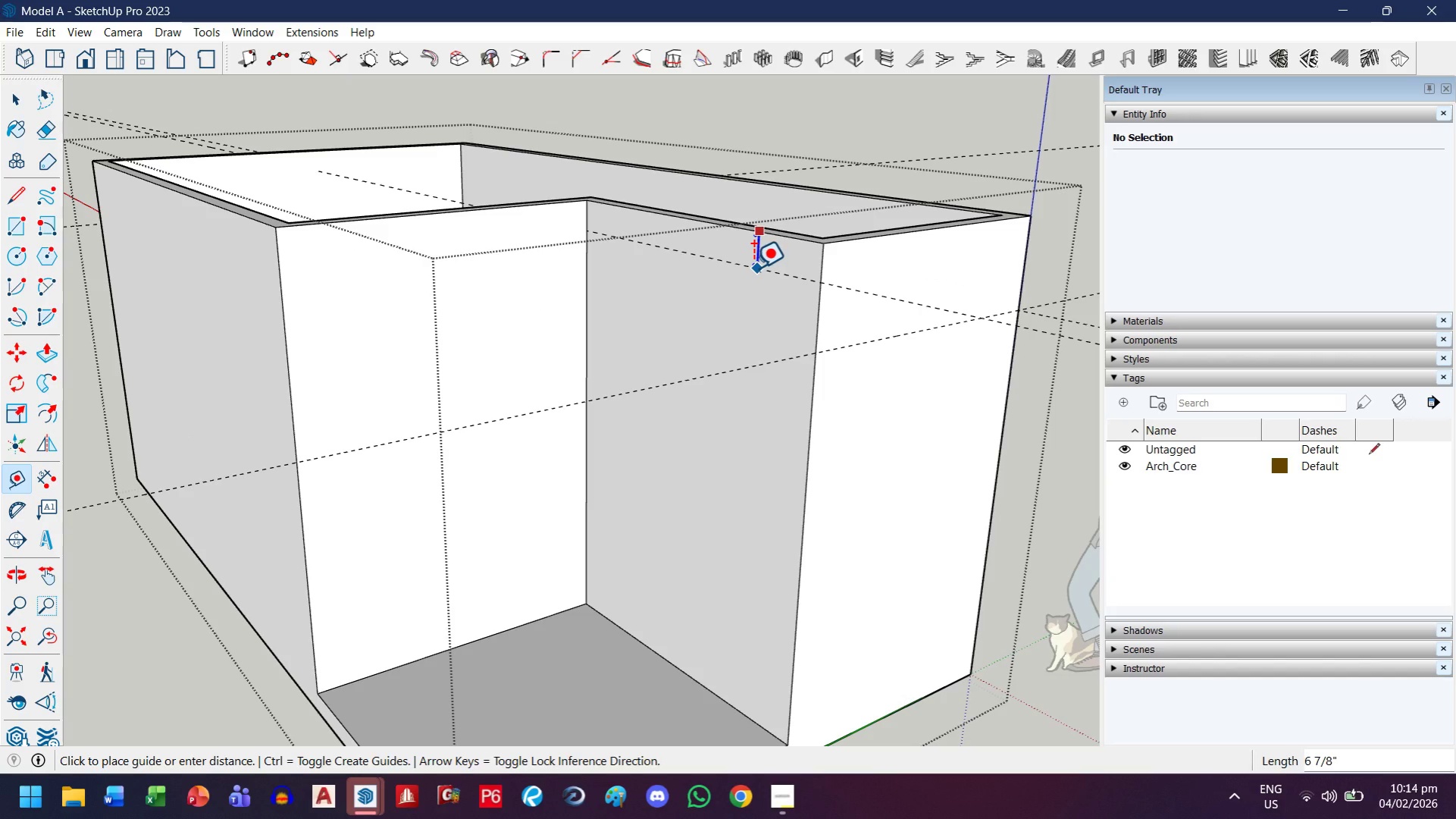 
type(.5m)
 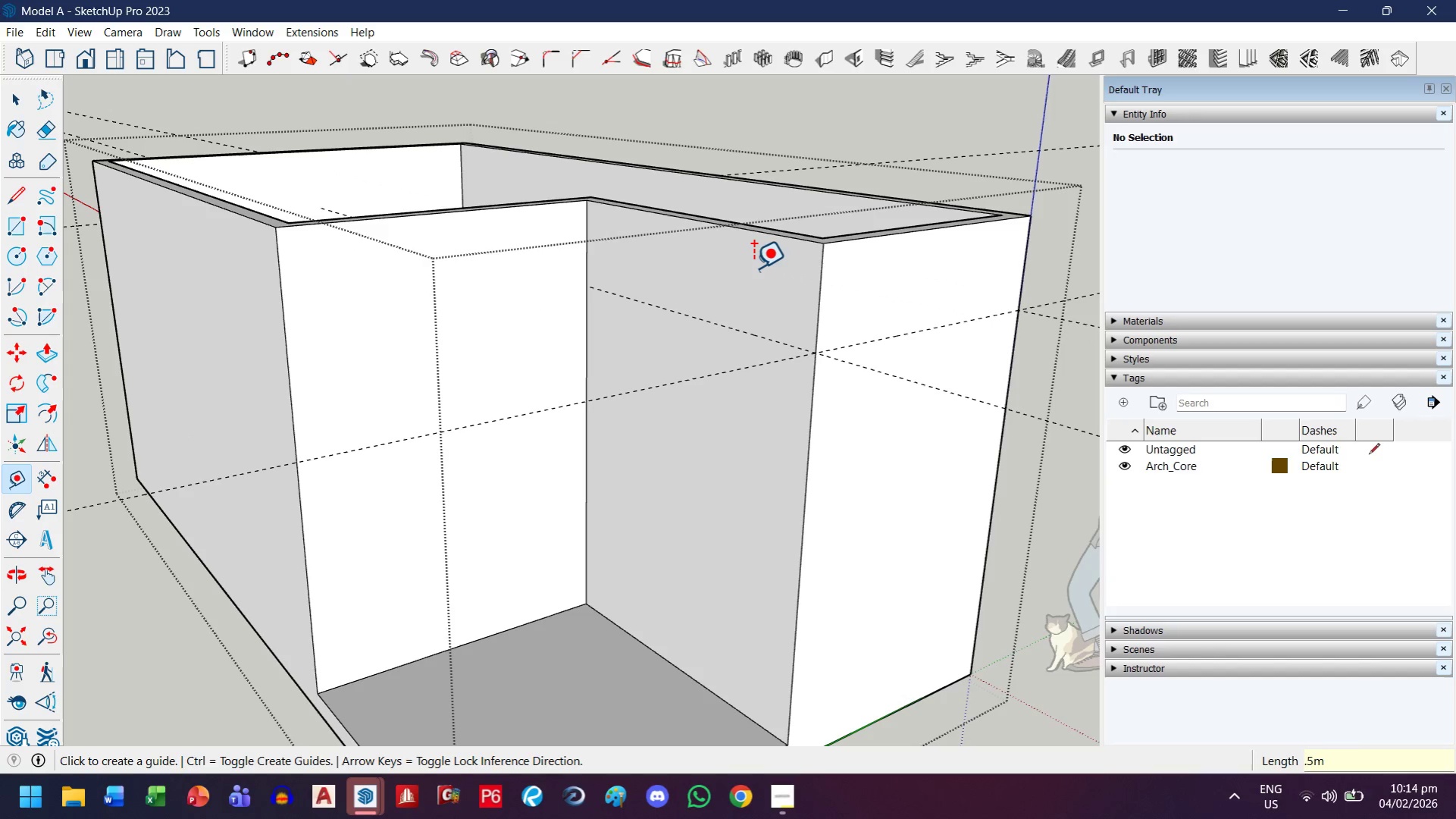 
key(Enter)
 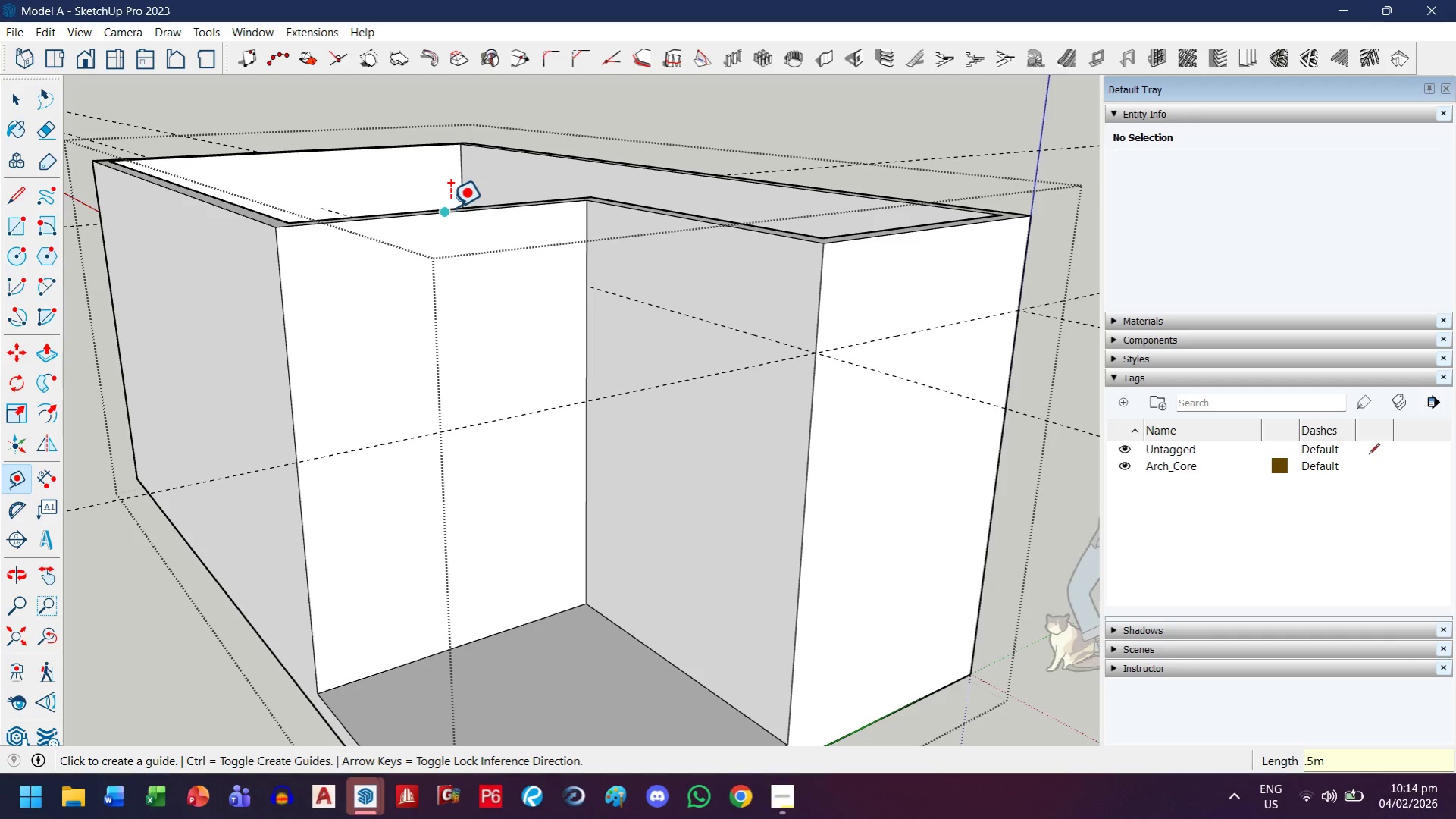 
left_click([450, 209])
 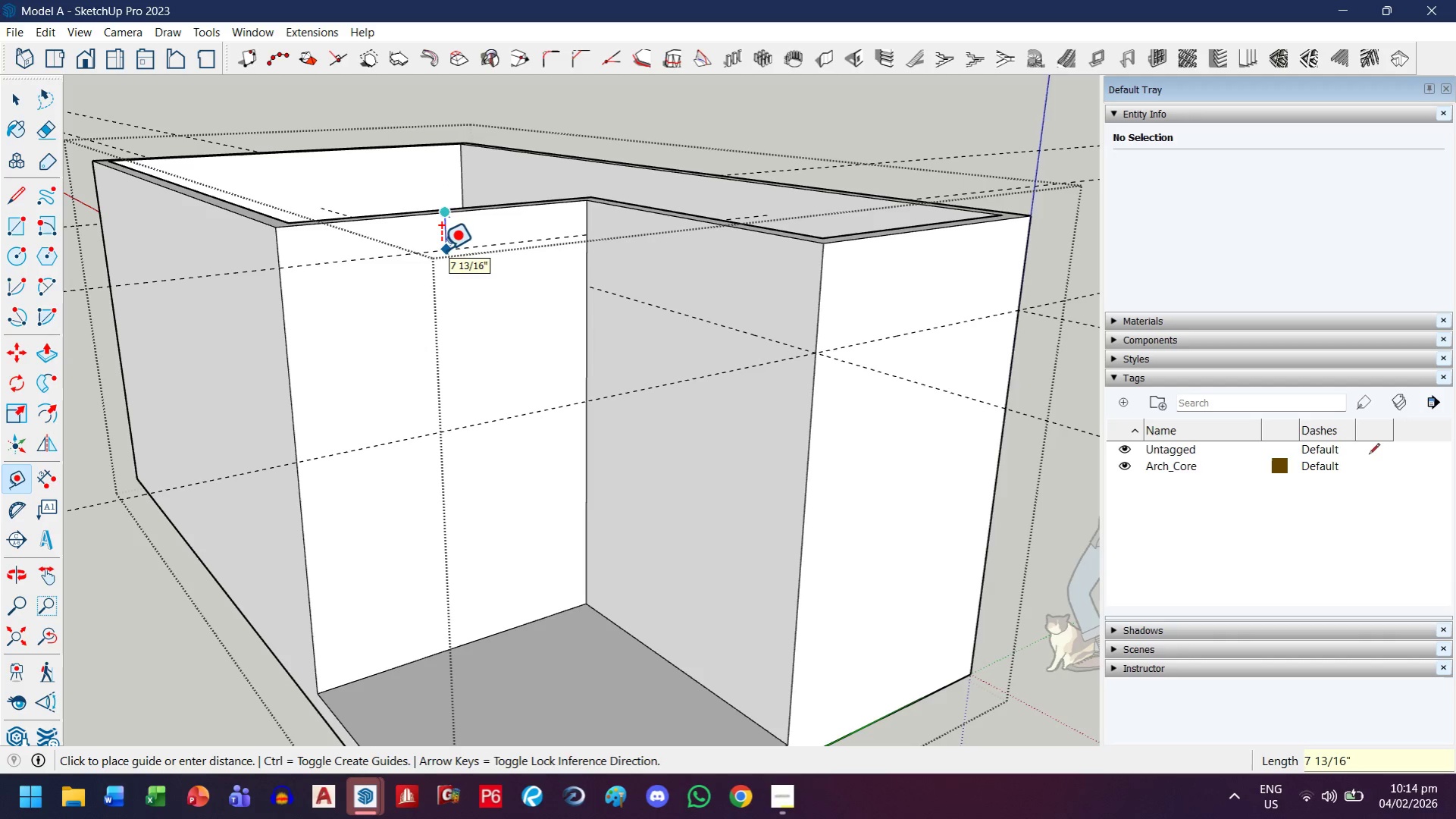 
key(ArrowUp)
 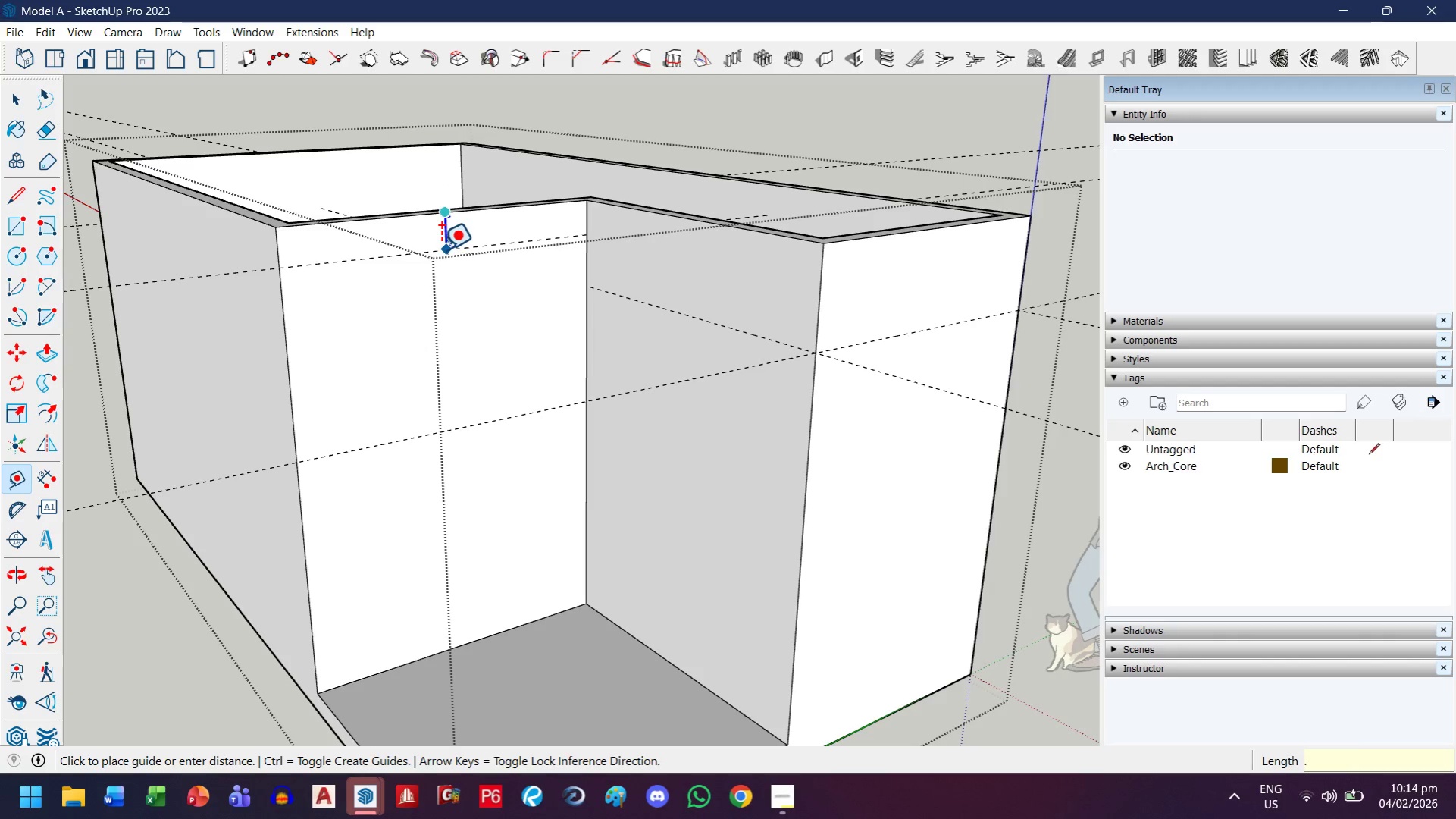 
type(.5m)
 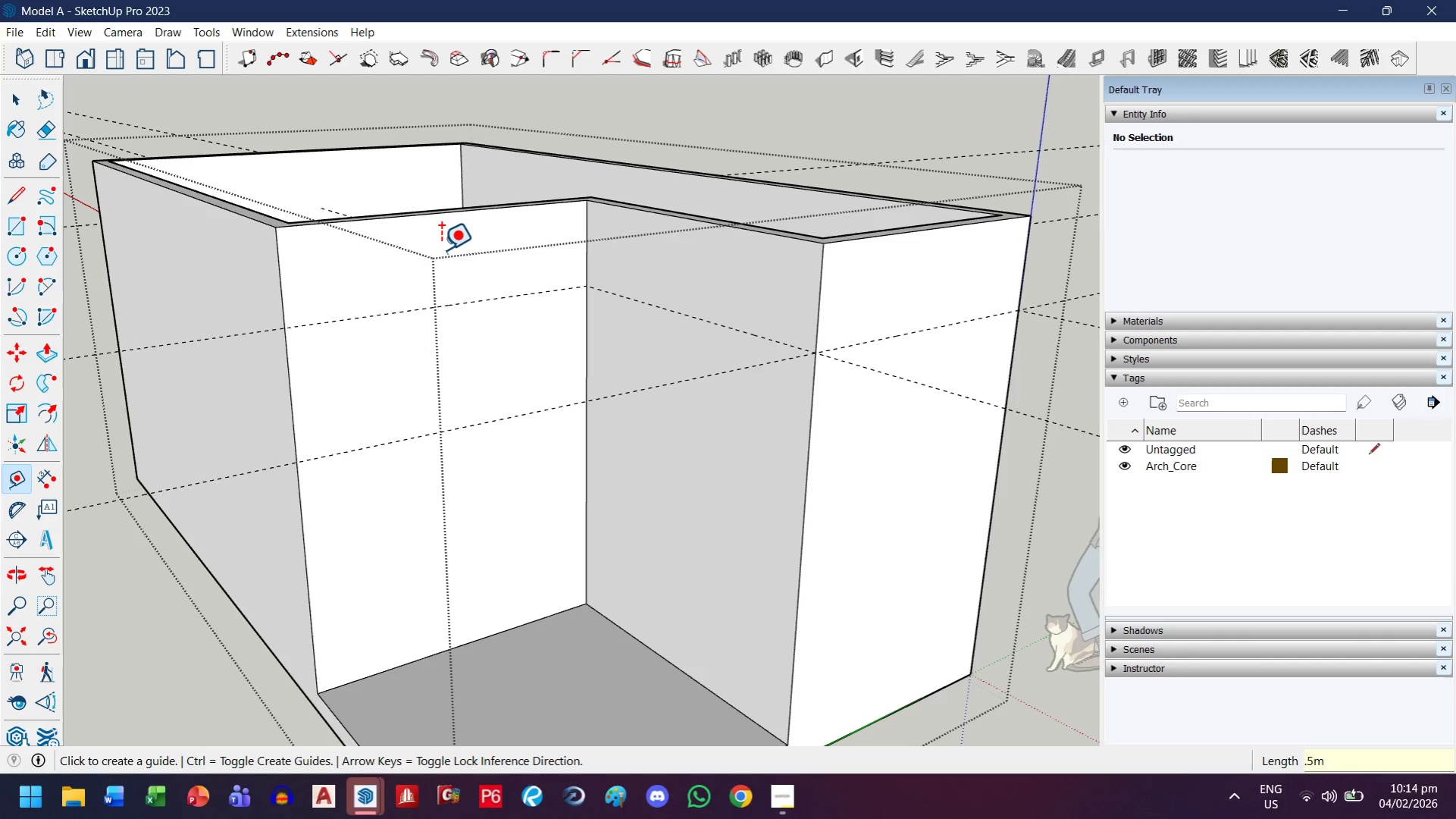 
key(Enter)
 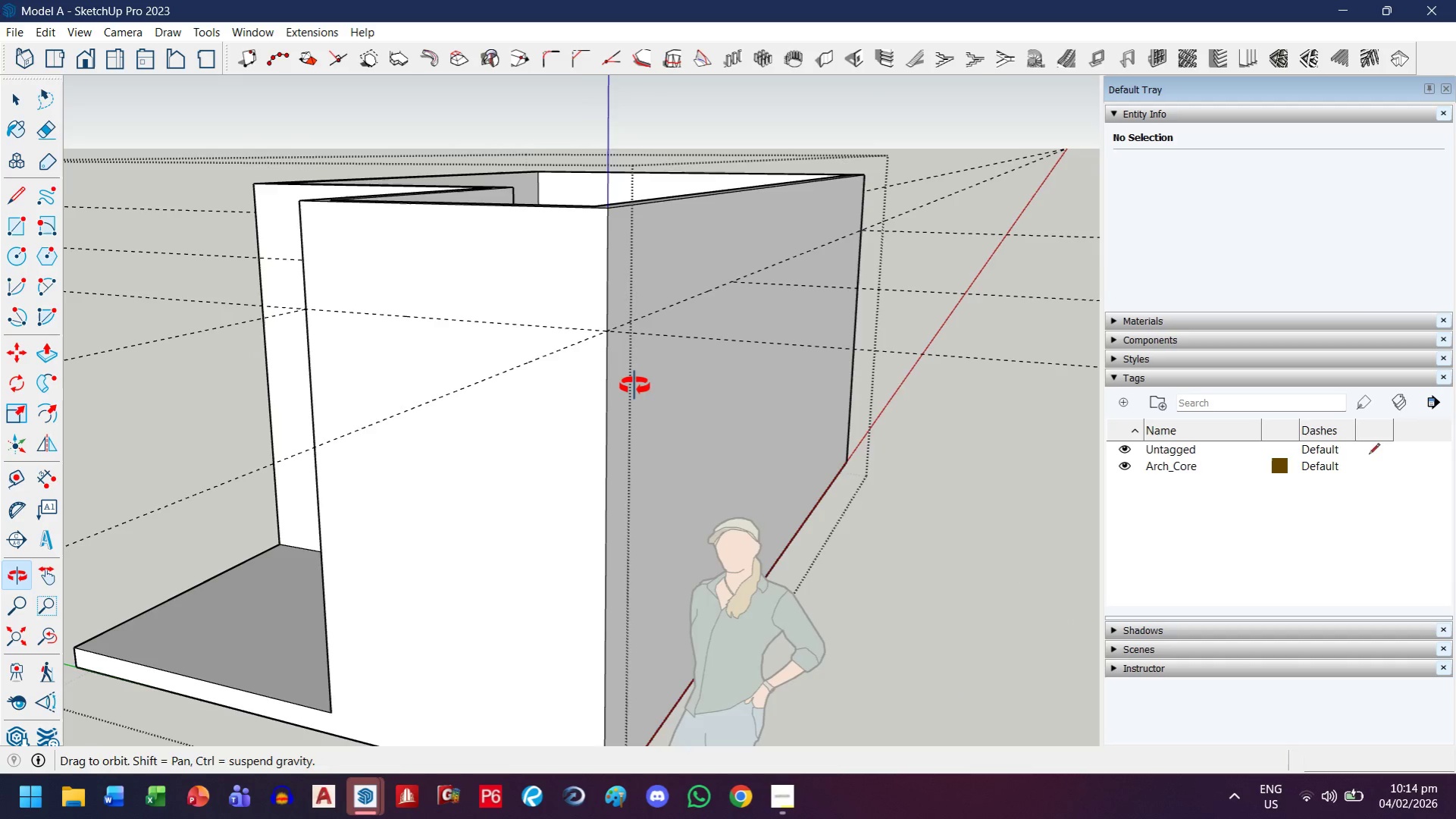 
scroll: coordinate [628, 385], scroll_direction: down, amount: 3.0
 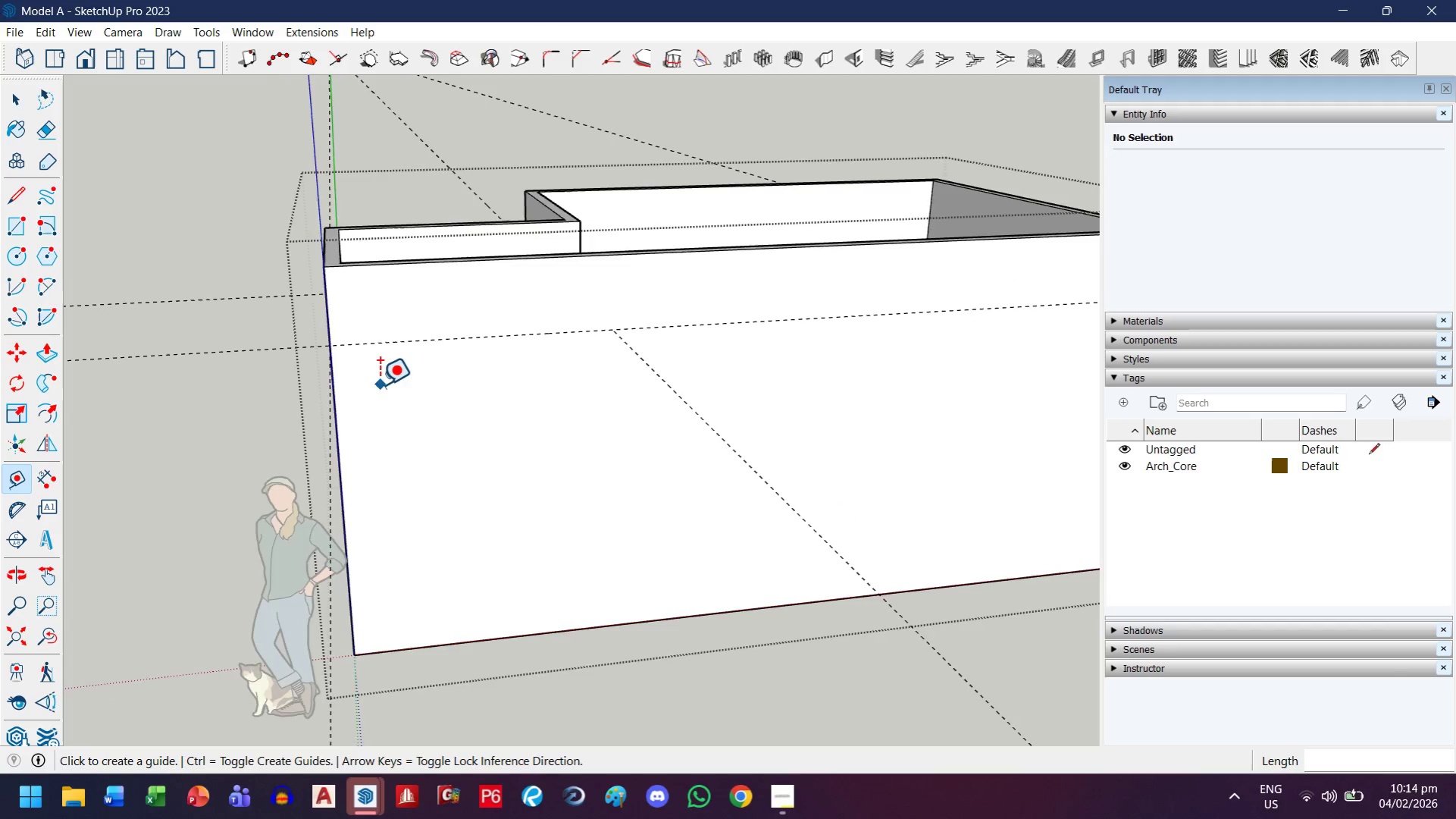 
key(H)
 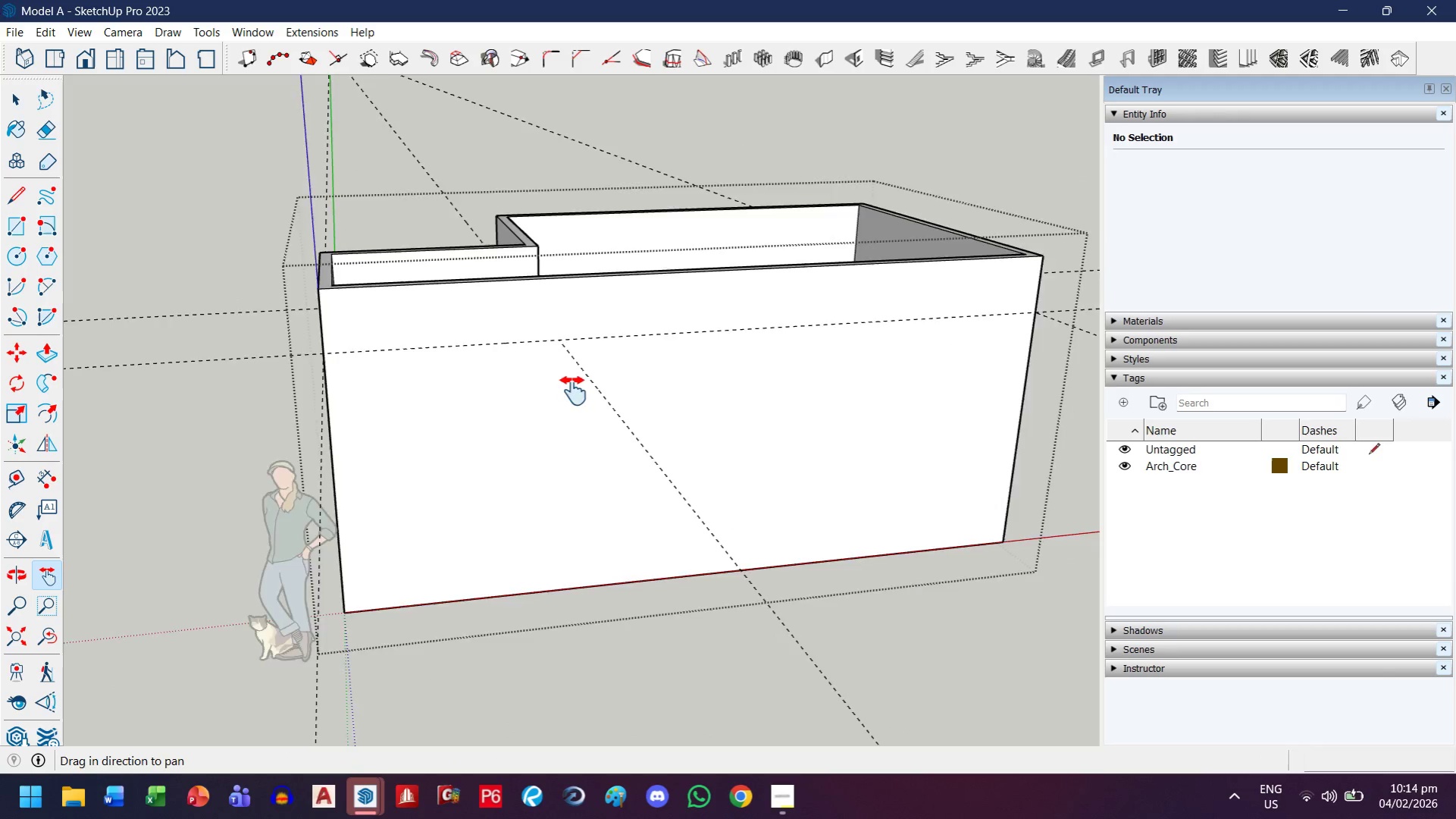 
left_click_drag(start_coordinate=[597, 388], to_coordinate=[258, 450])
 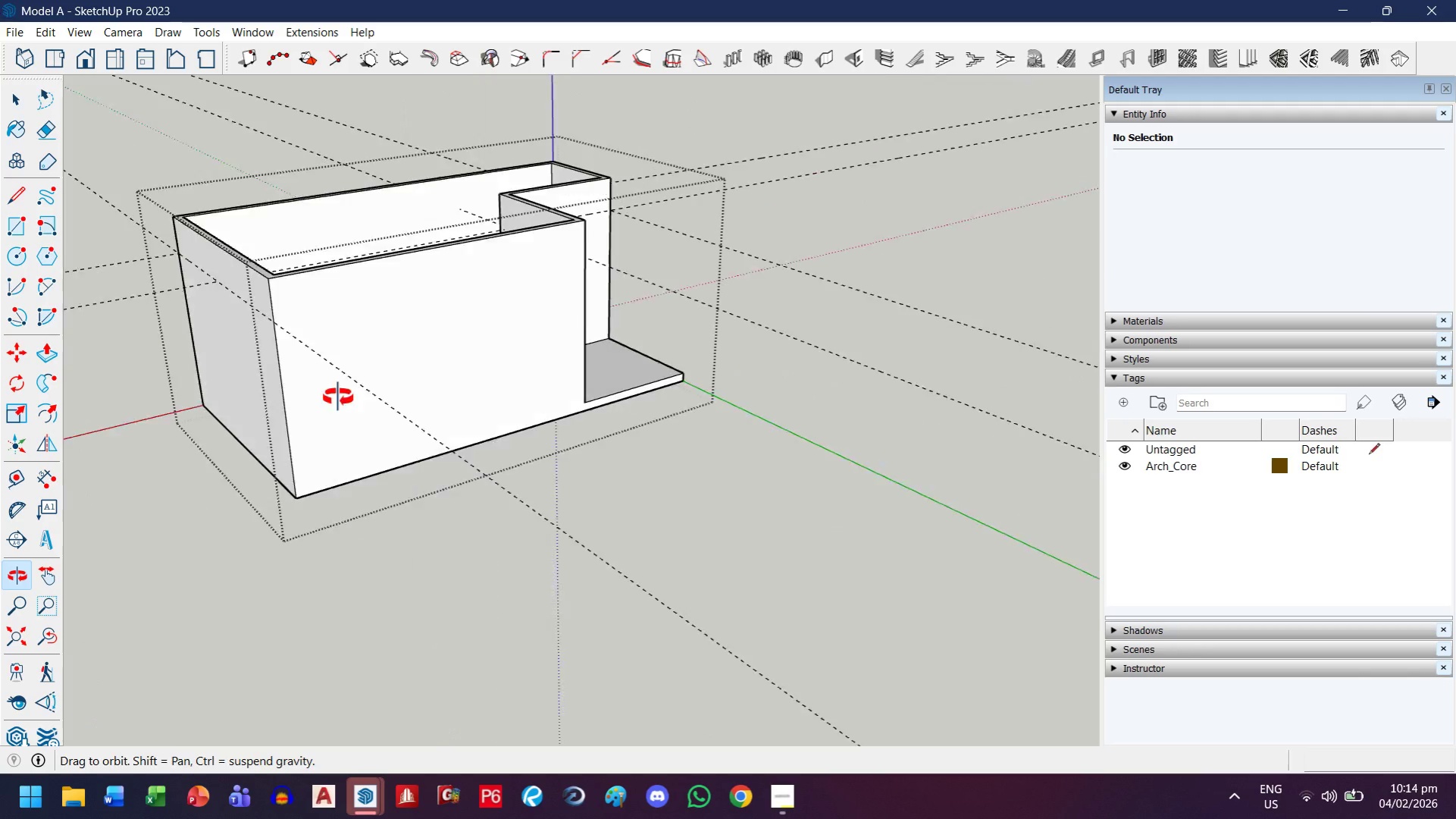 
scroll: coordinate [385, 388], scroll_direction: down, amount: 2.0
 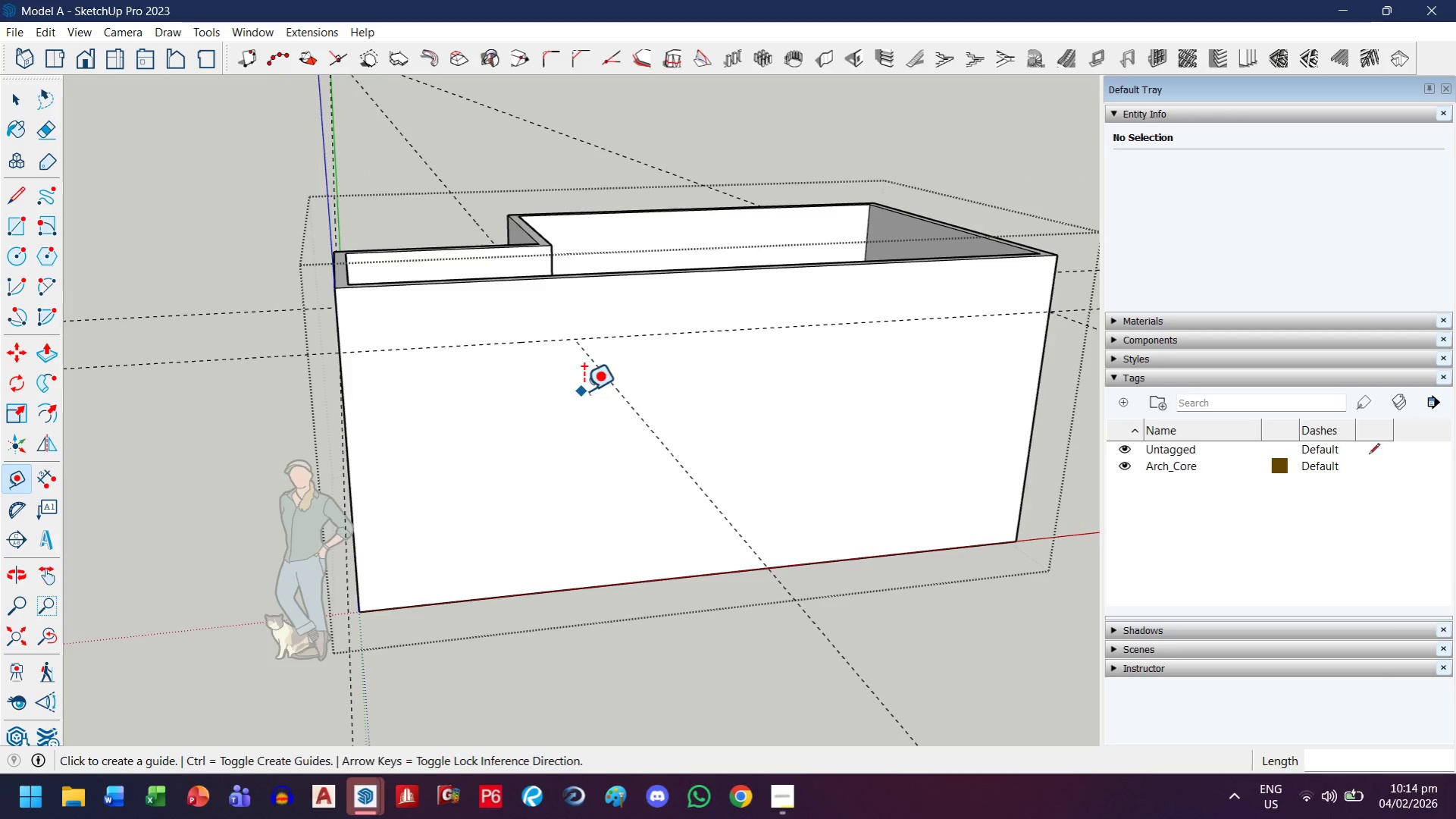 
key(Escape)
 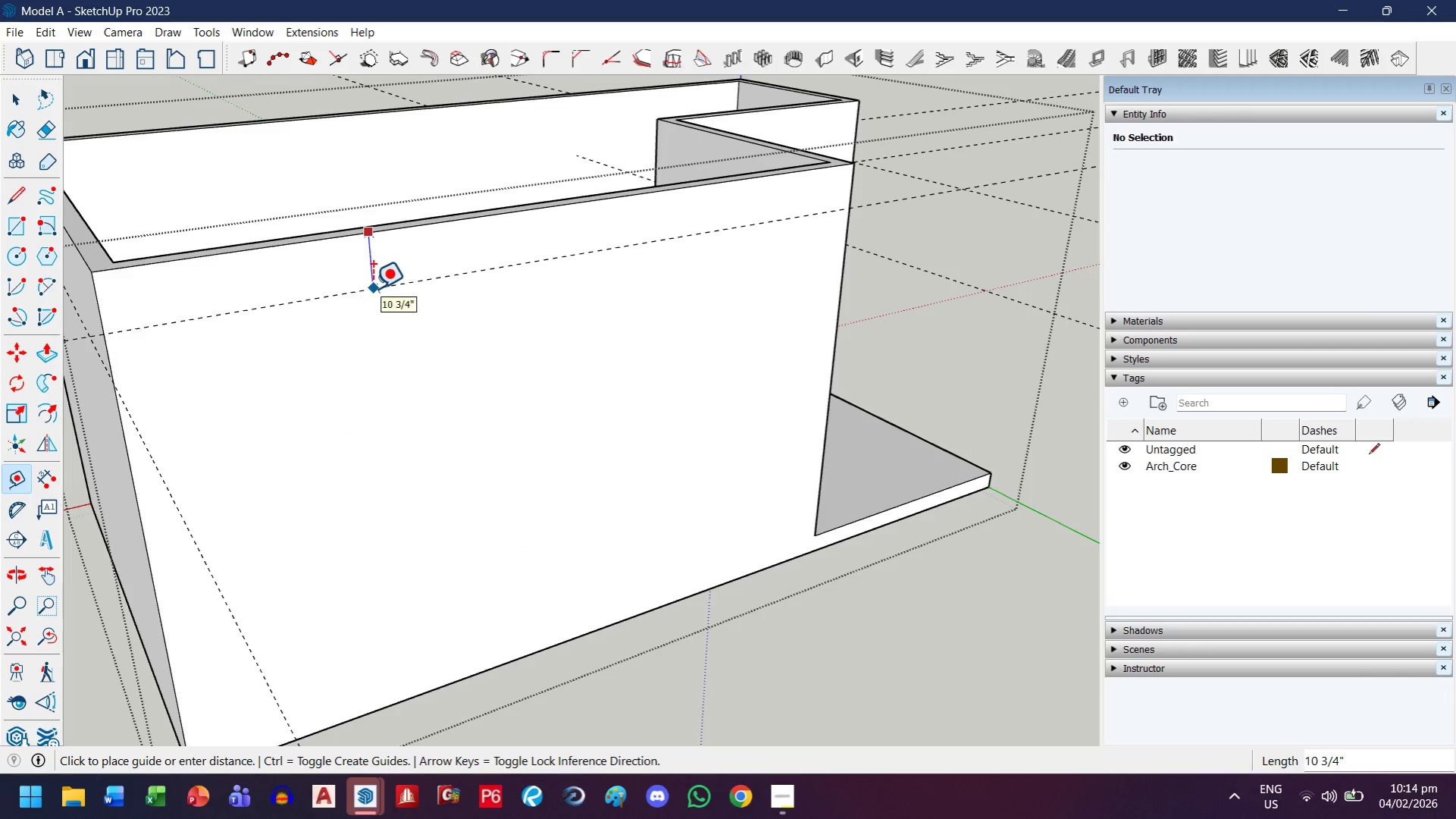 
scroll: coordinate [352, 257], scroll_direction: up, amount: 9.0
 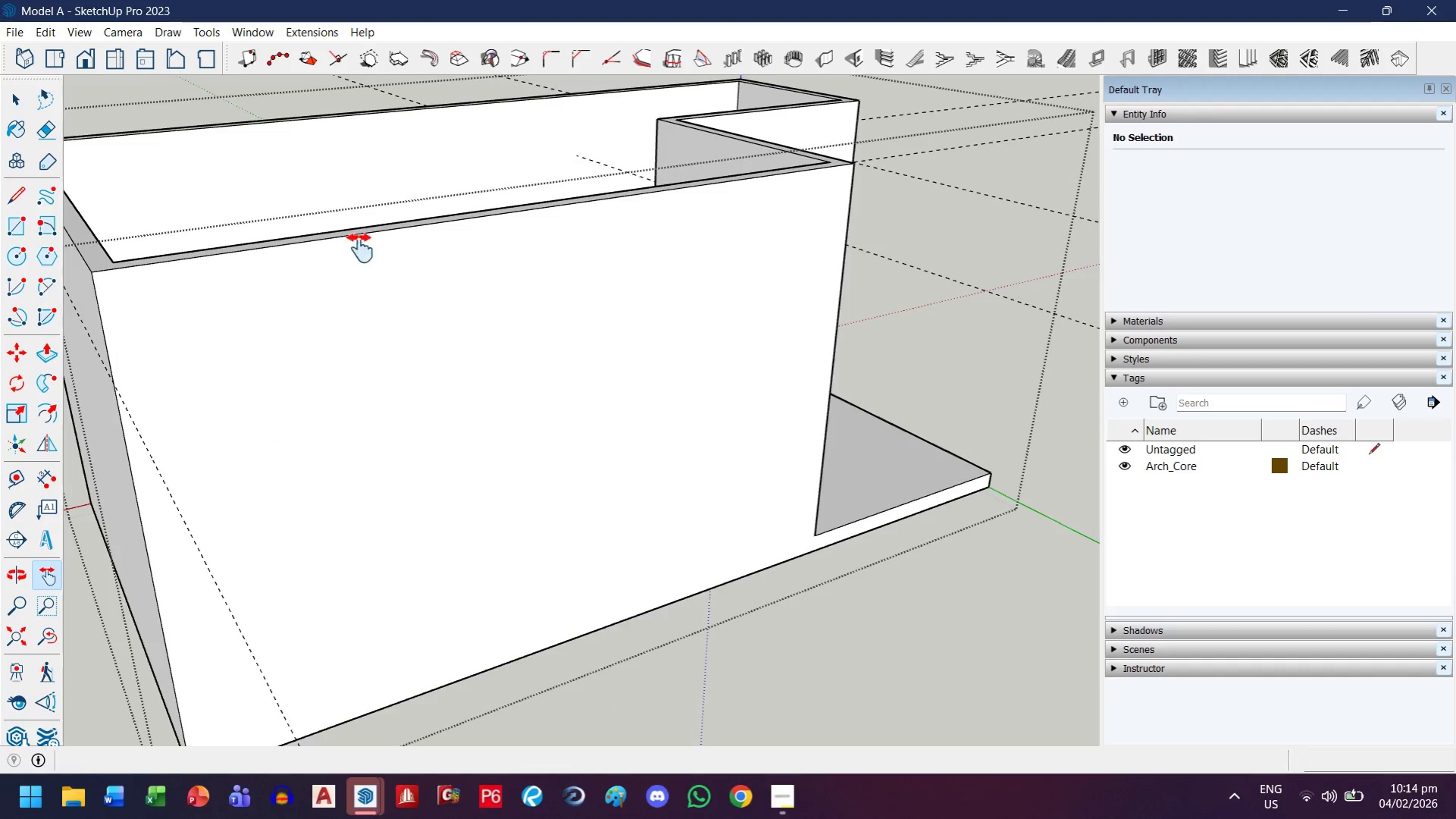 
key(T)
 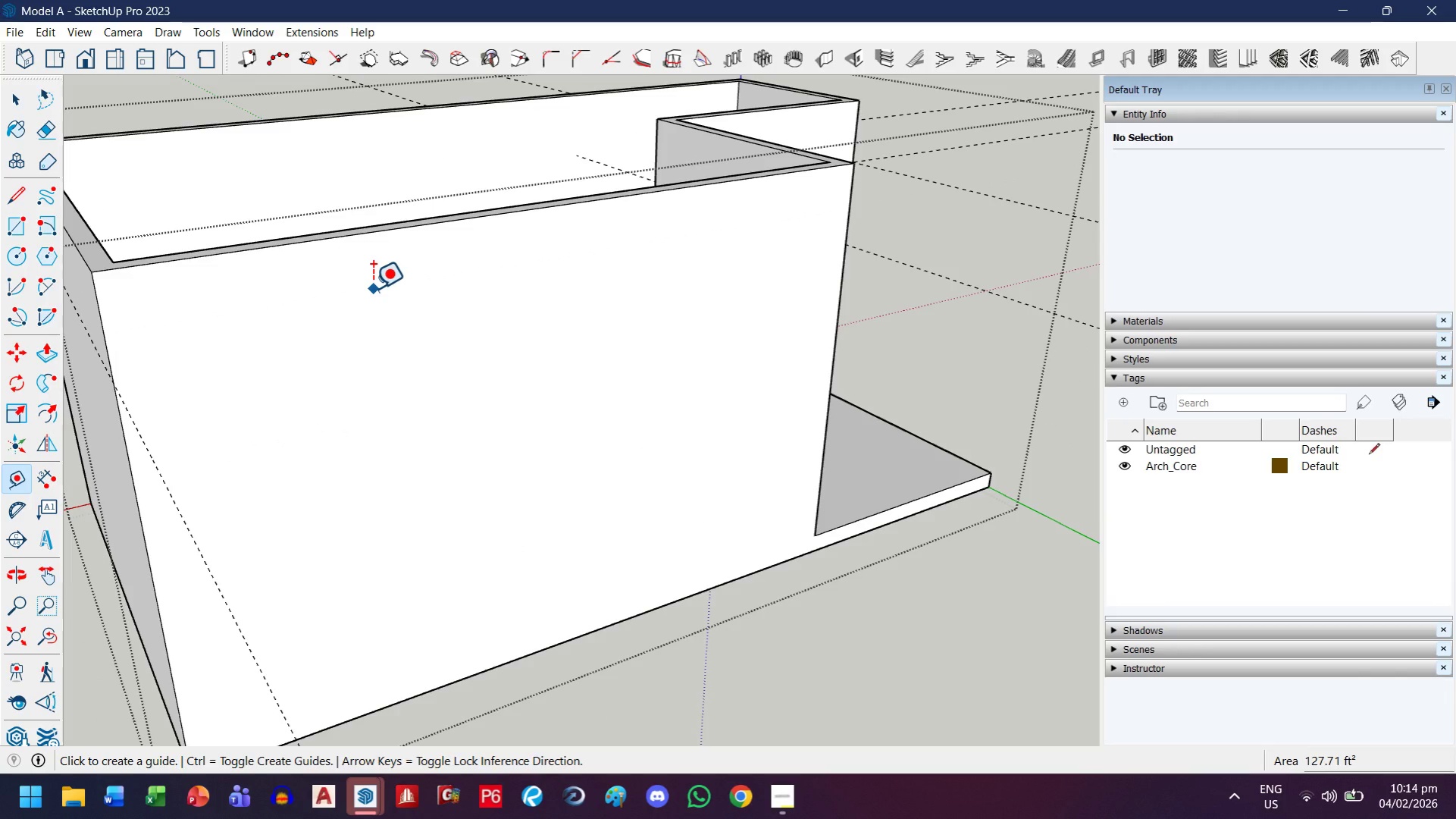 
key(ArrowUp)
 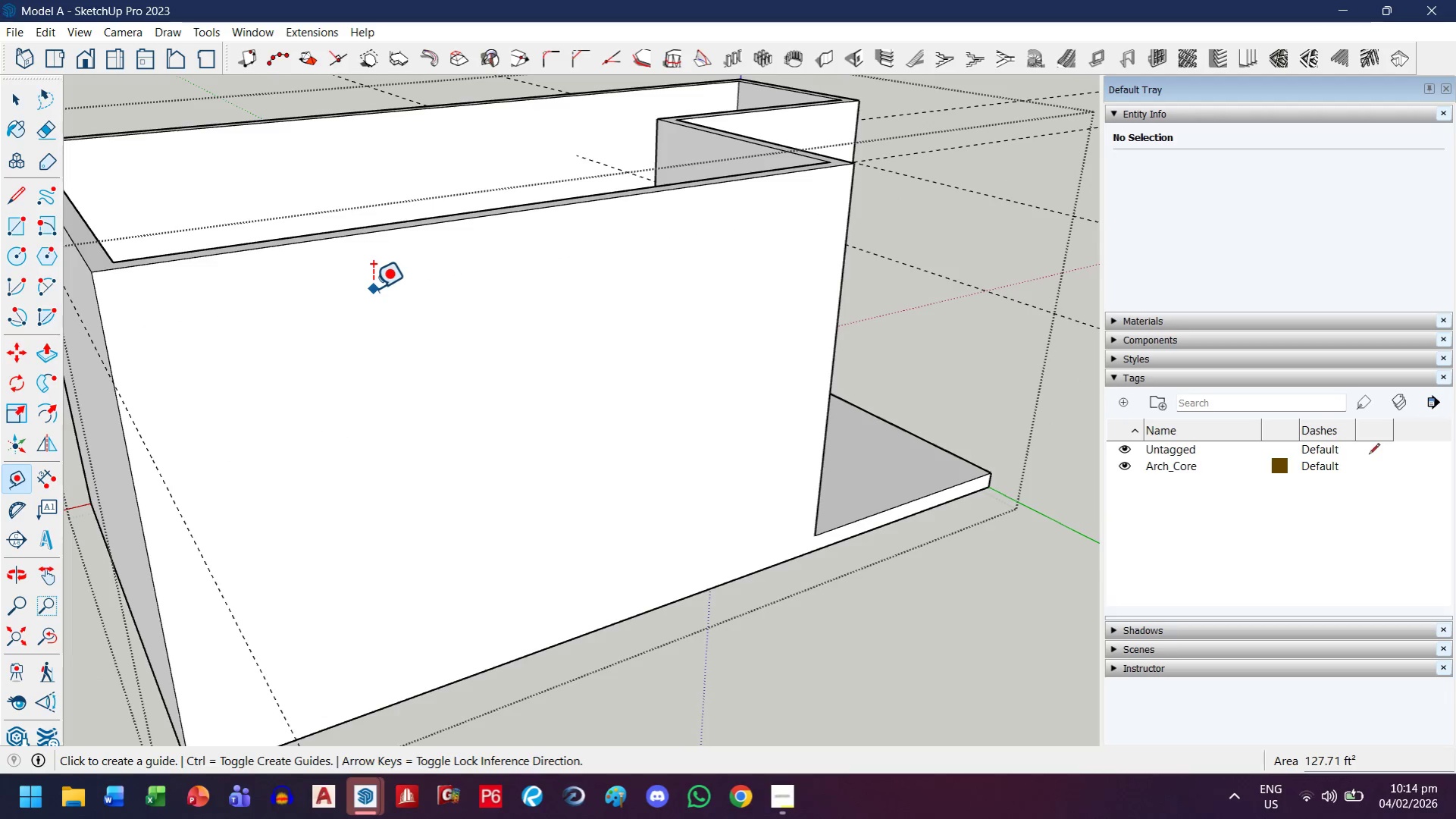 
key(ArrowLeft)
 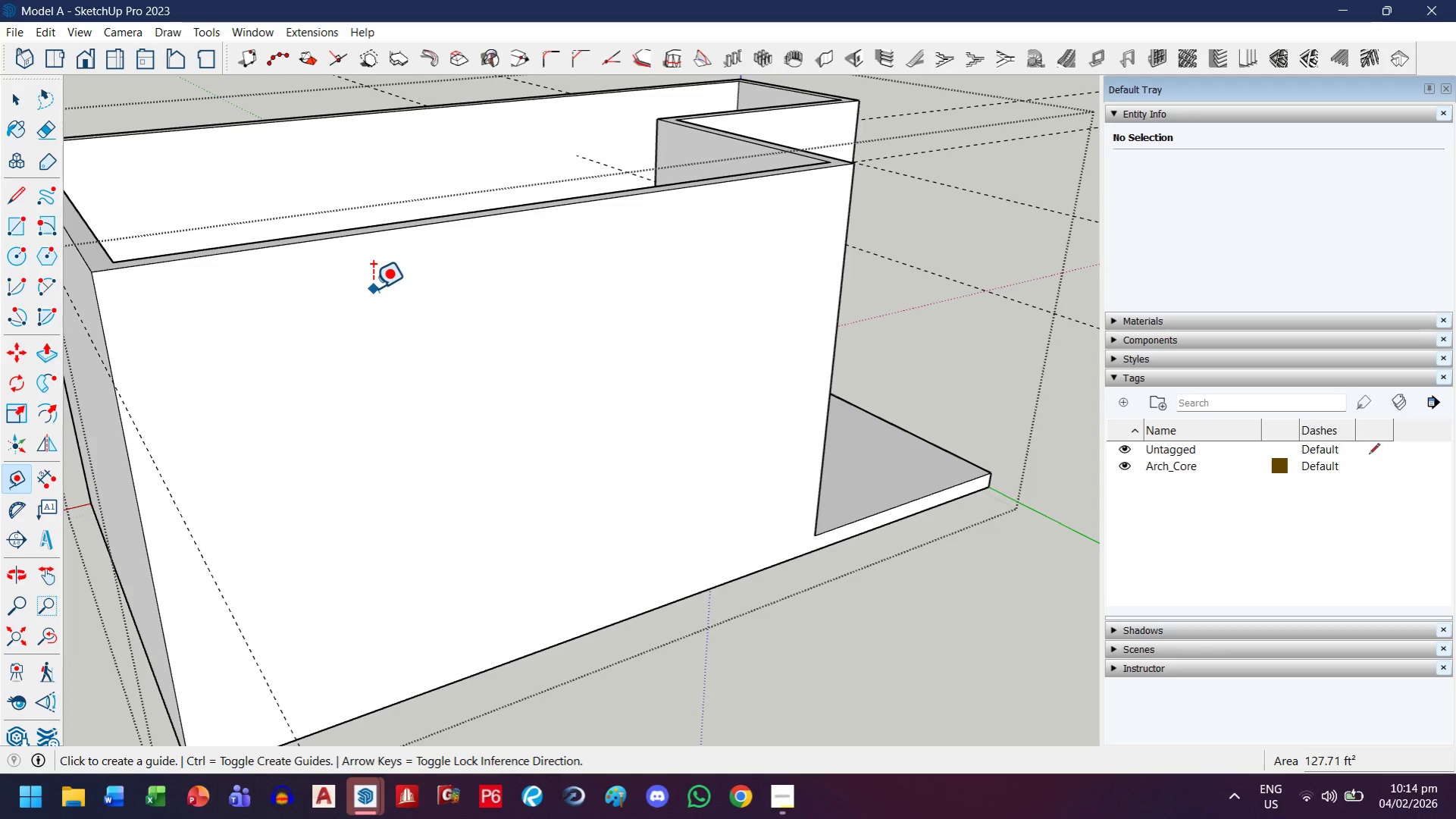 
key(ArrowDown)
 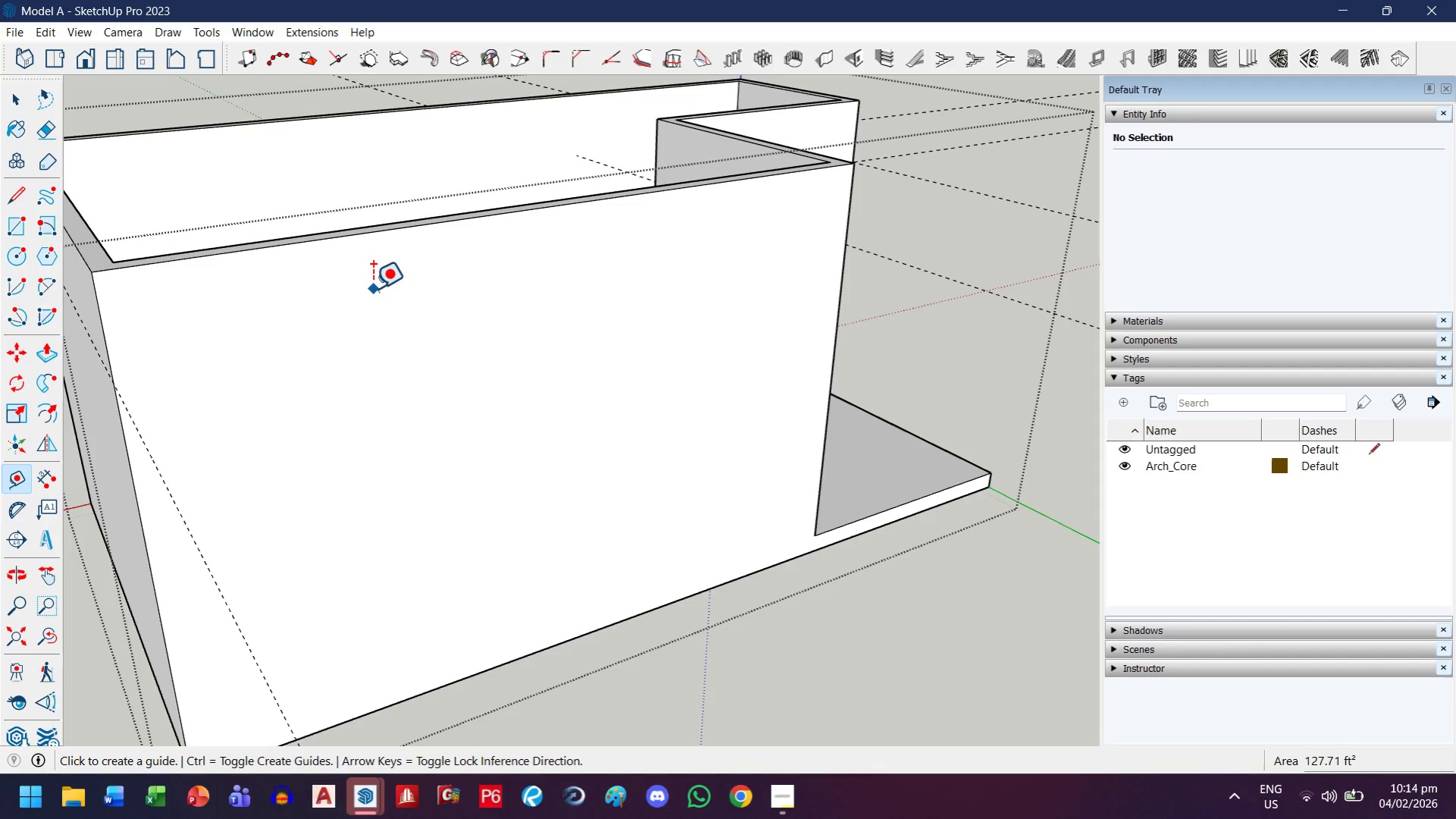 
key(ArrowRight)
 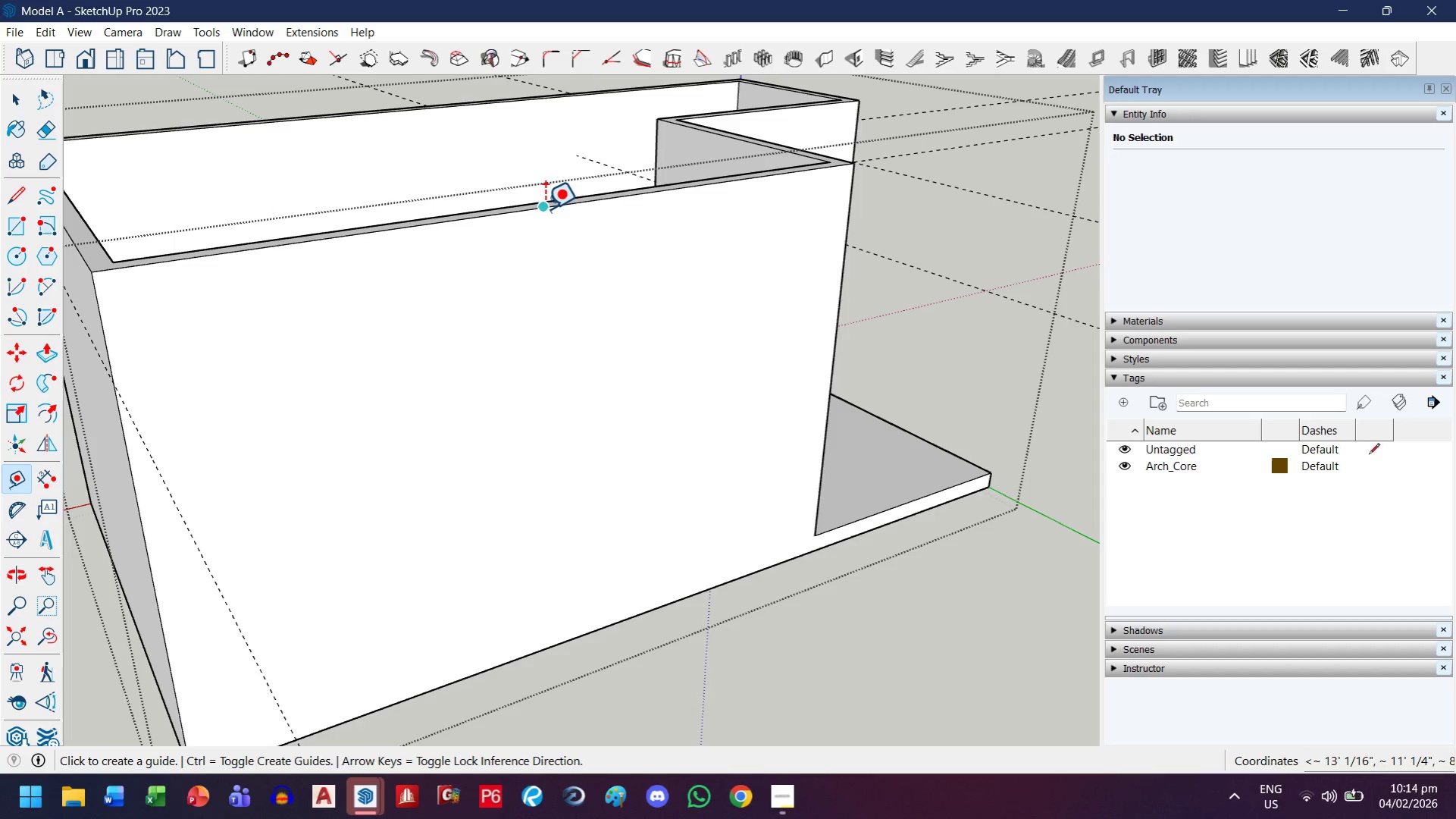 
key(Escape)
 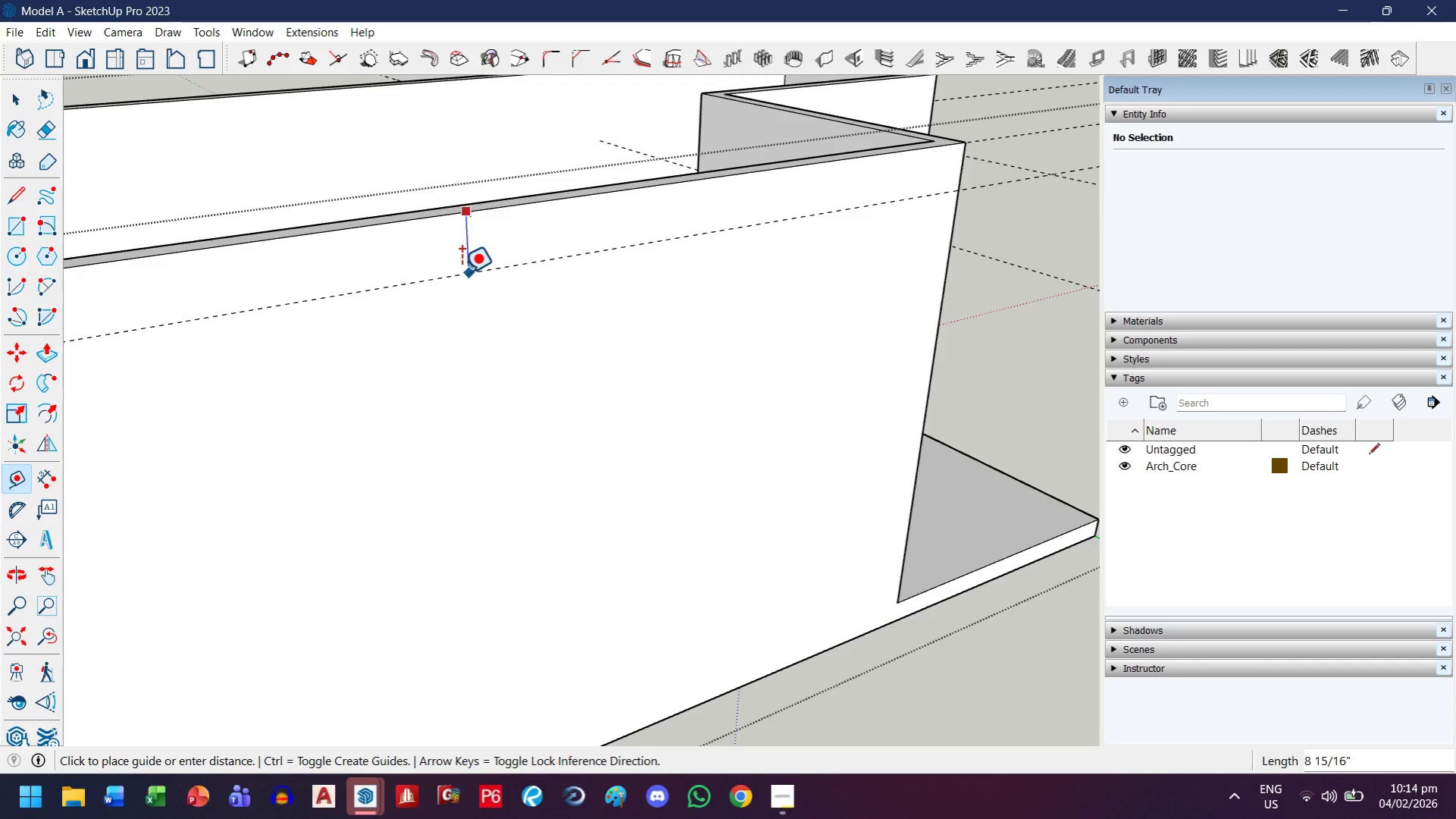 
scroll: coordinate [449, 240], scroll_direction: up, amount: 3.0
 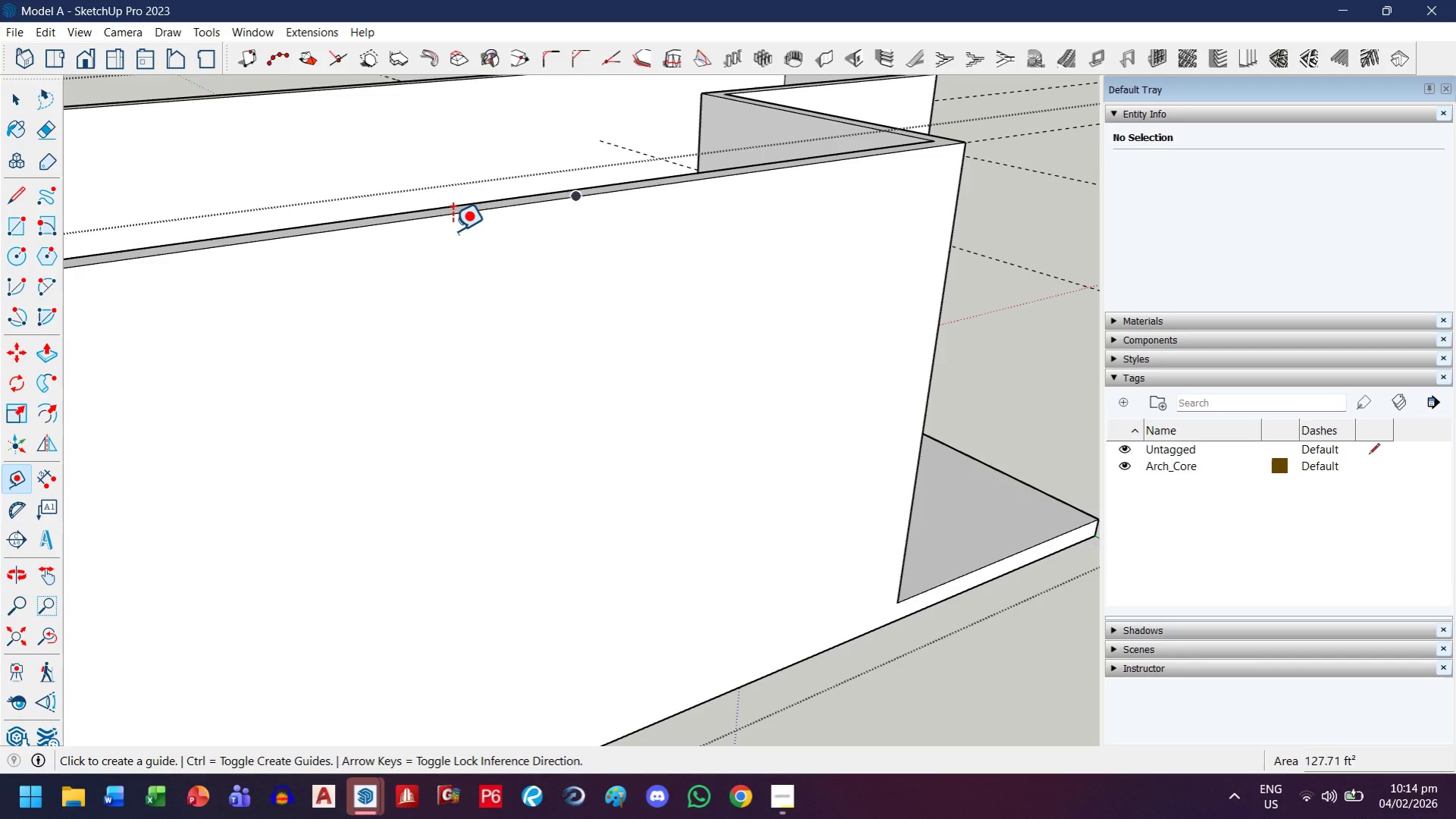 
key(ArrowUp)
 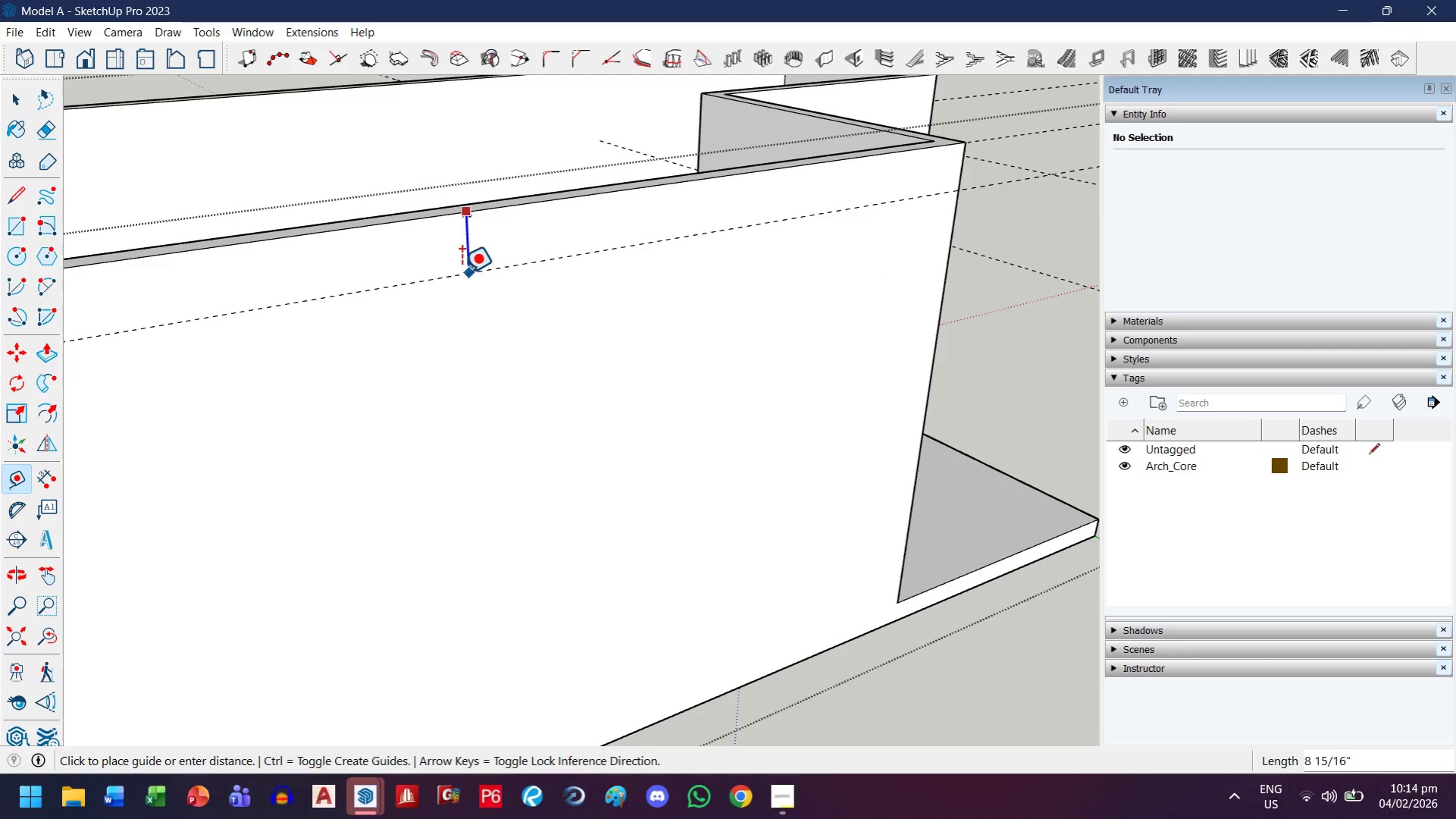 
type(.5m)
 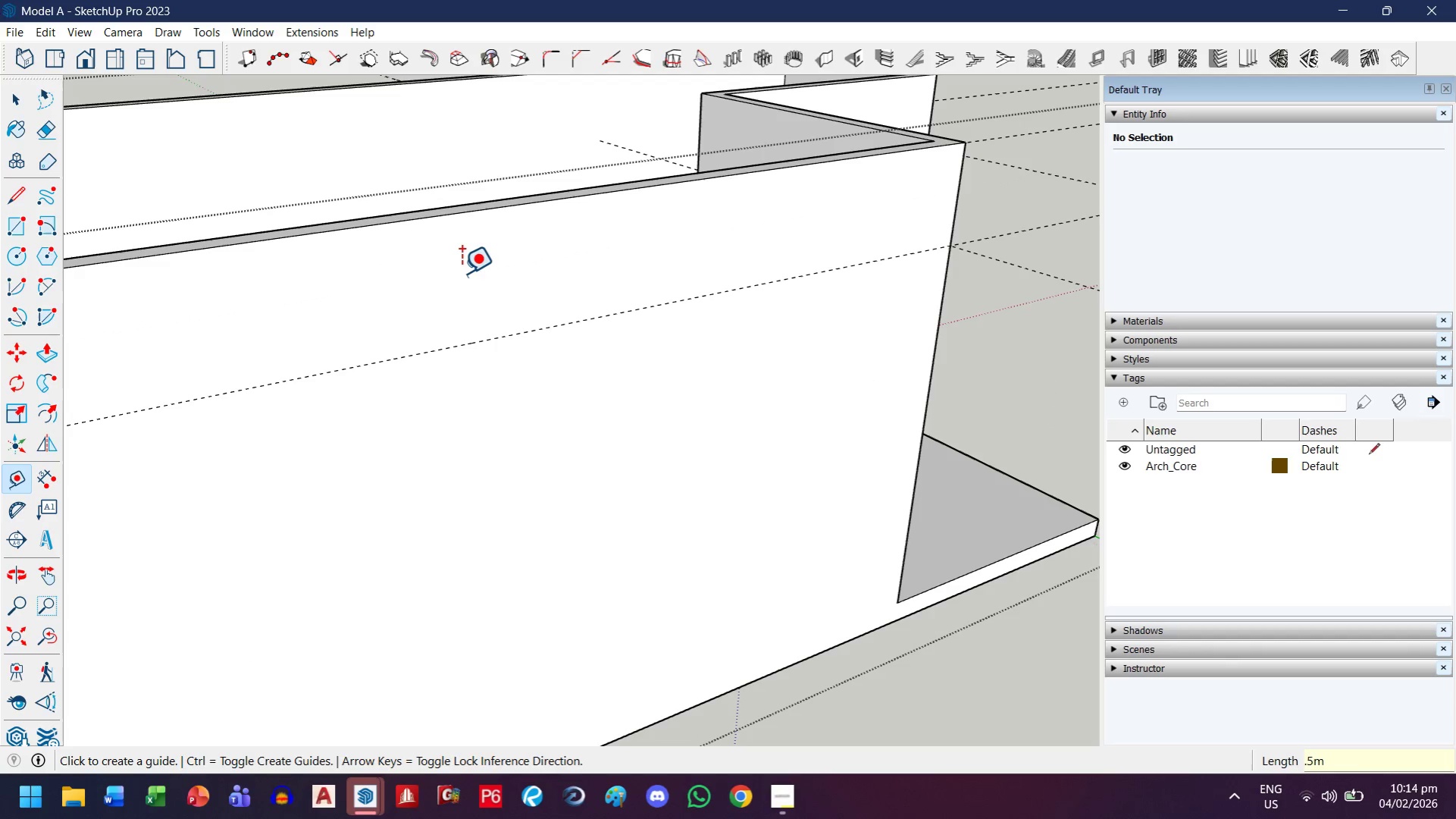 
key(Enter)
 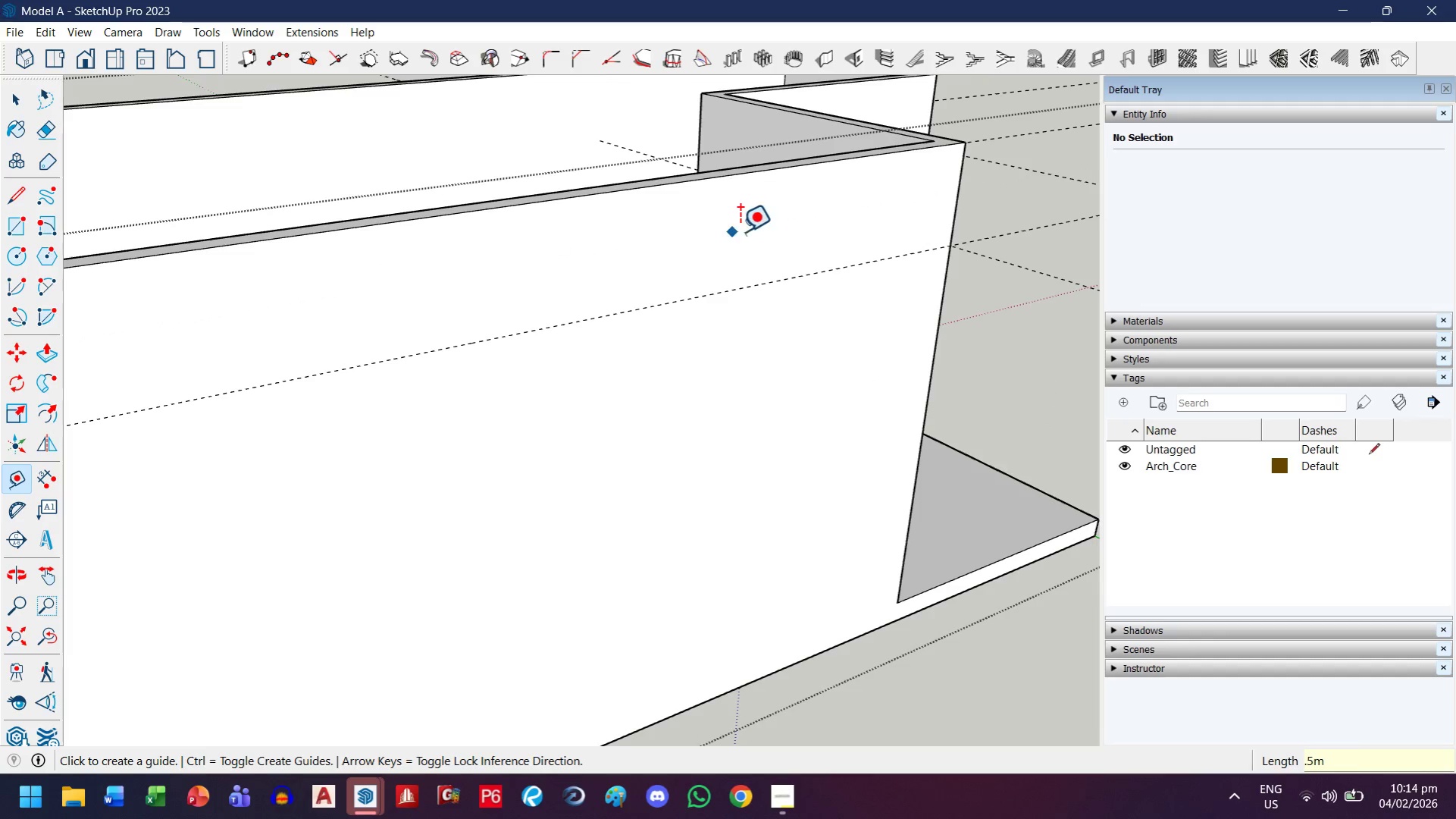 
scroll: coordinate [511, 452], scroll_direction: down, amount: 7.0
 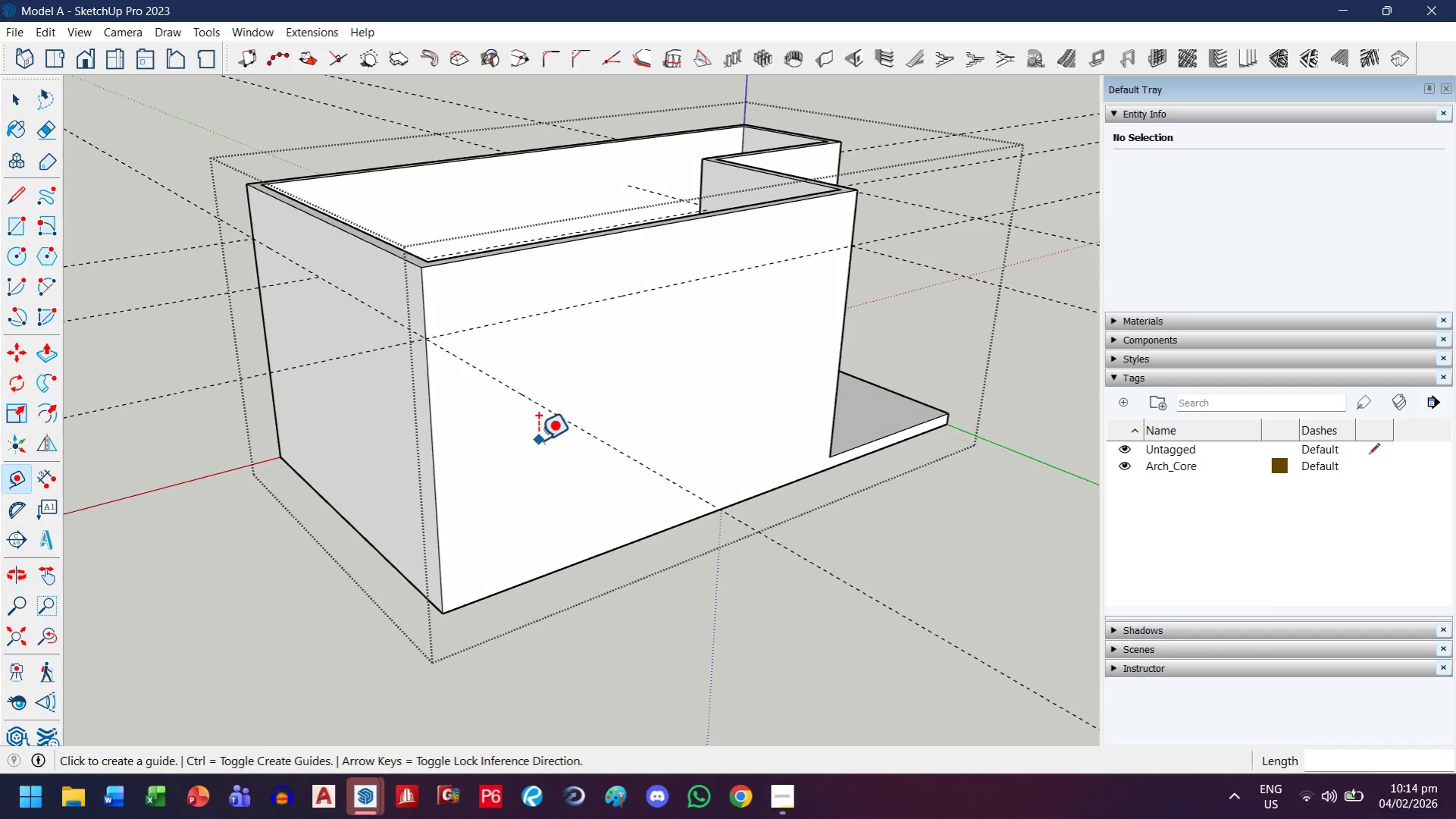 
key(R)
 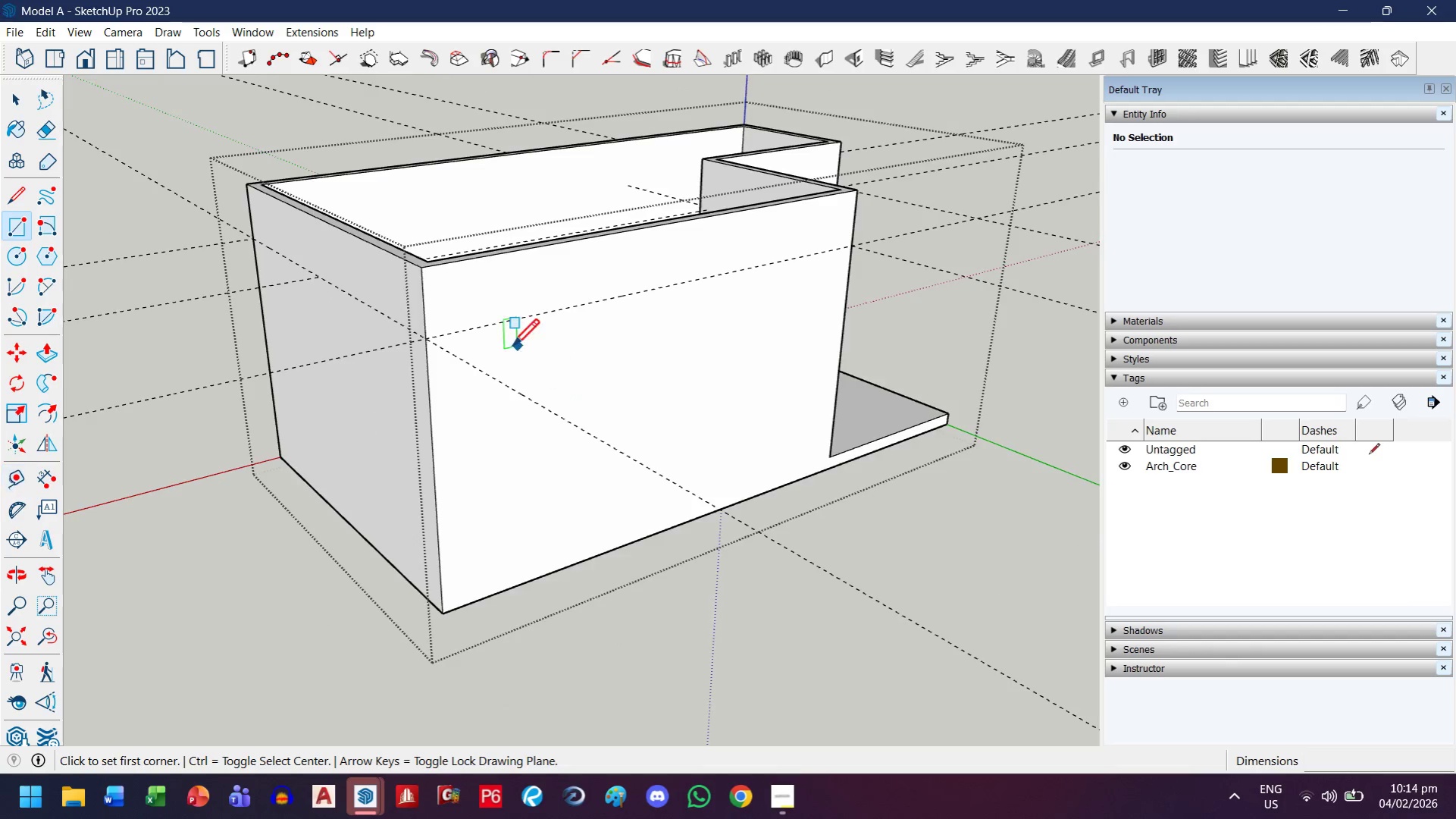 
scroll: coordinate [469, 352], scroll_direction: up, amount: 3.0
 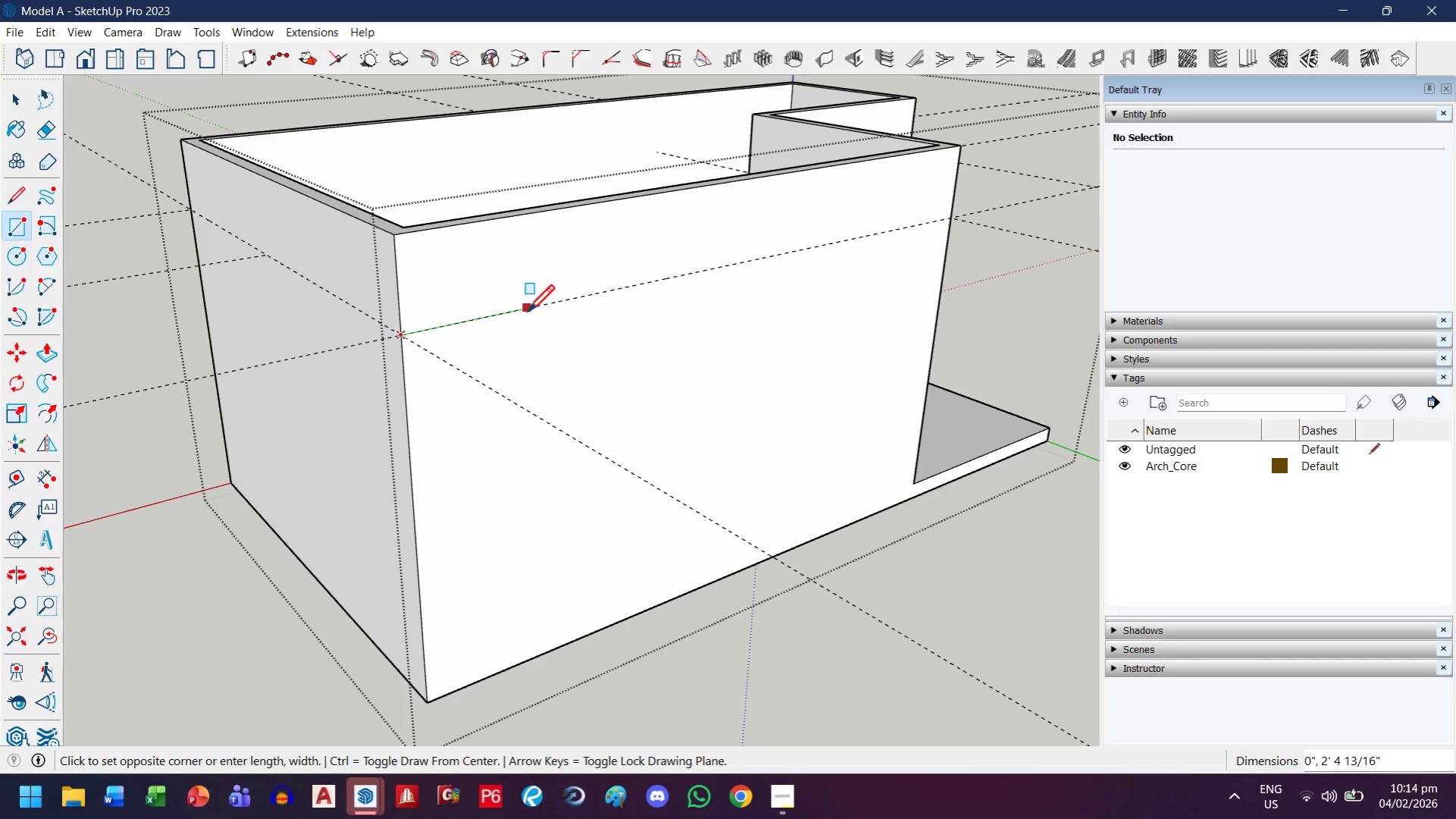 
key(H)
 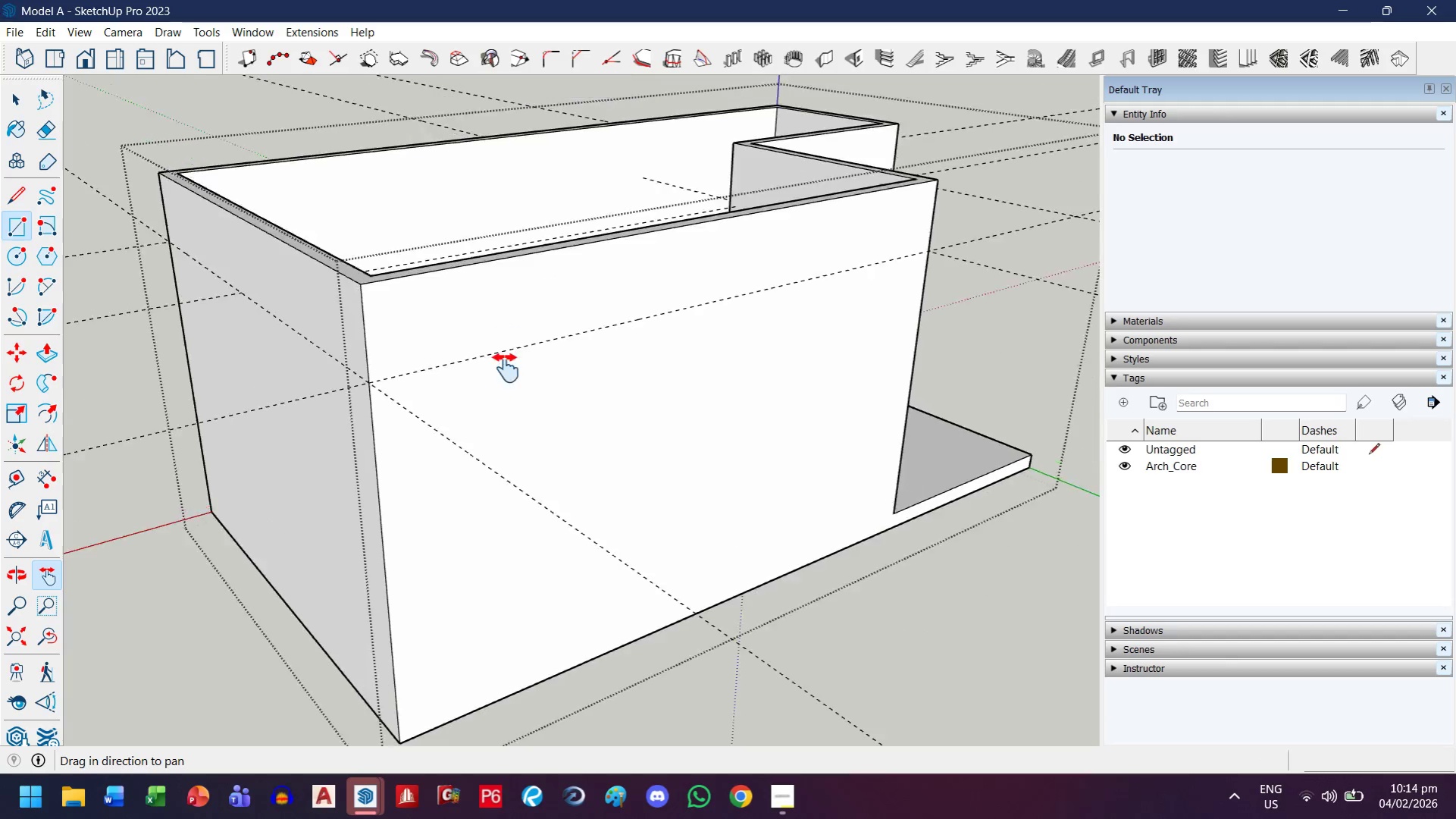 
left_click_drag(start_coordinate=[553, 288], to_coordinate=[493, 388])
 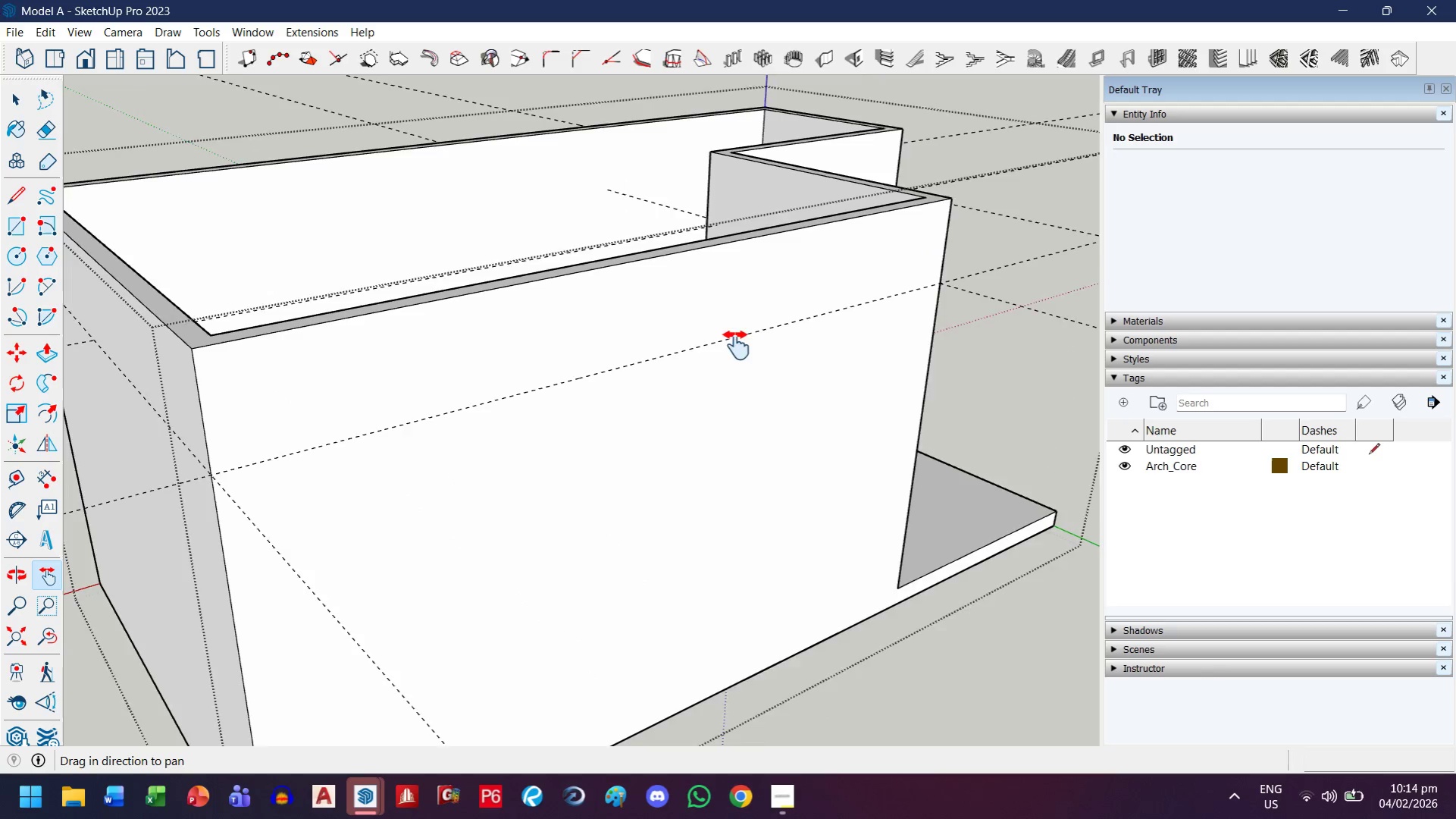 
key(Escape)
 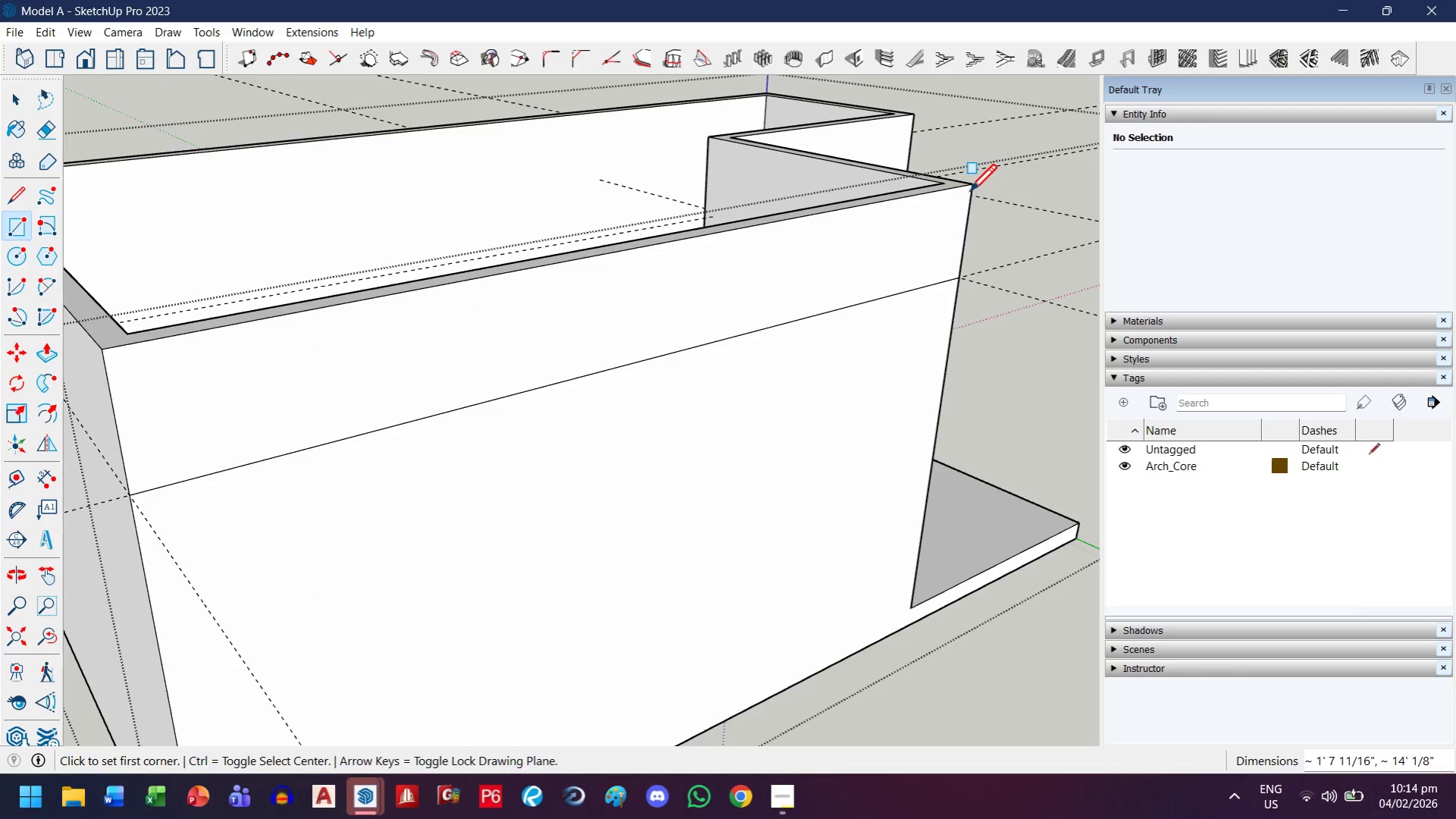 
scroll: coordinate [736, 345], scroll_direction: up, amount: 3.0
 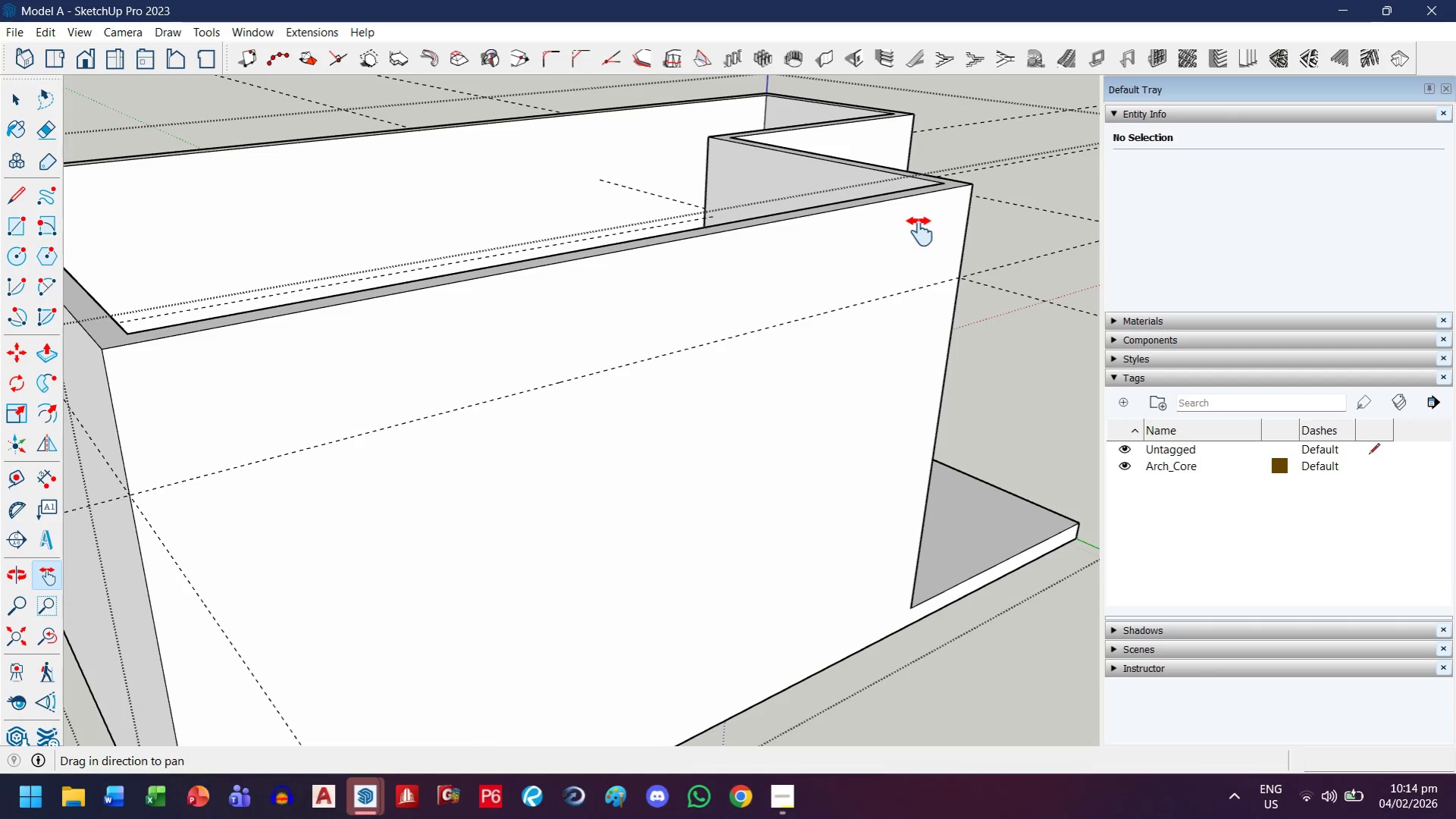 
scroll: coordinate [872, 282], scroll_direction: down, amount: 4.0
 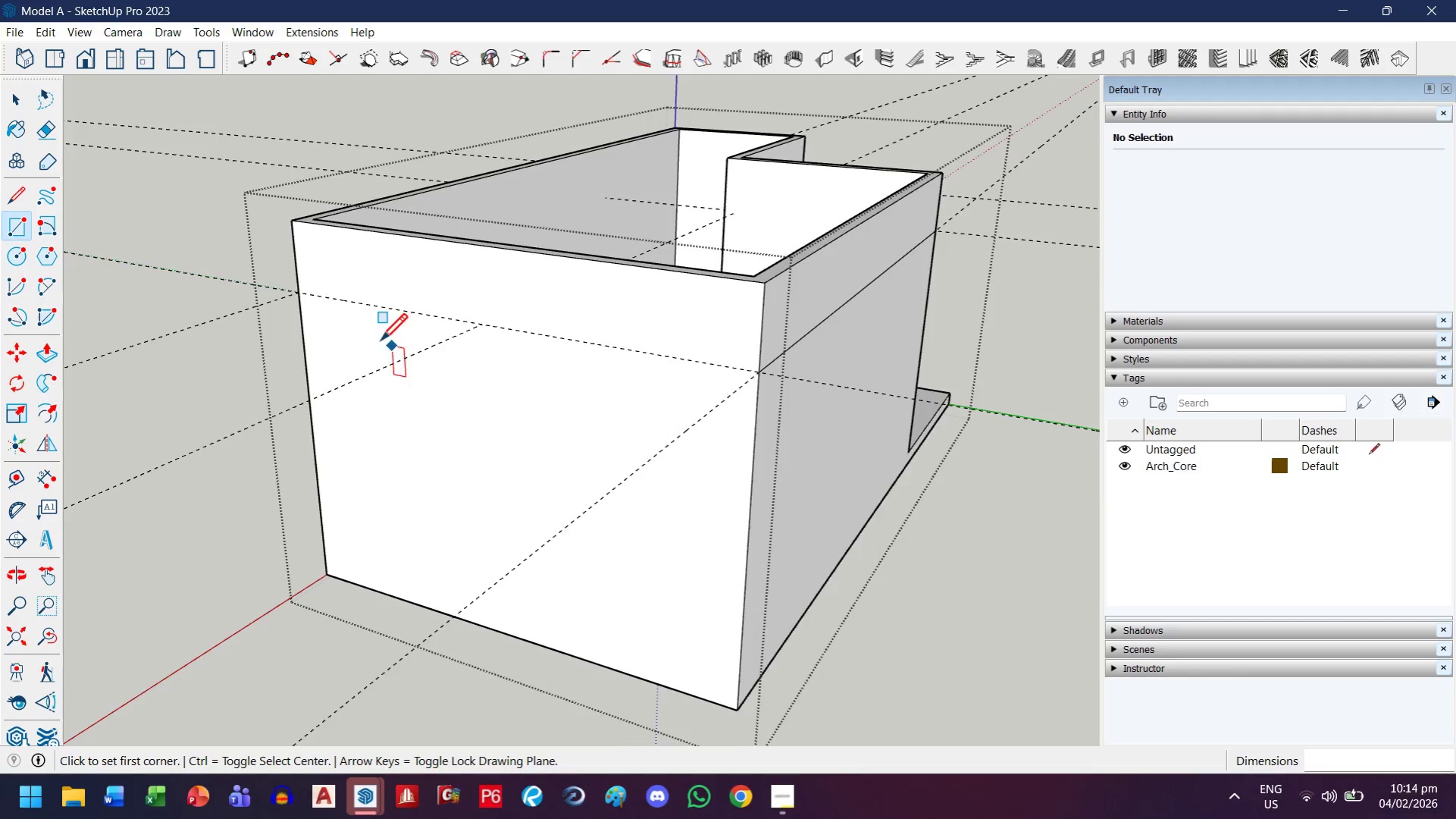 
scroll: coordinate [275, 310], scroll_direction: up, amount: 2.0
 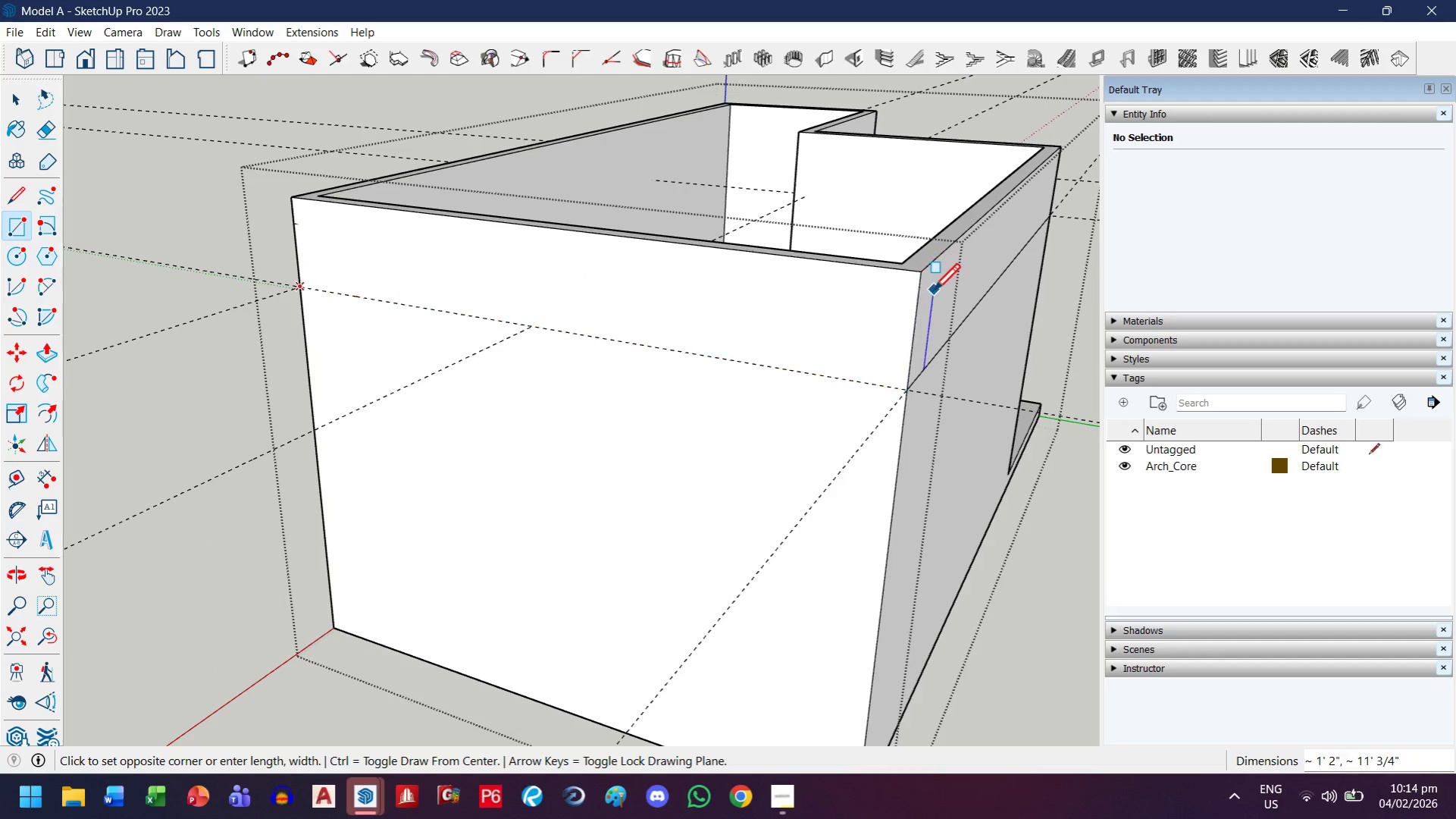 
left_click([922, 281])
 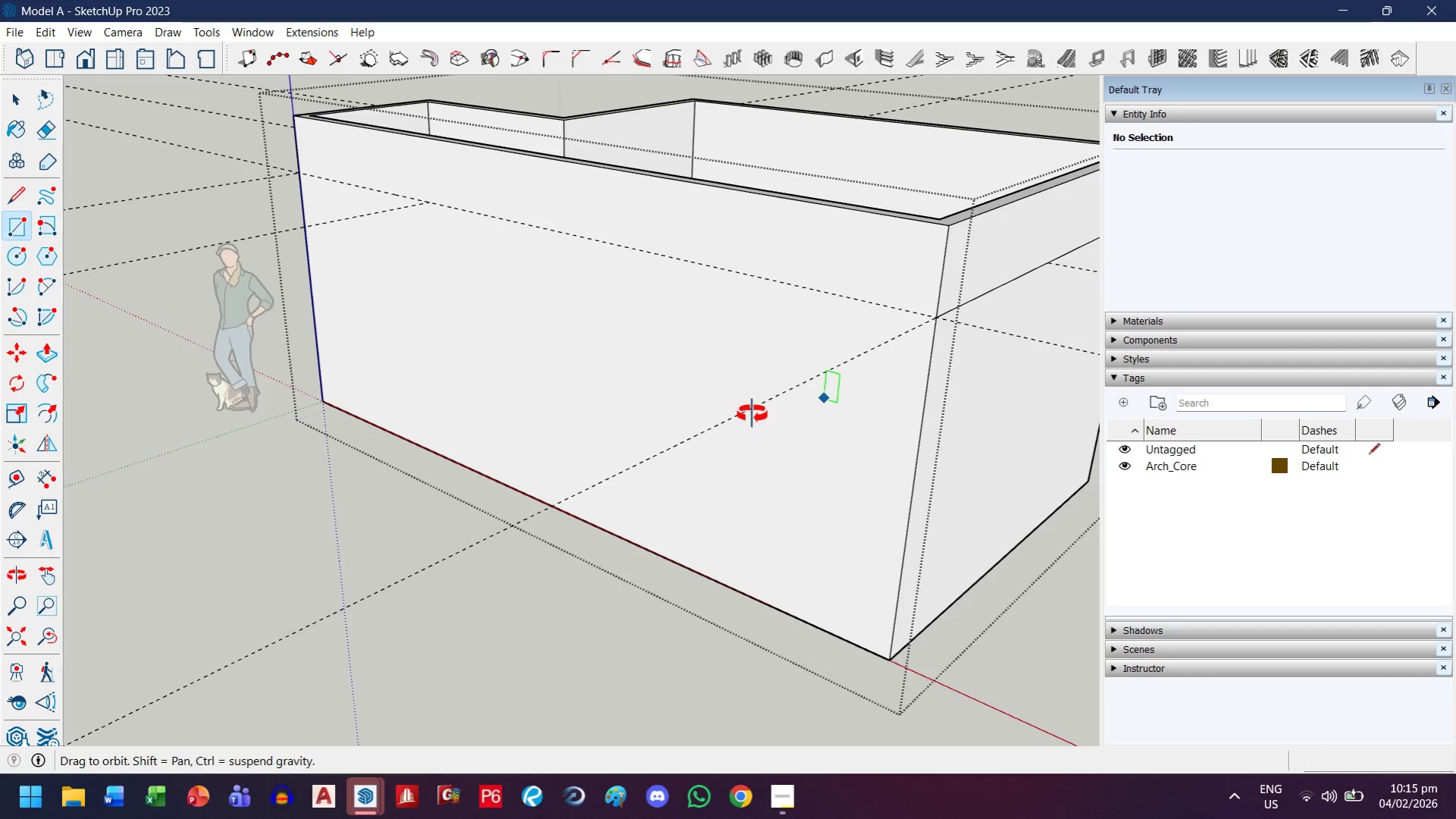 
key(H)
 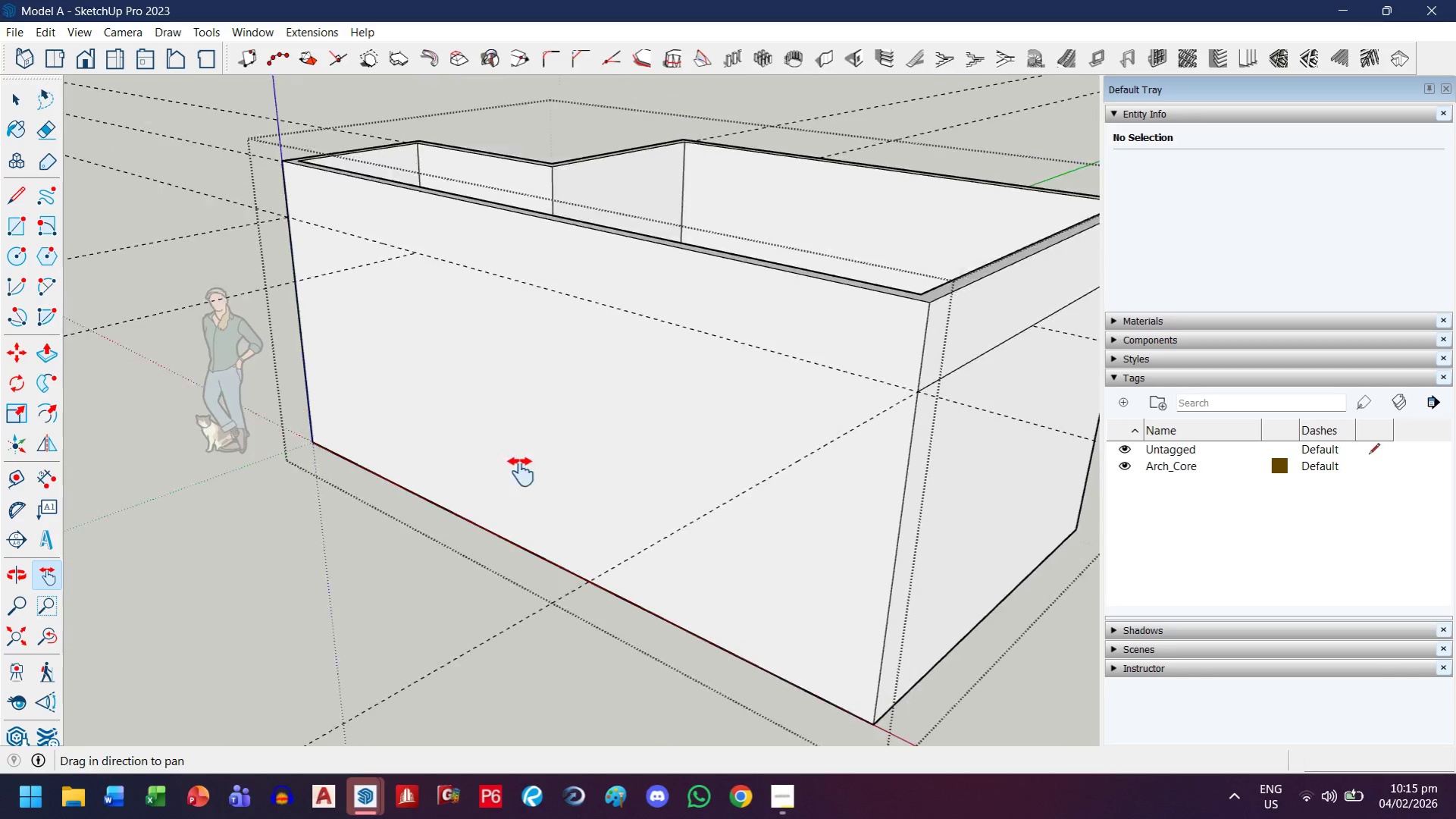 
left_click_drag(start_coordinate=[536, 410], to_coordinate=[505, 535])
 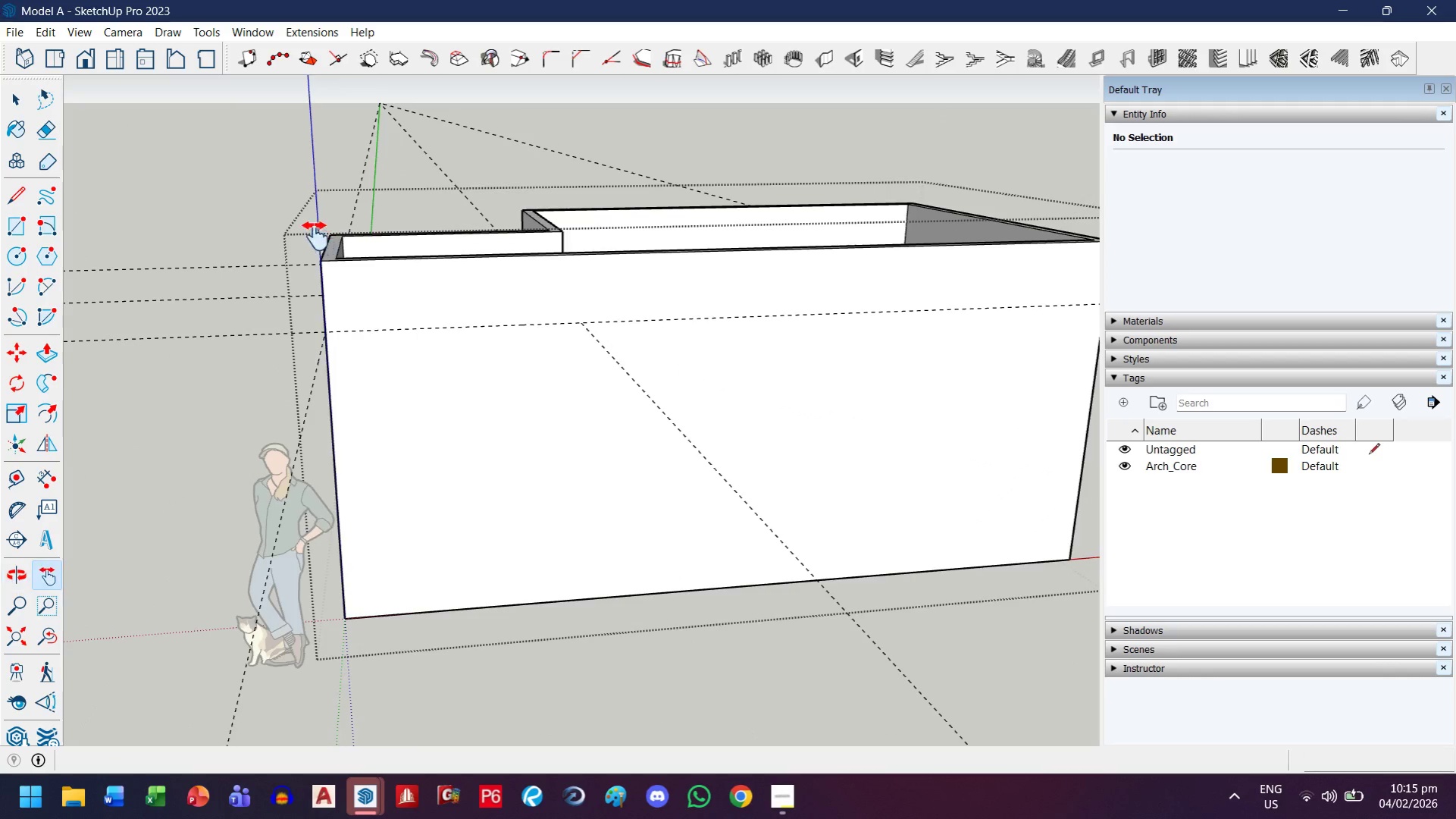 
key(Escape)
 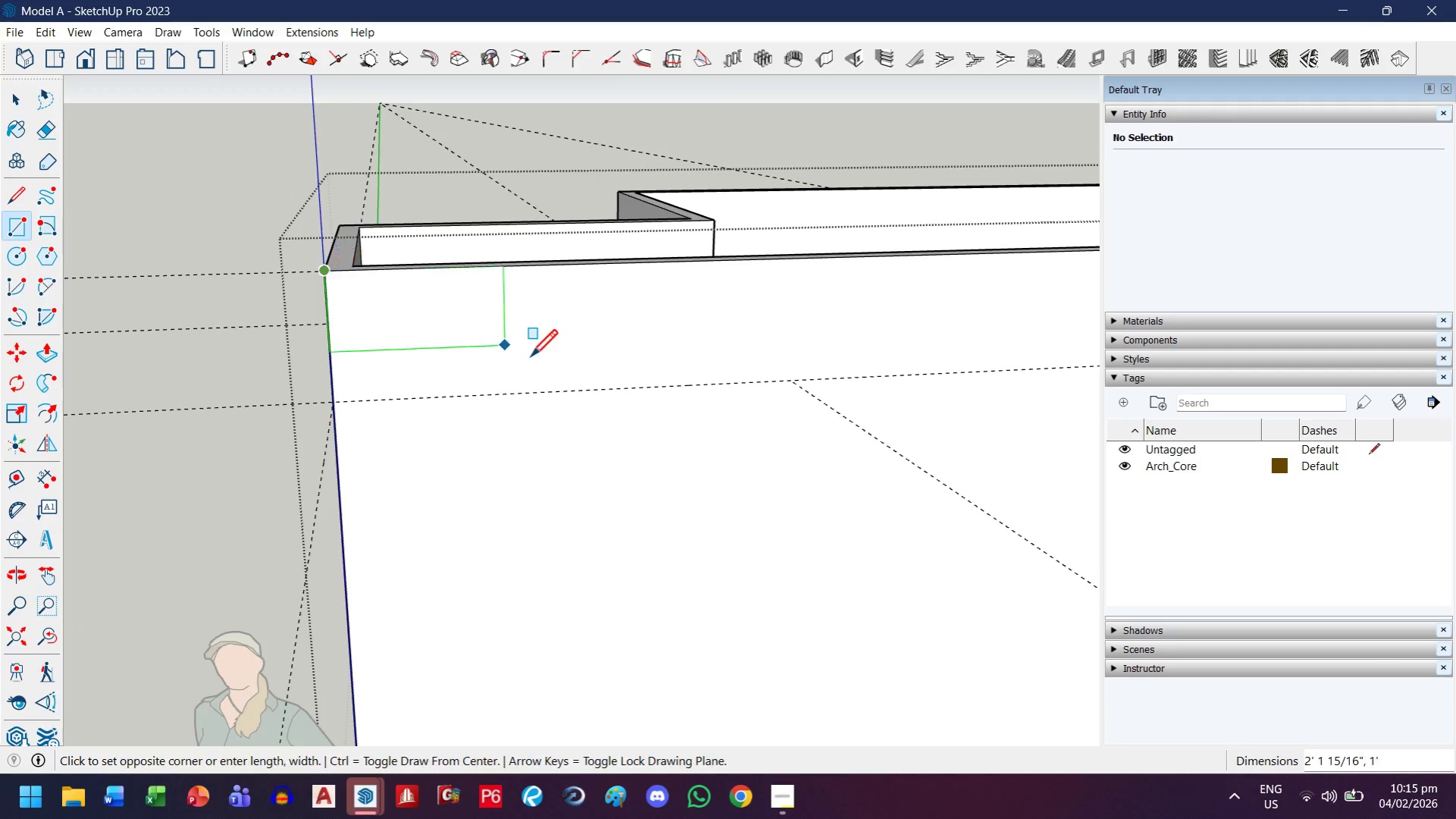 
scroll: coordinate [330, 272], scroll_direction: up, amount: 6.0
 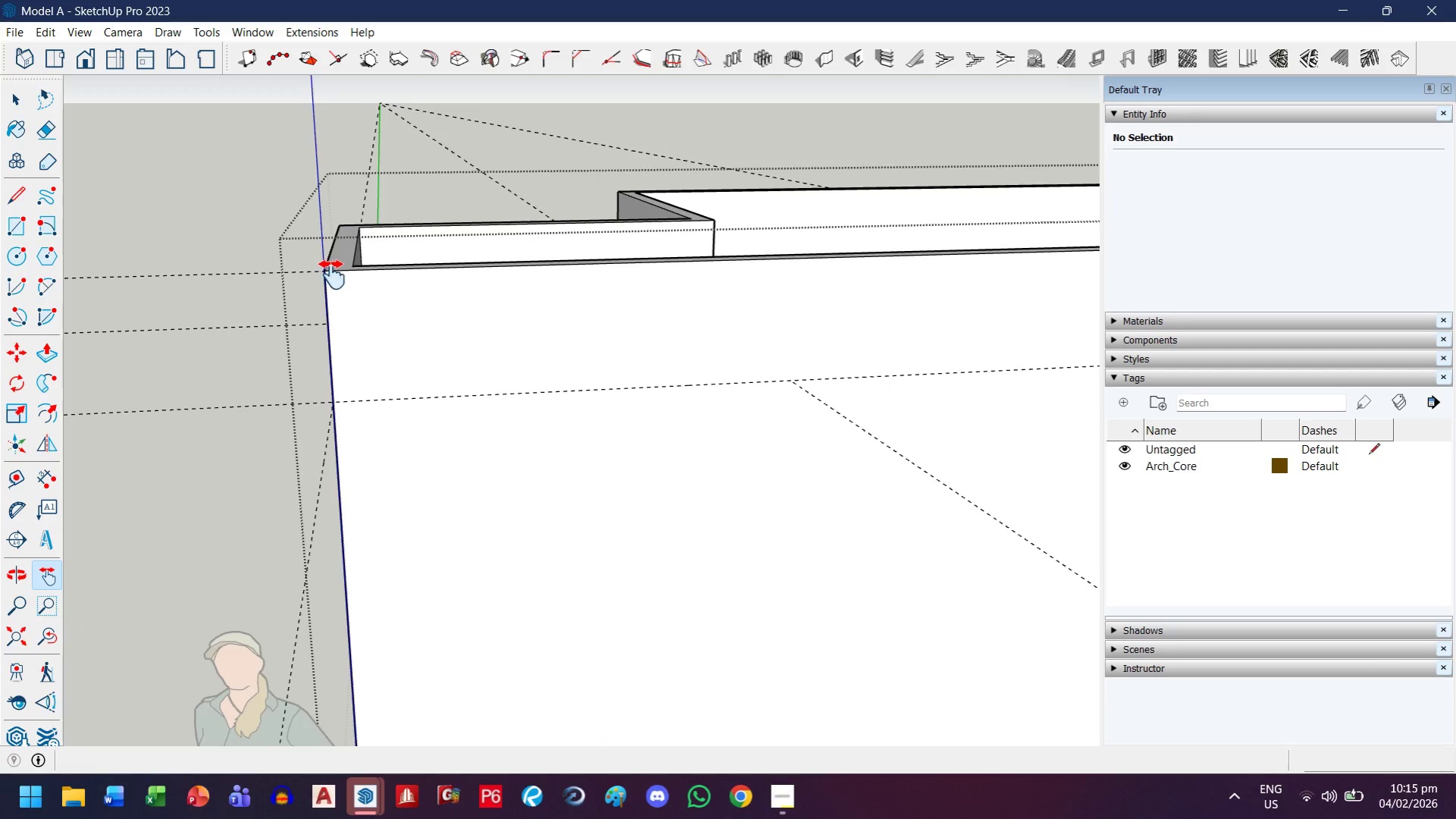 
key(H)
 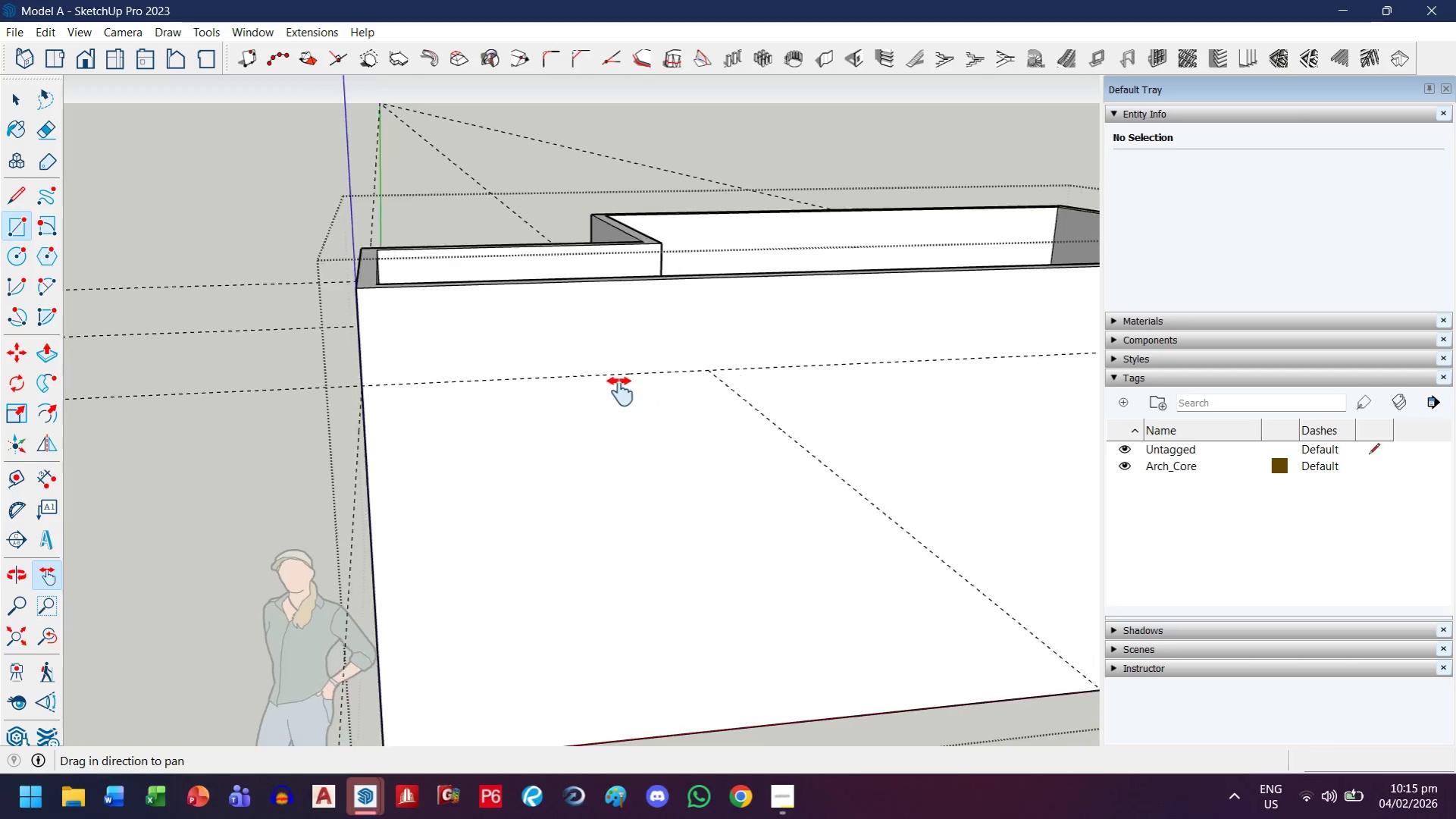 
scroll: coordinate [543, 361], scroll_direction: down, amount: 3.0
 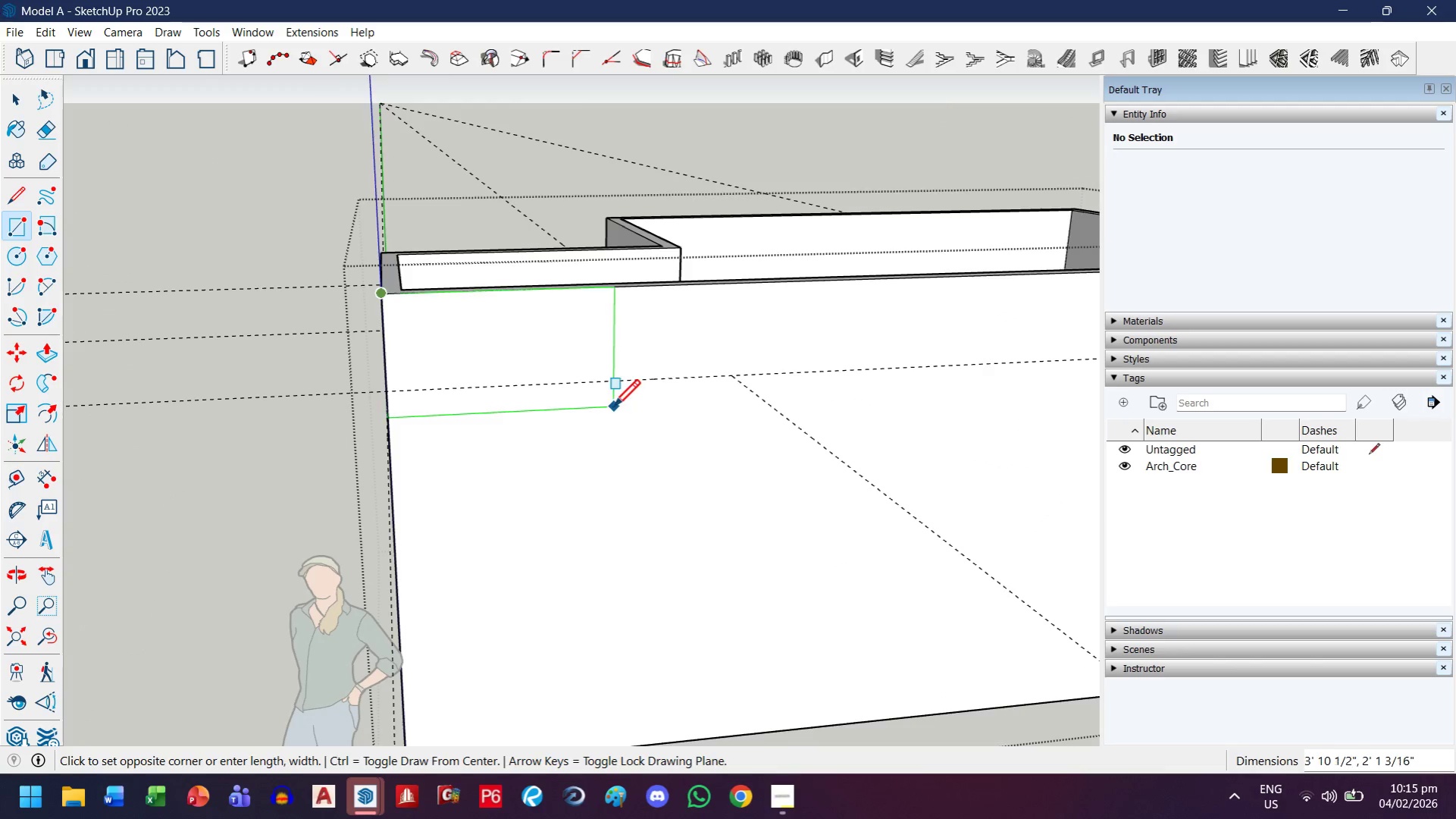 
left_click_drag(start_coordinate=[643, 397], to_coordinate=[140, 353])
 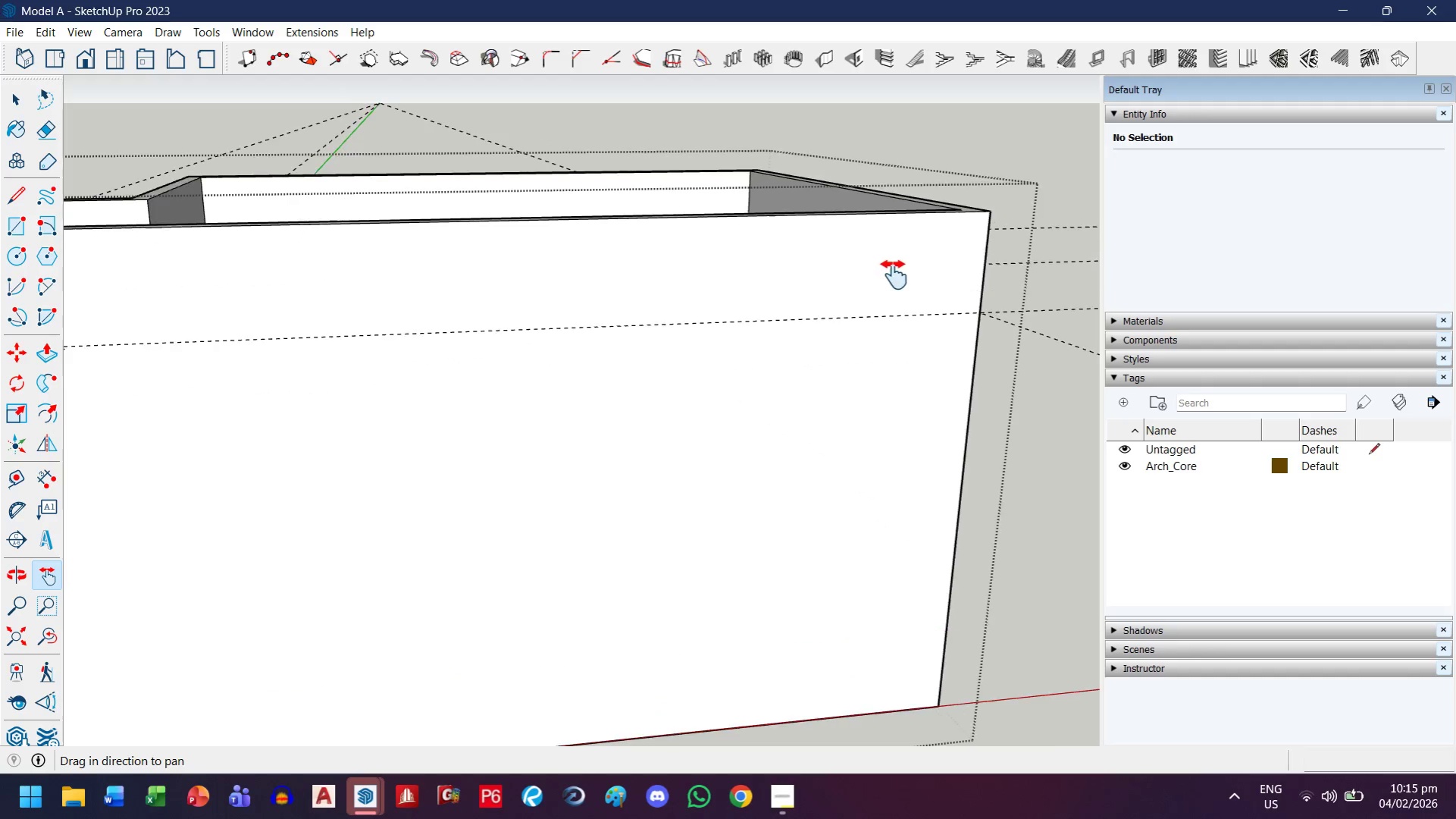 
key(Escape)
 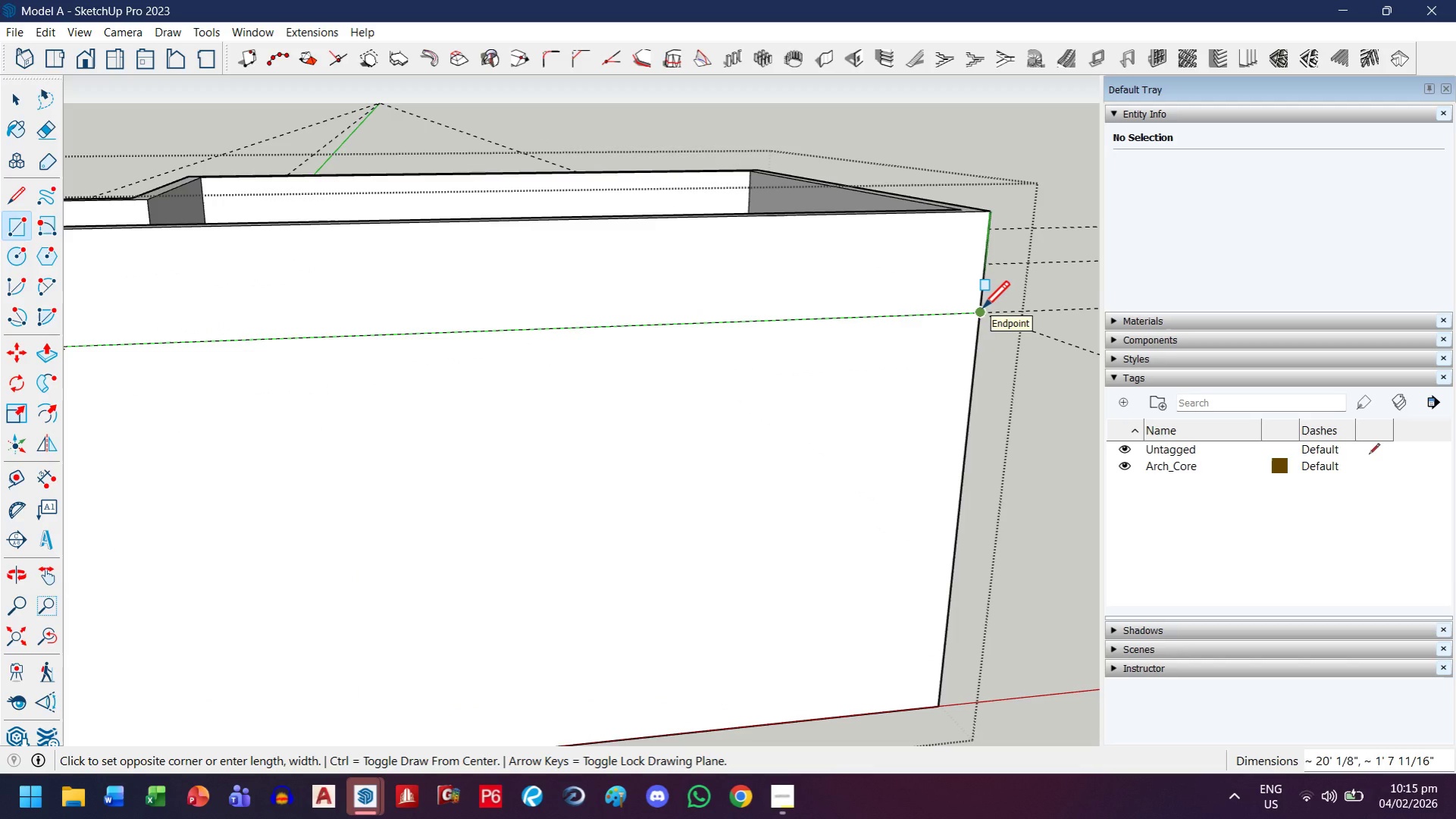 
scroll: coordinate [894, 275], scroll_direction: up, amount: 2.0
 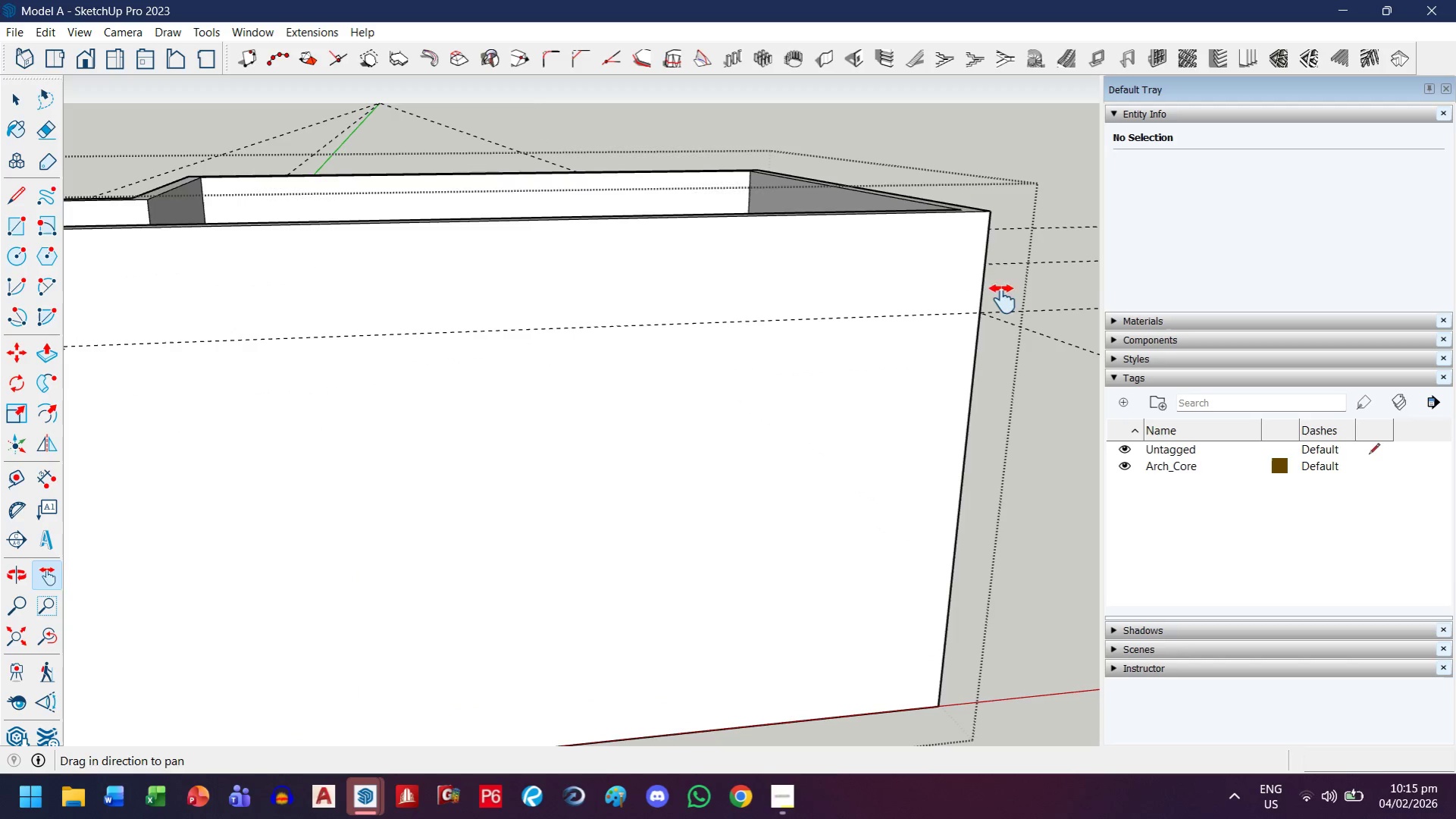 
key(ArrowUp)
 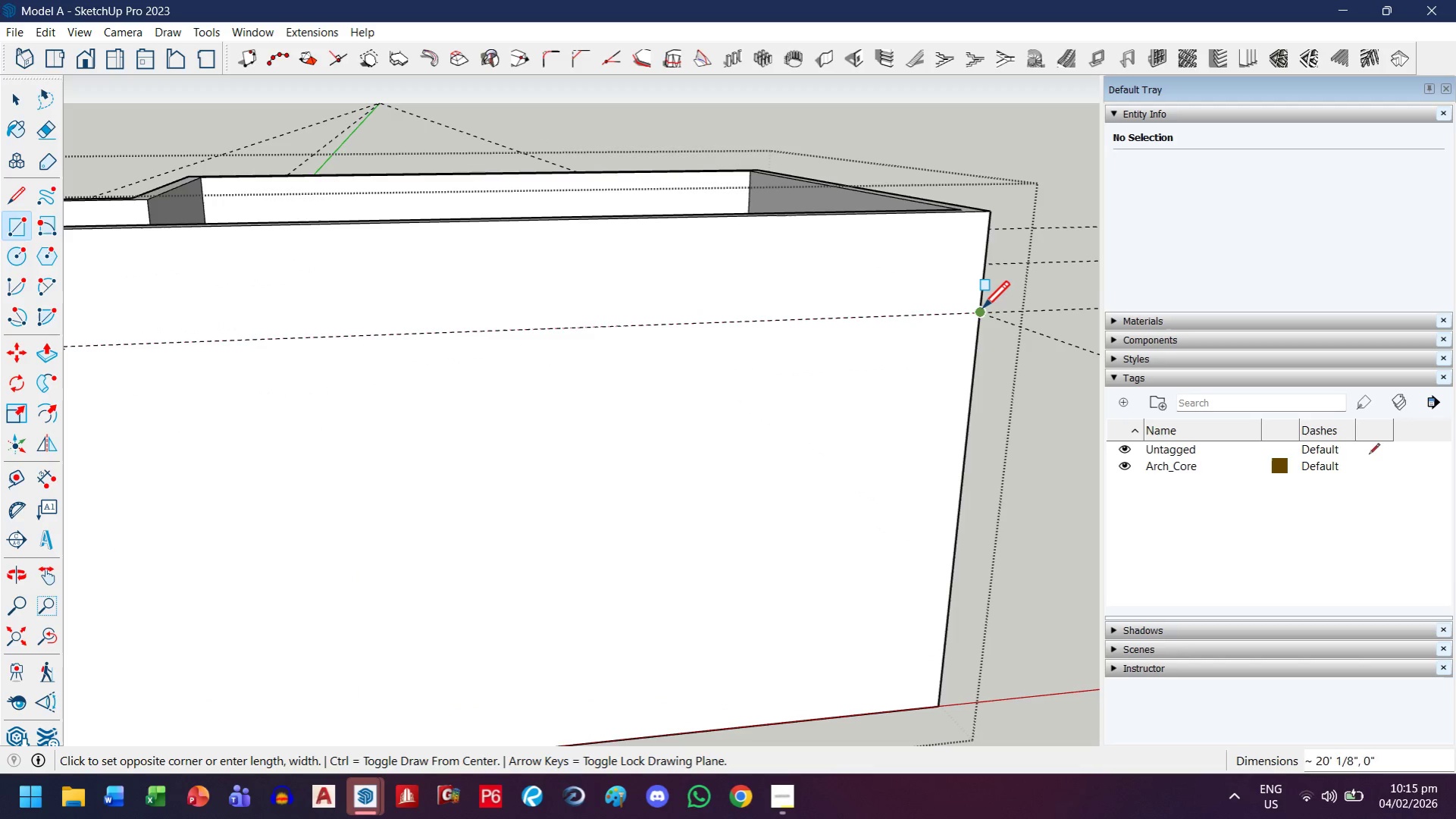 
key(ArrowRight)
 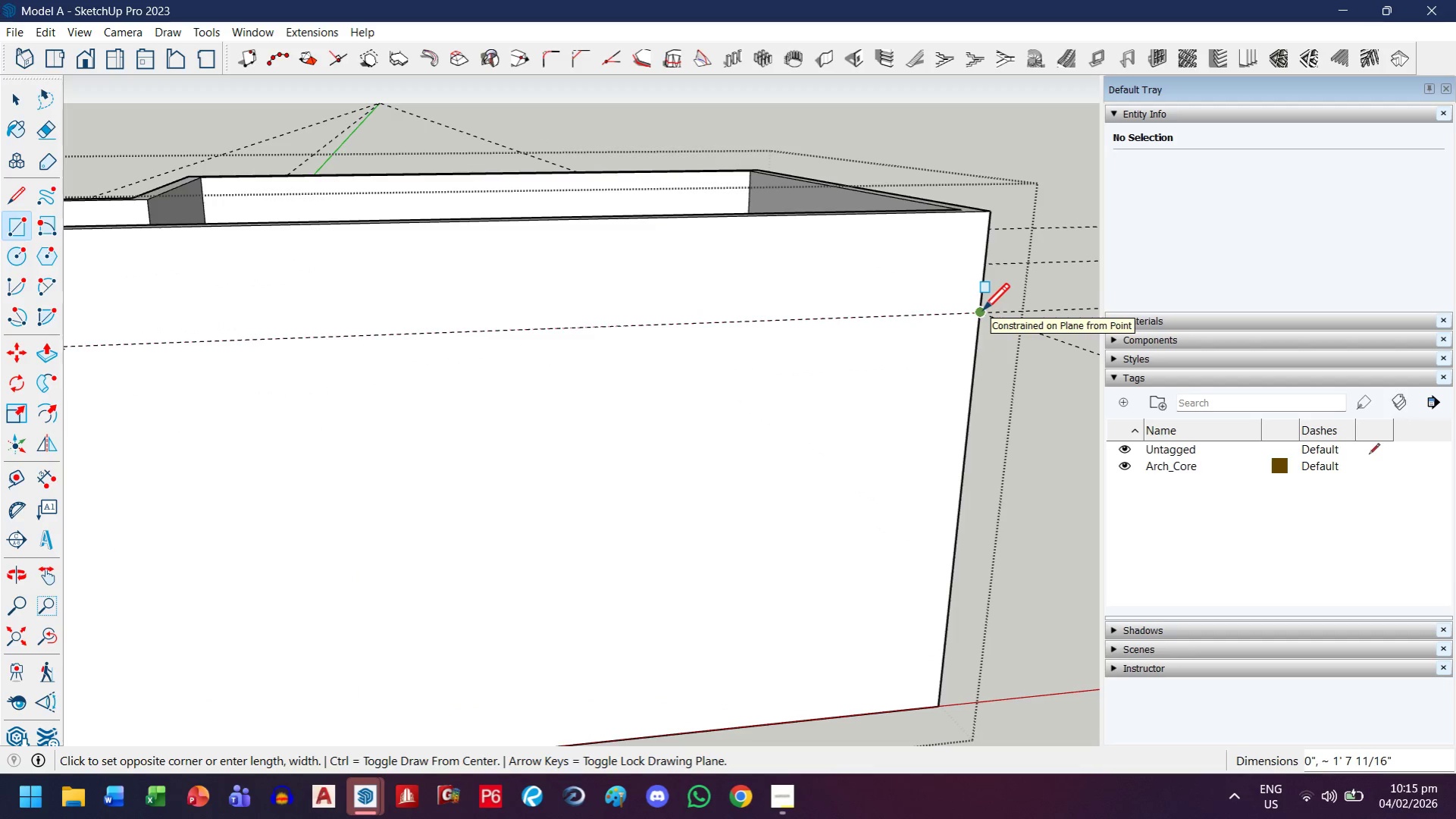 
key(ArrowUp)
 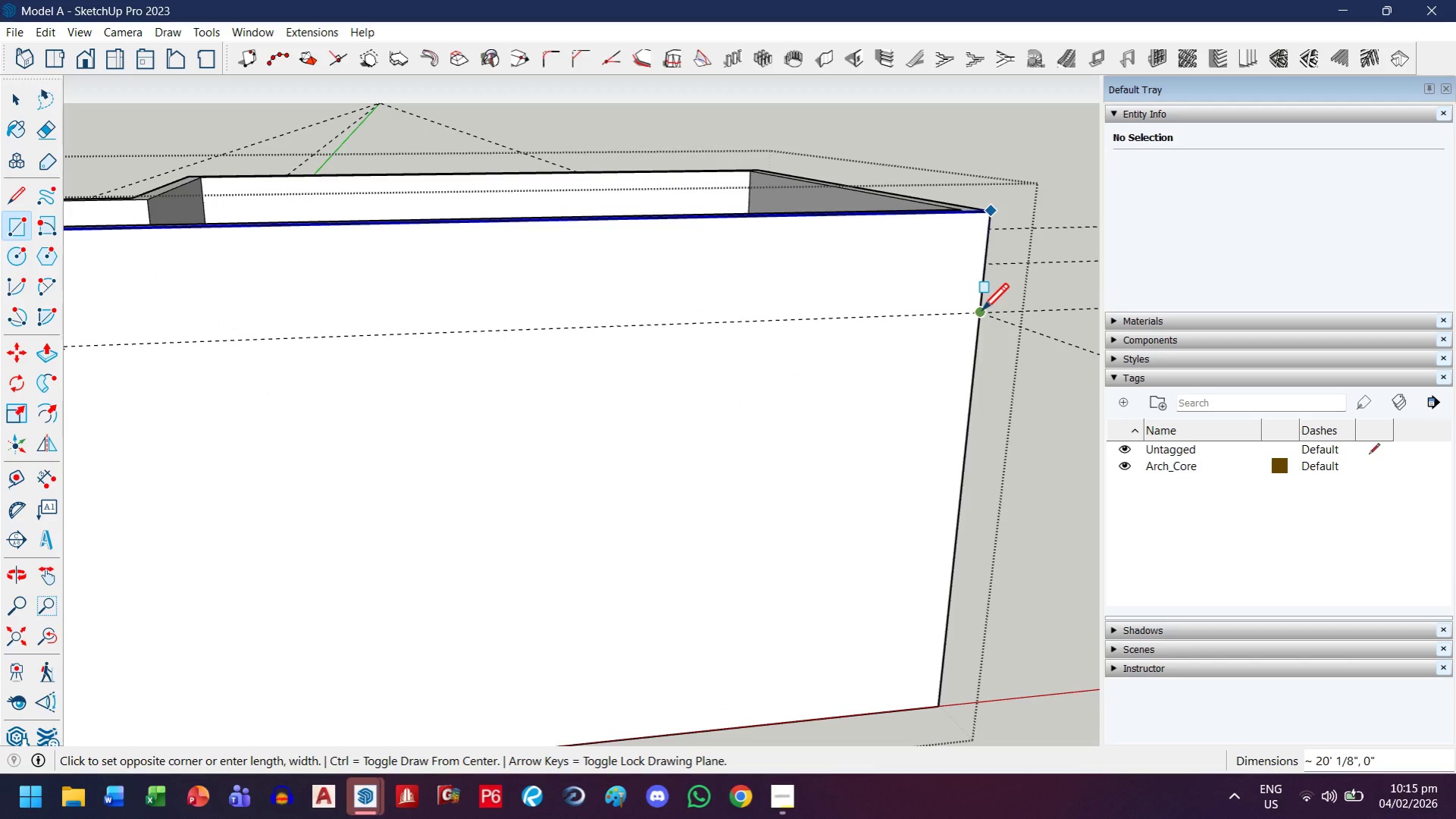 
key(ArrowLeft)
 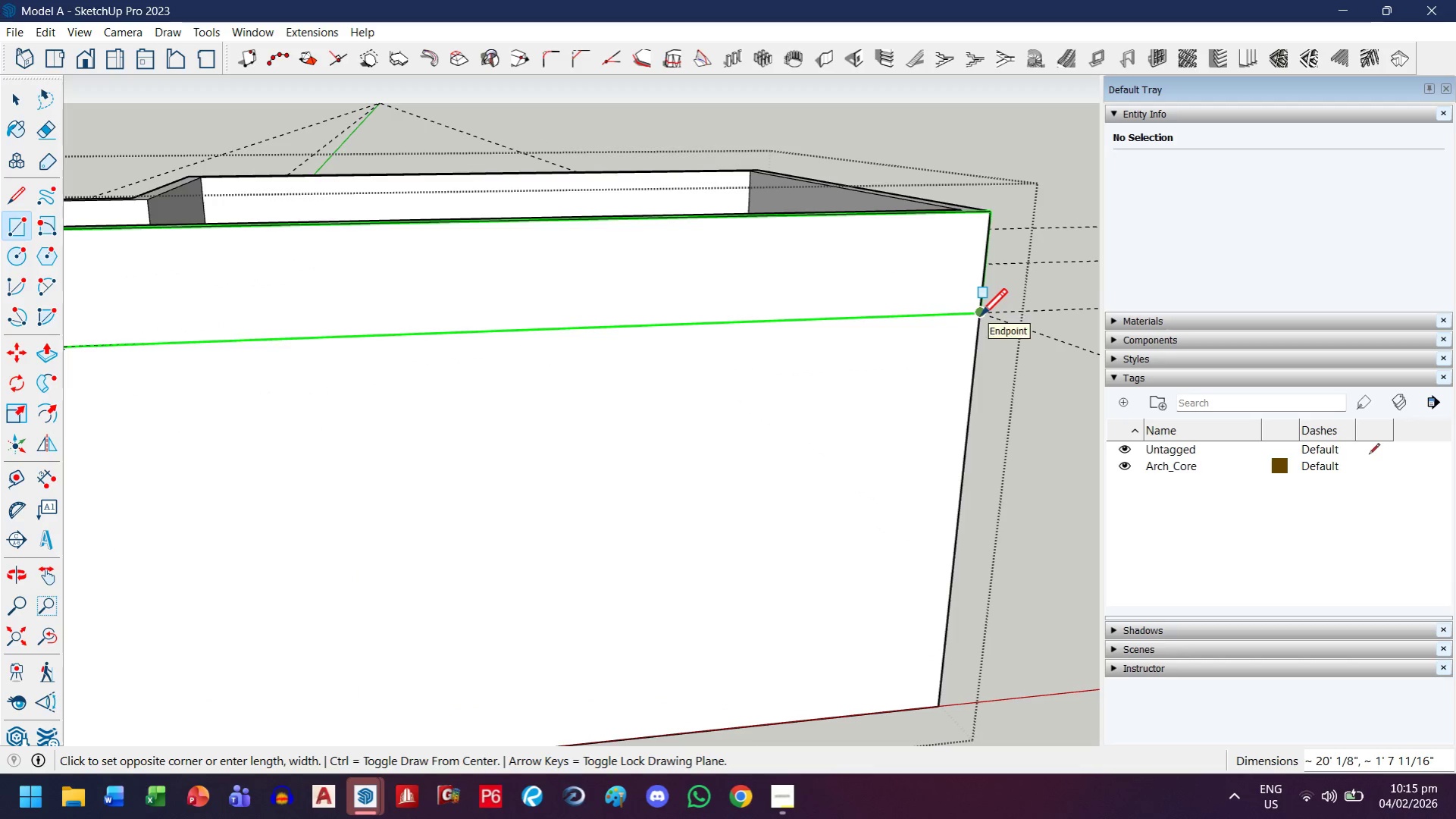 
left_click([978, 315])
 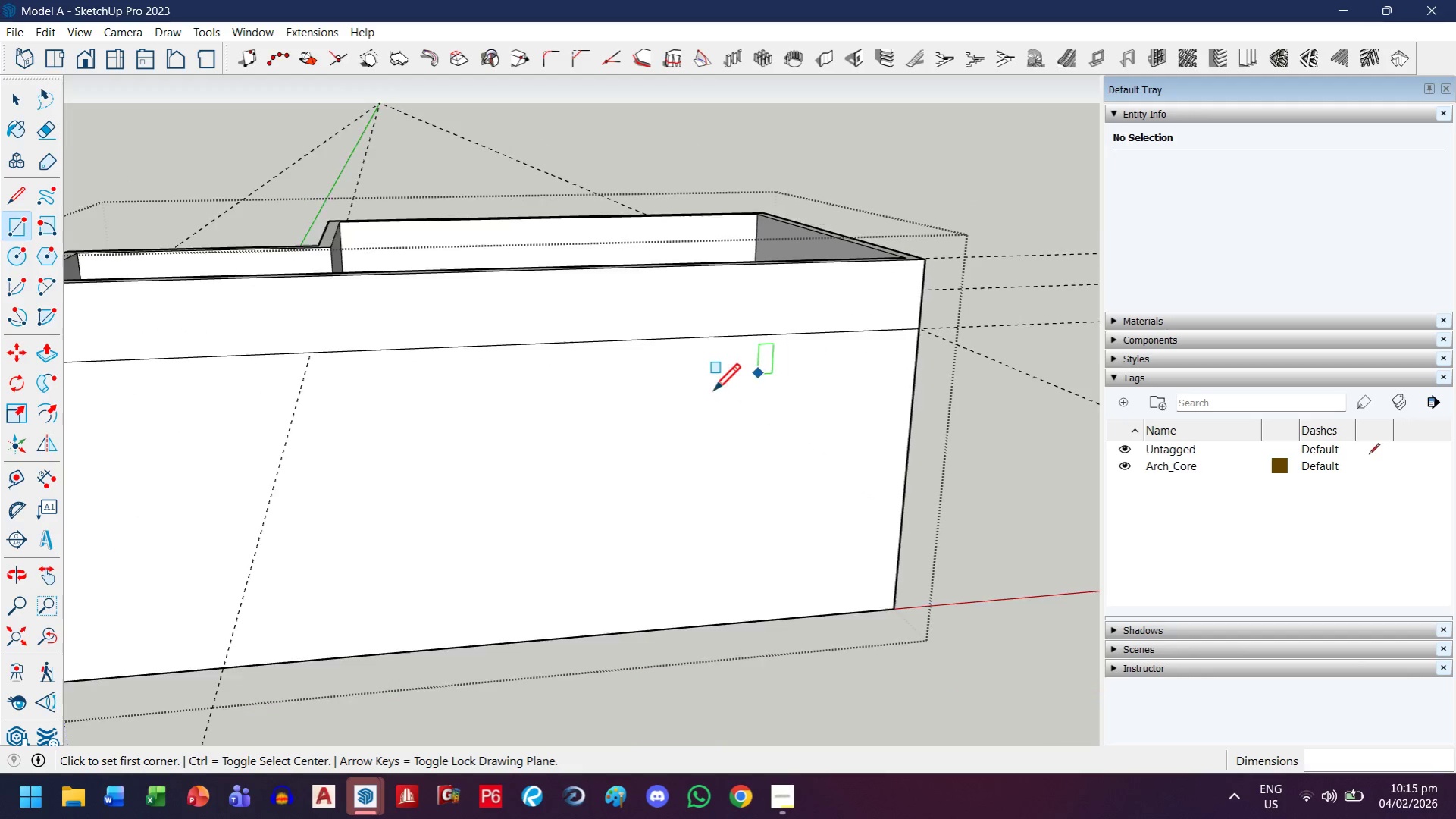 
scroll: coordinate [772, 369], scroll_direction: down, amount: 4.0
 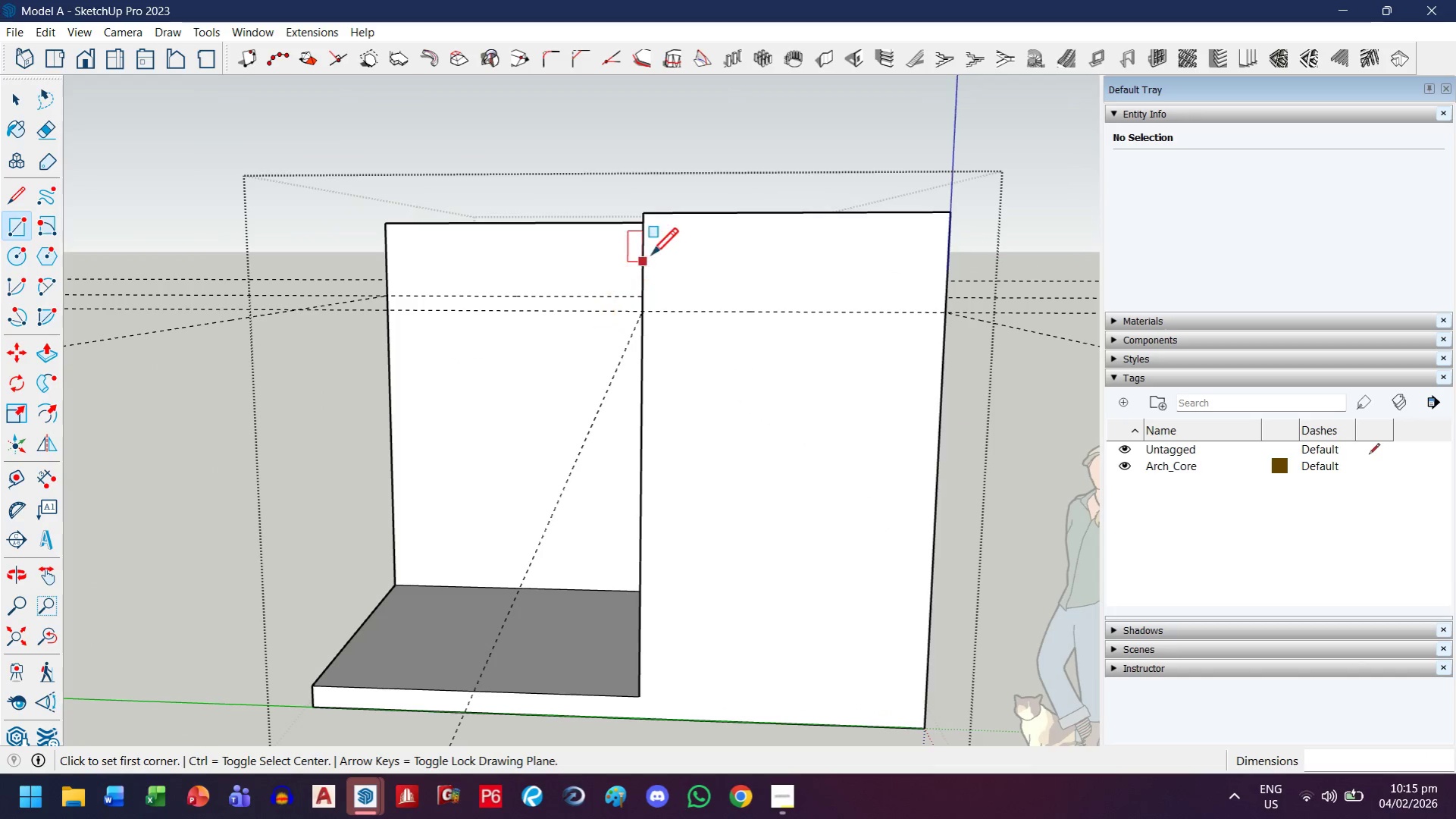 
scroll: coordinate [650, 230], scroll_direction: up, amount: 3.0
 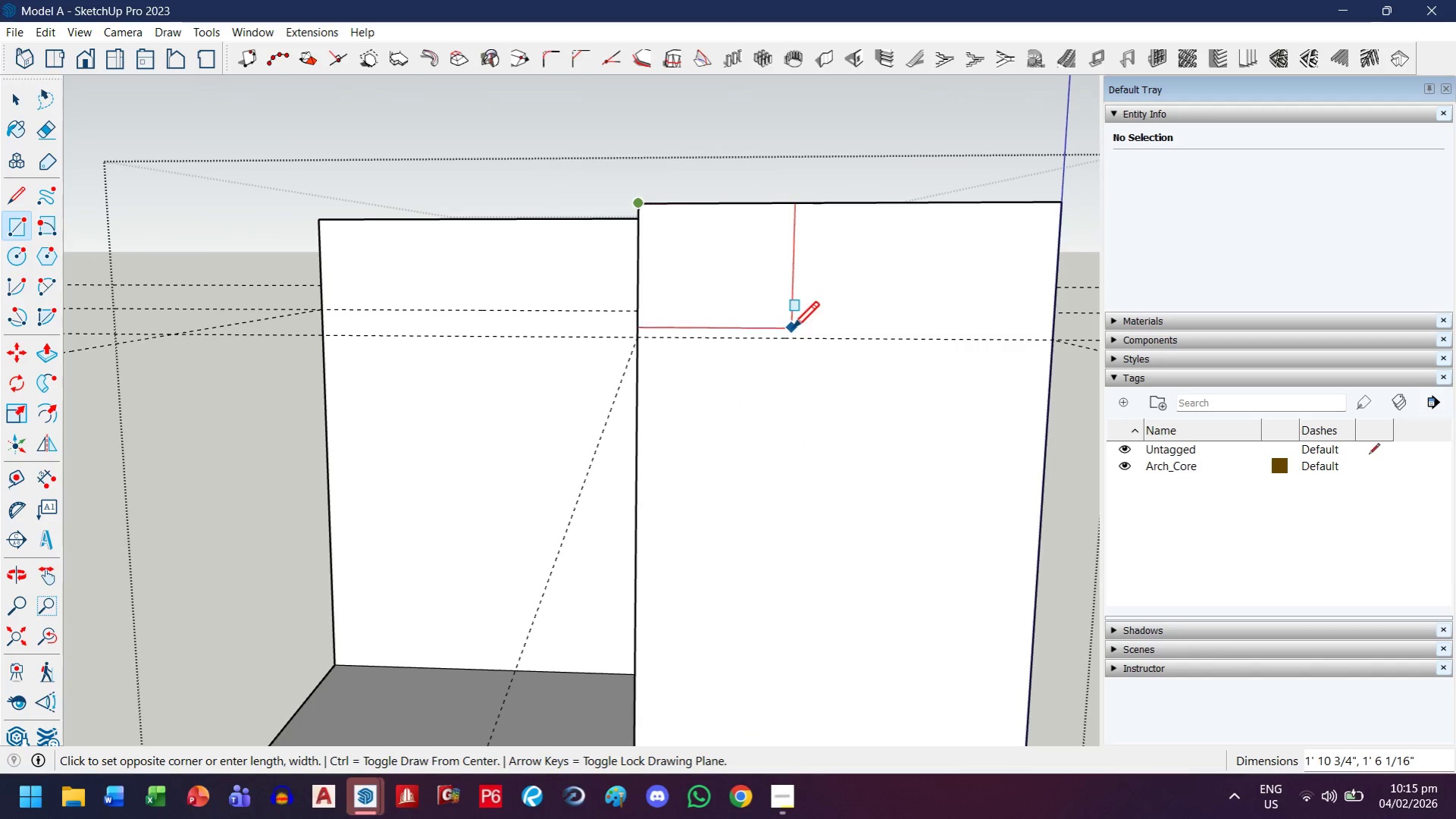 
key(H)
 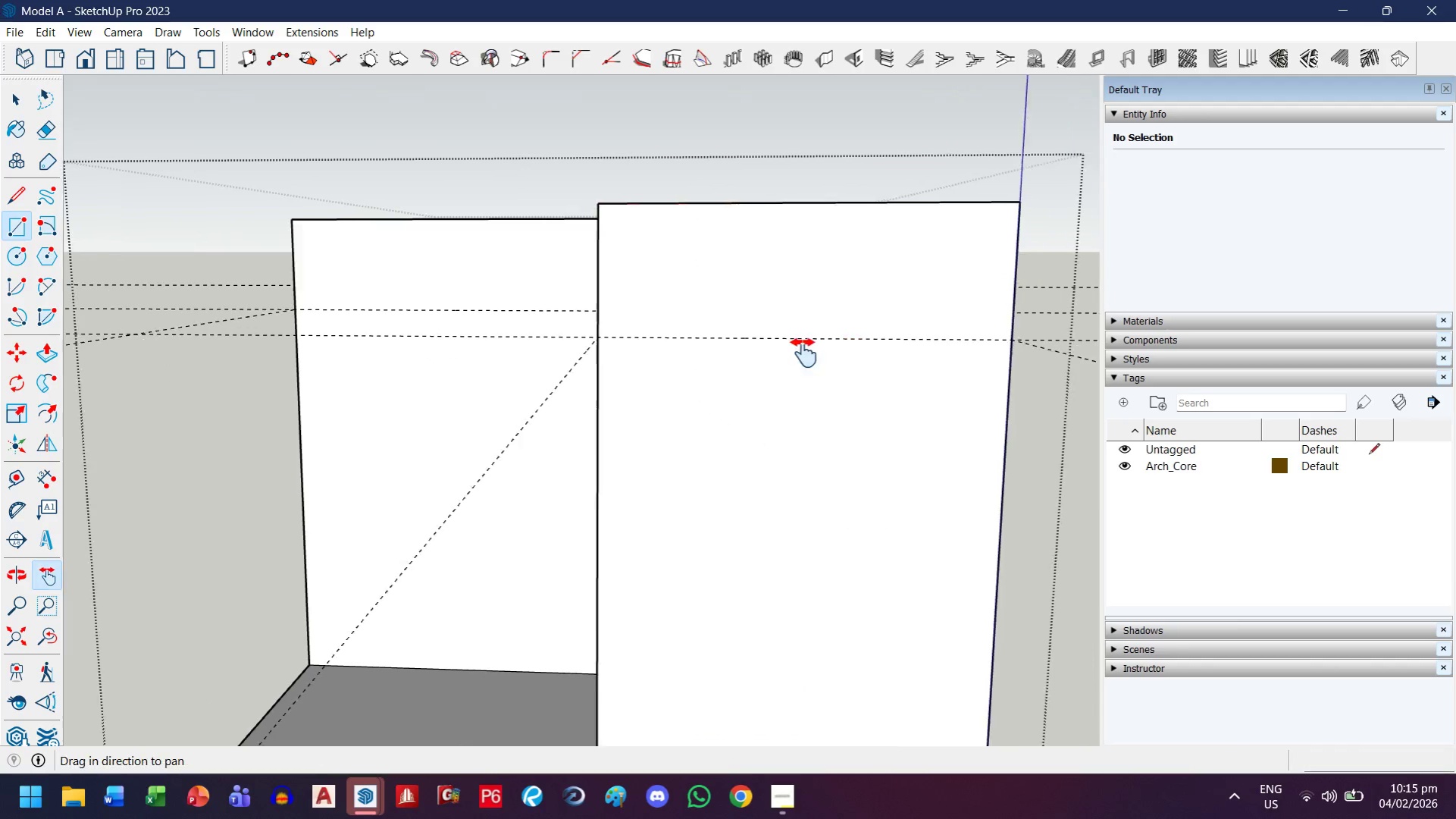 
left_click_drag(start_coordinate=[855, 353], to_coordinate=[731, 354])
 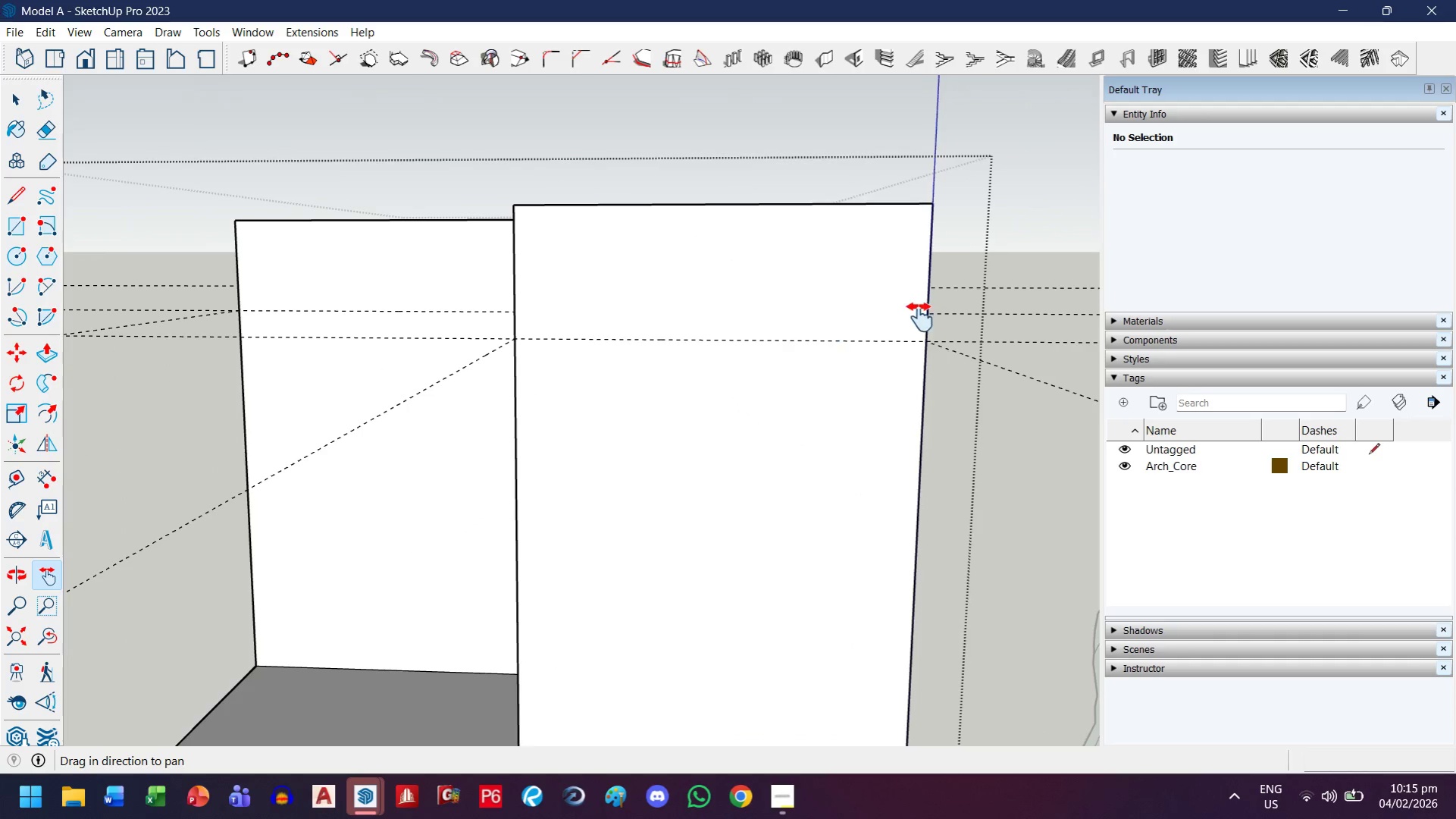 
key(Escape)
 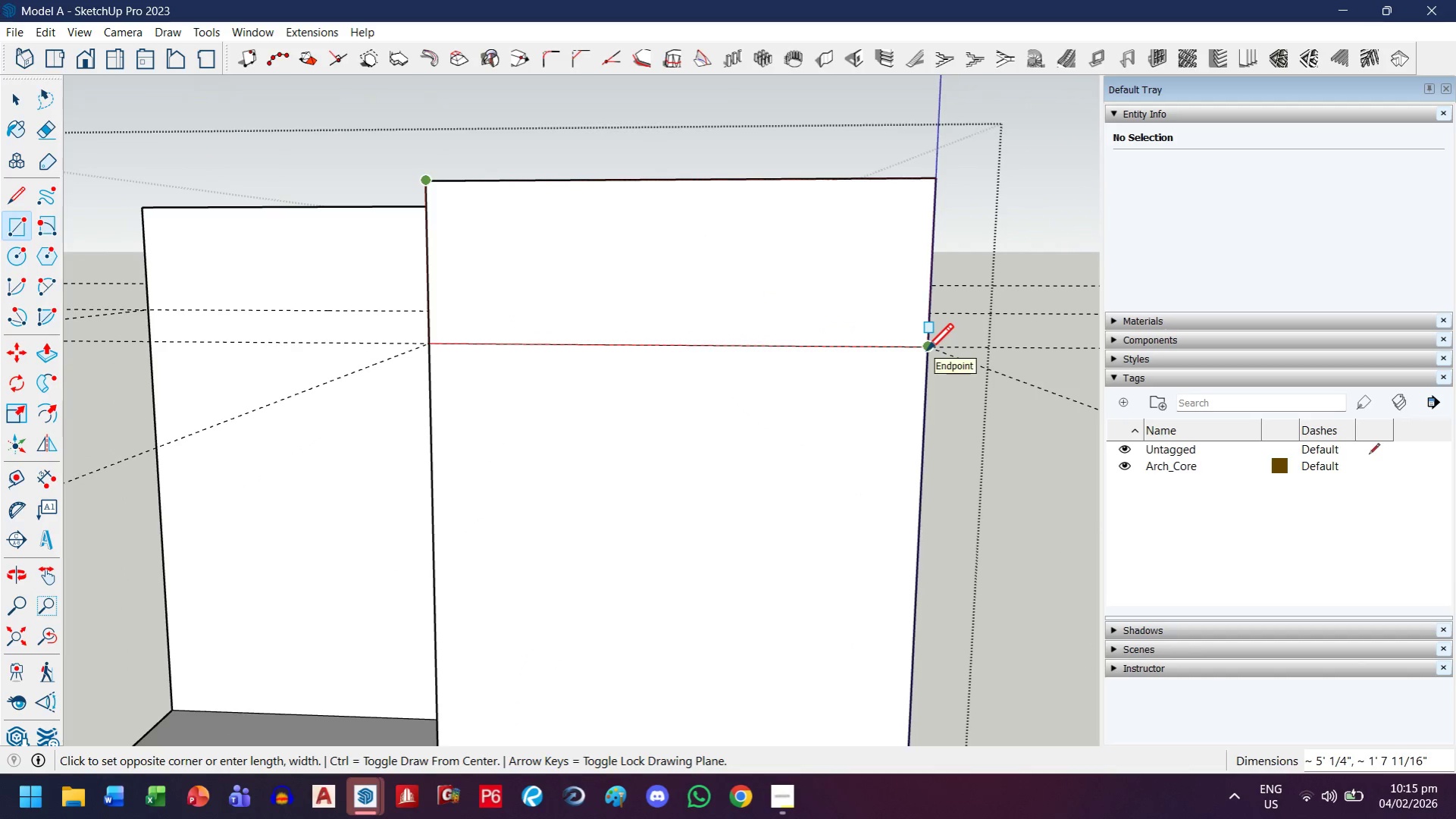 
scroll: coordinate [918, 318], scroll_direction: up, amount: 2.0
 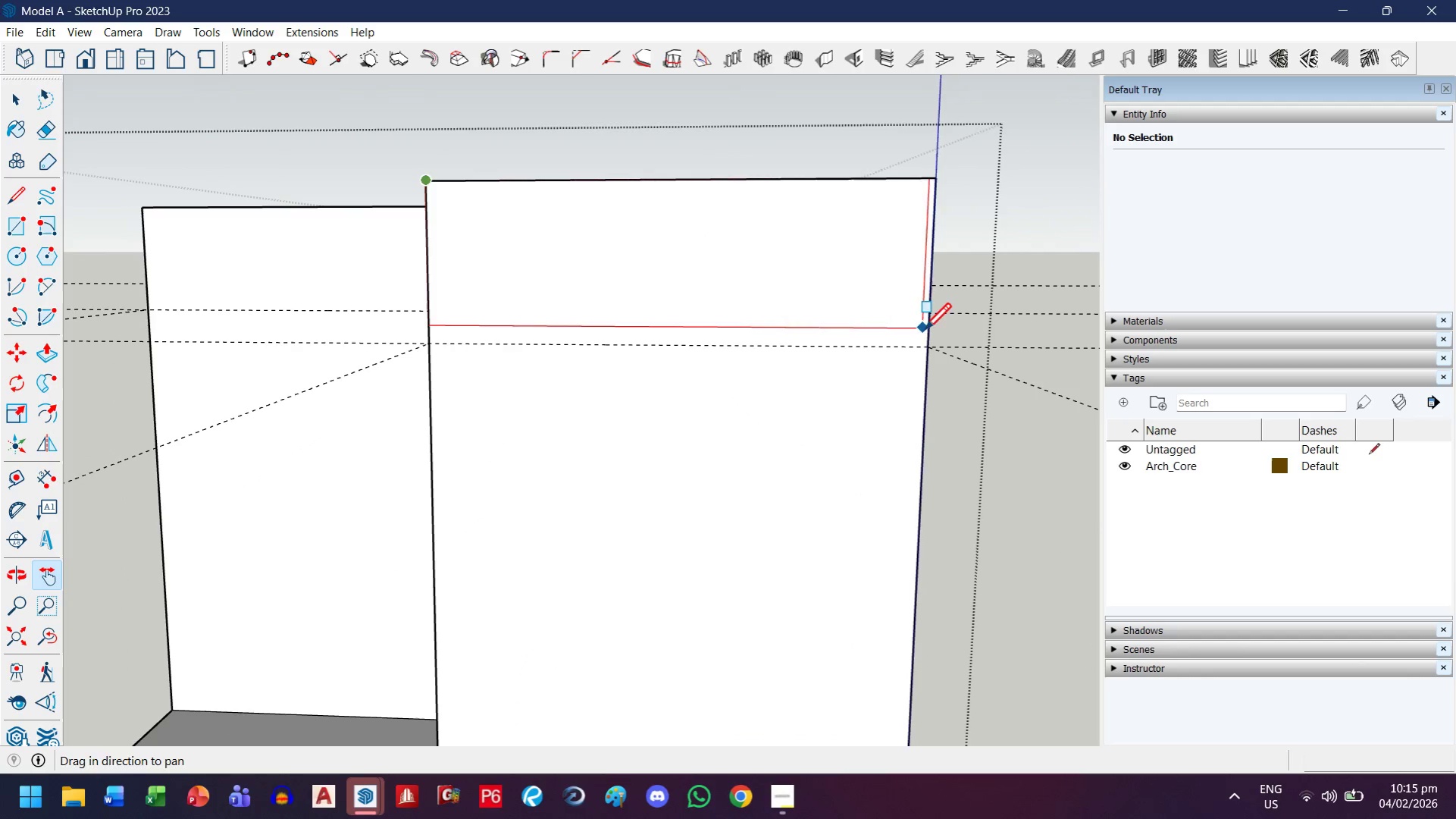 
left_click([926, 350])
 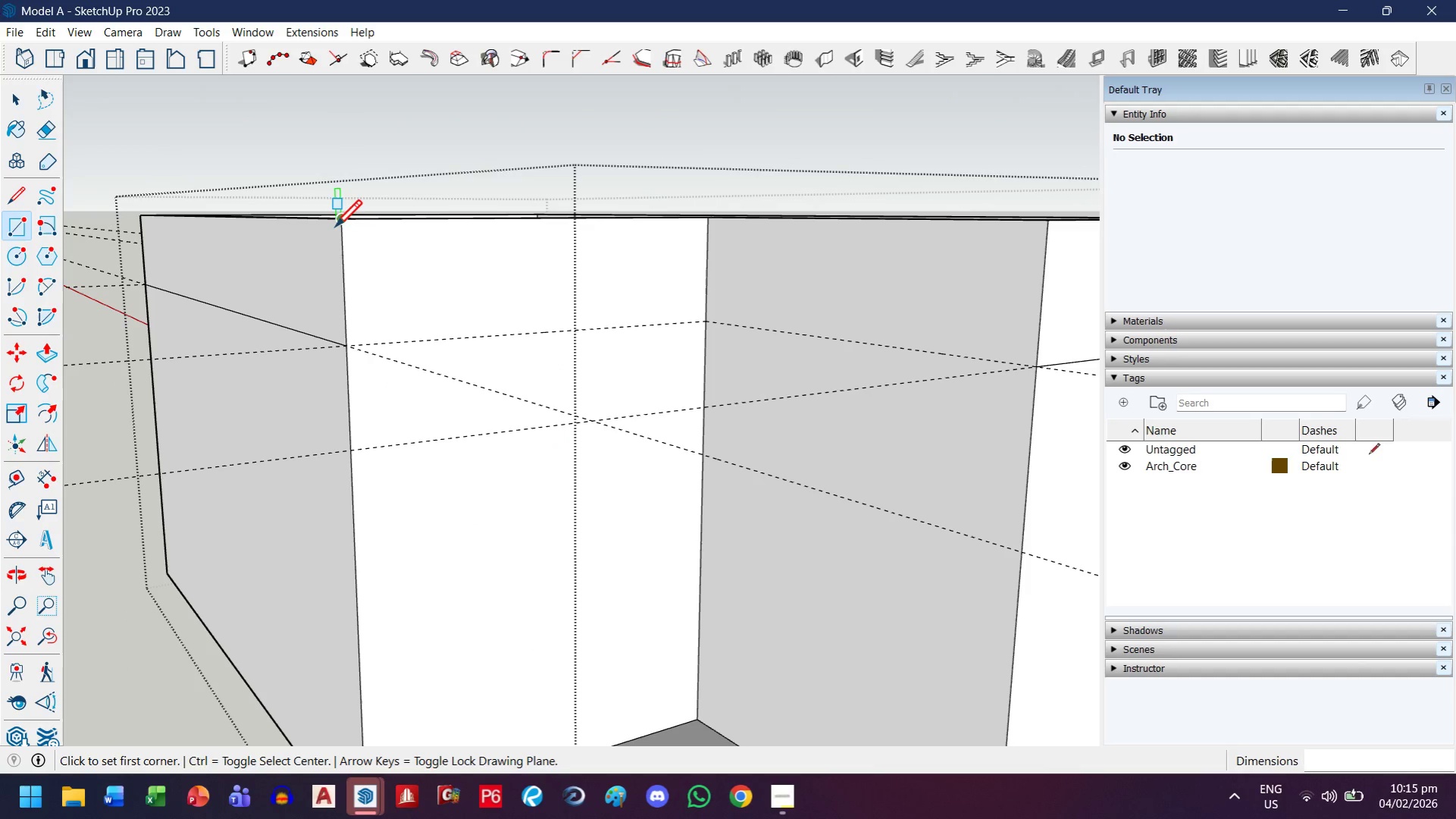 
left_click([337, 228])
 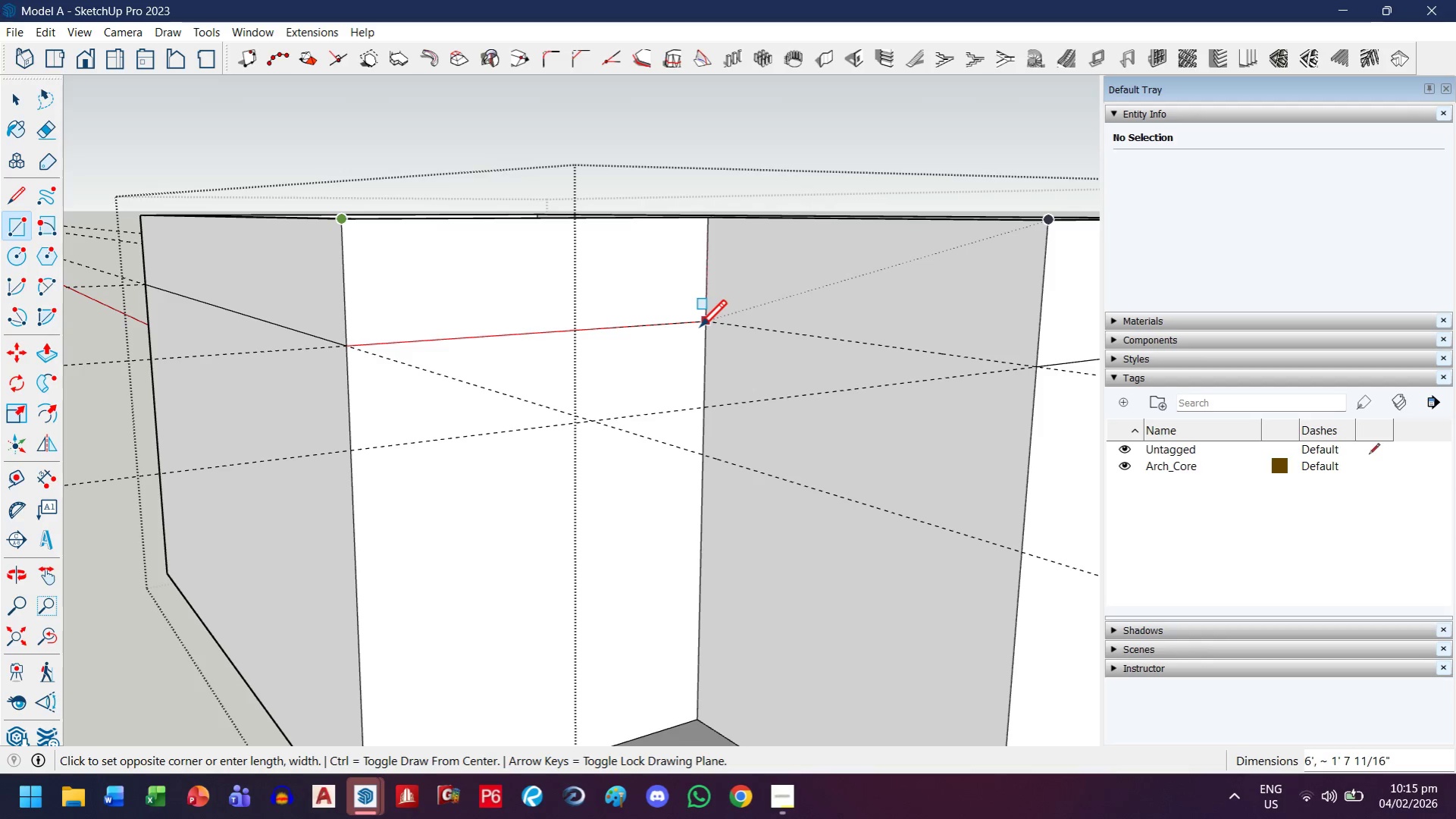 
left_click([700, 327])
 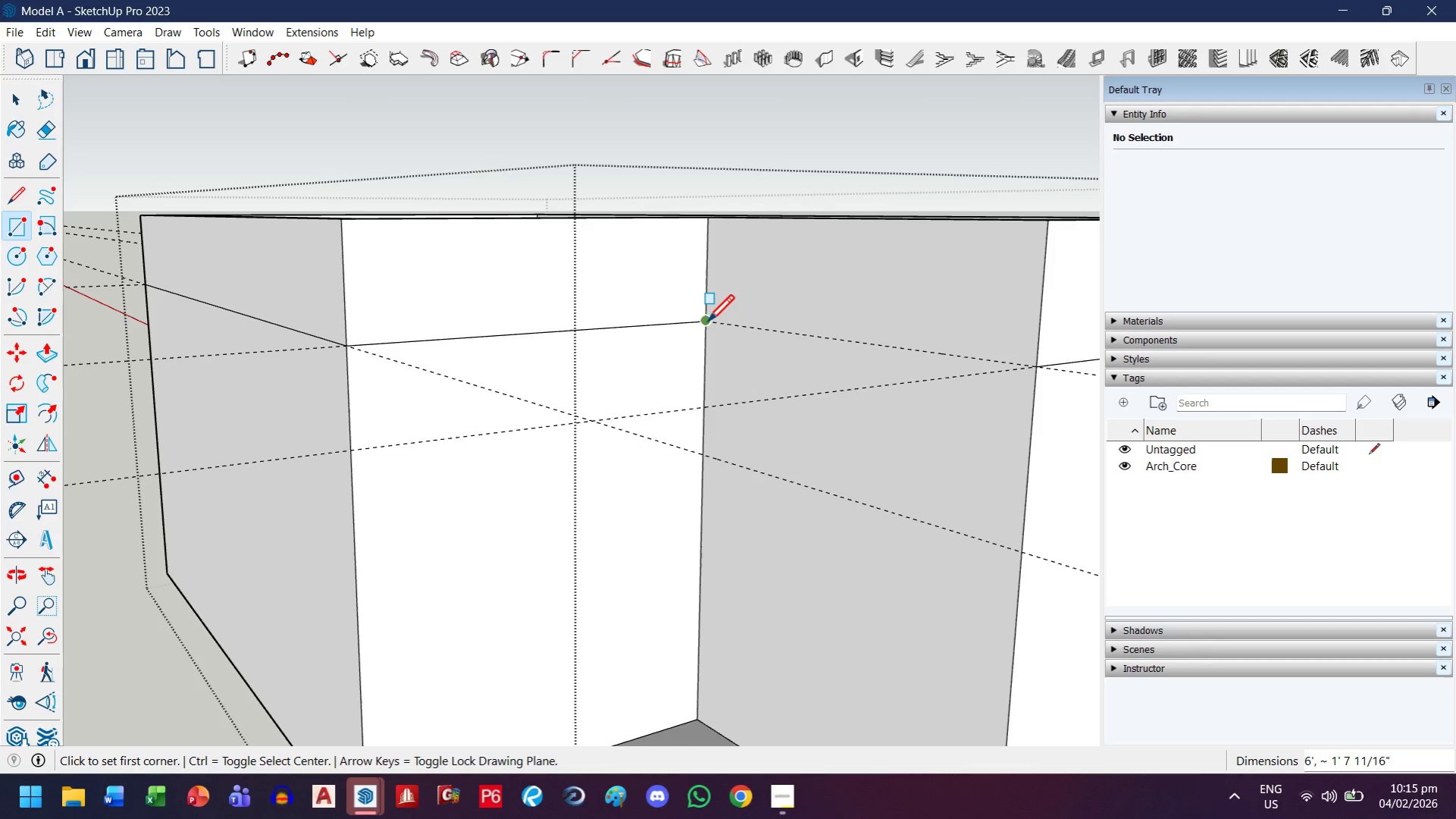 
left_click([707, 322])
 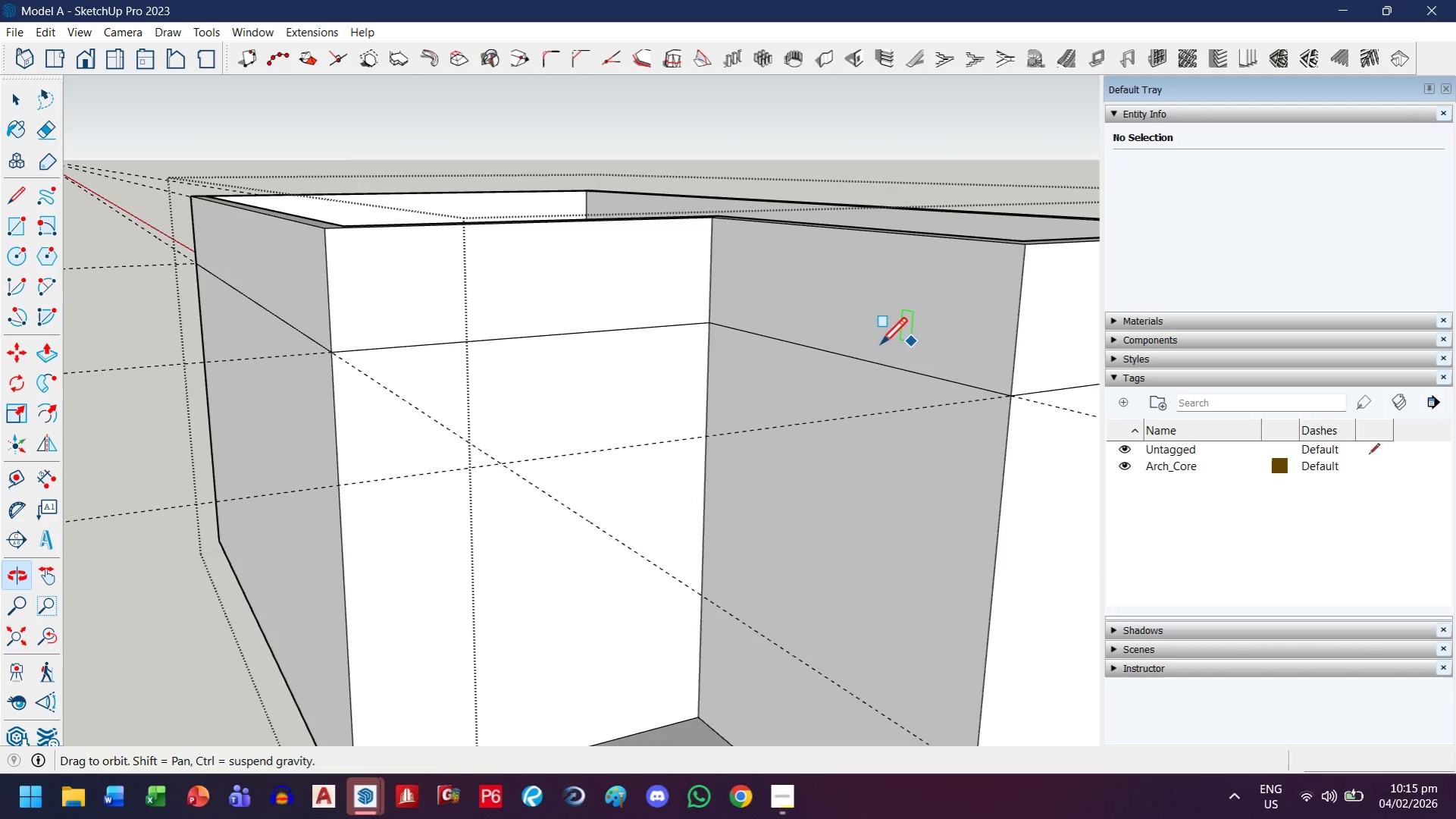 
scroll: coordinate [650, 349], scroll_direction: up, amount: 1.0
 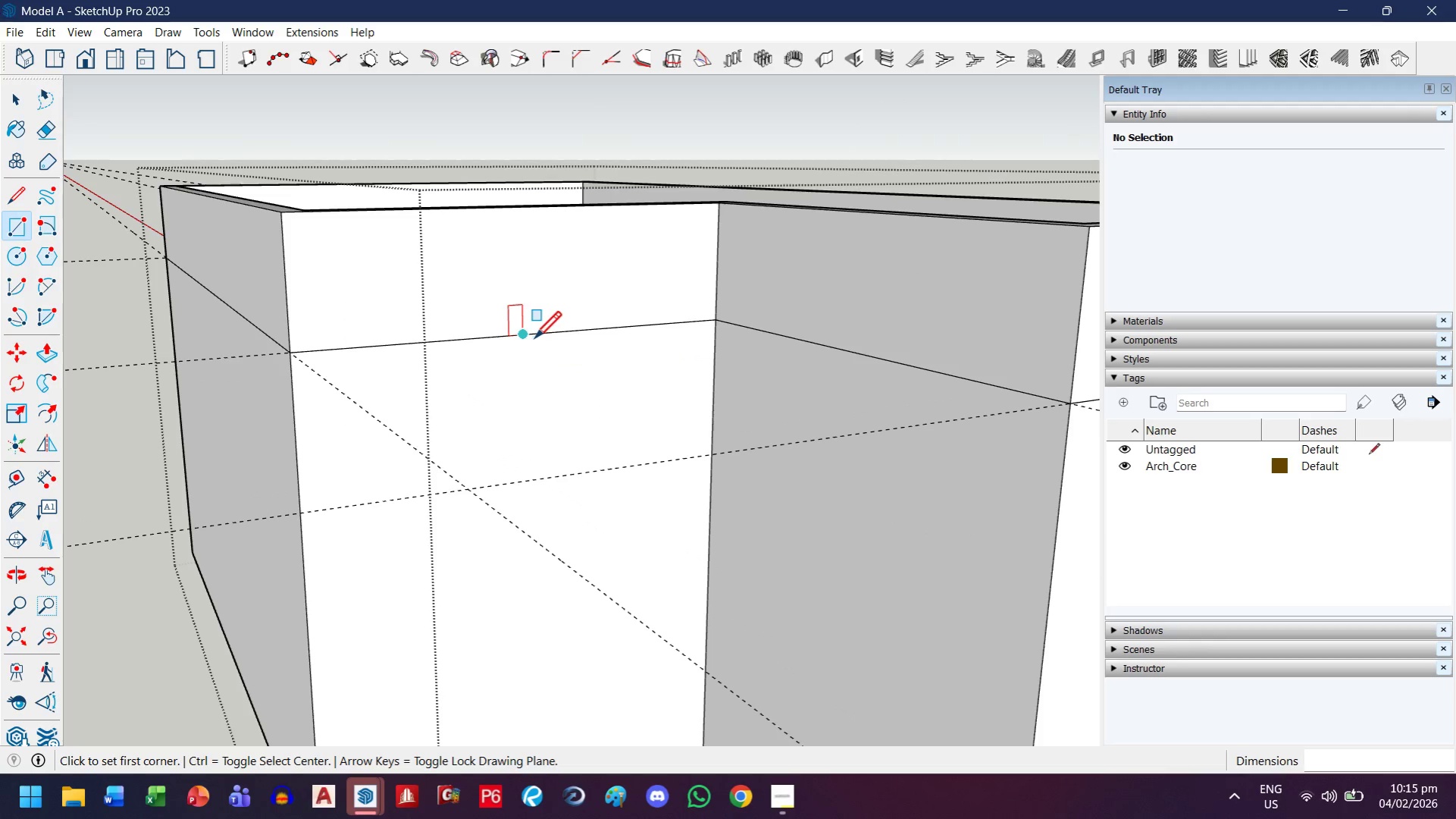 
key(E)
 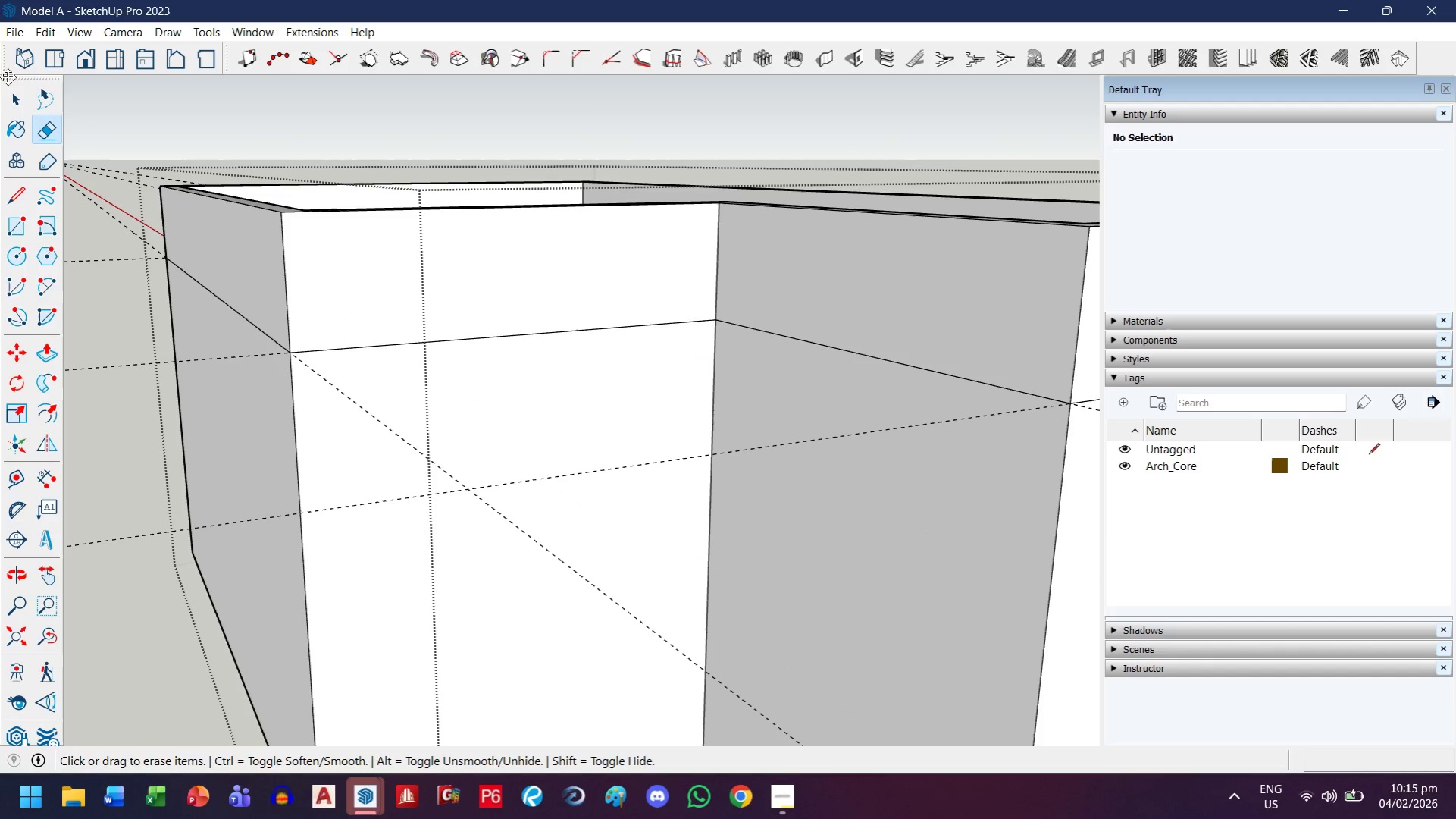 
left_click([17, 103])
 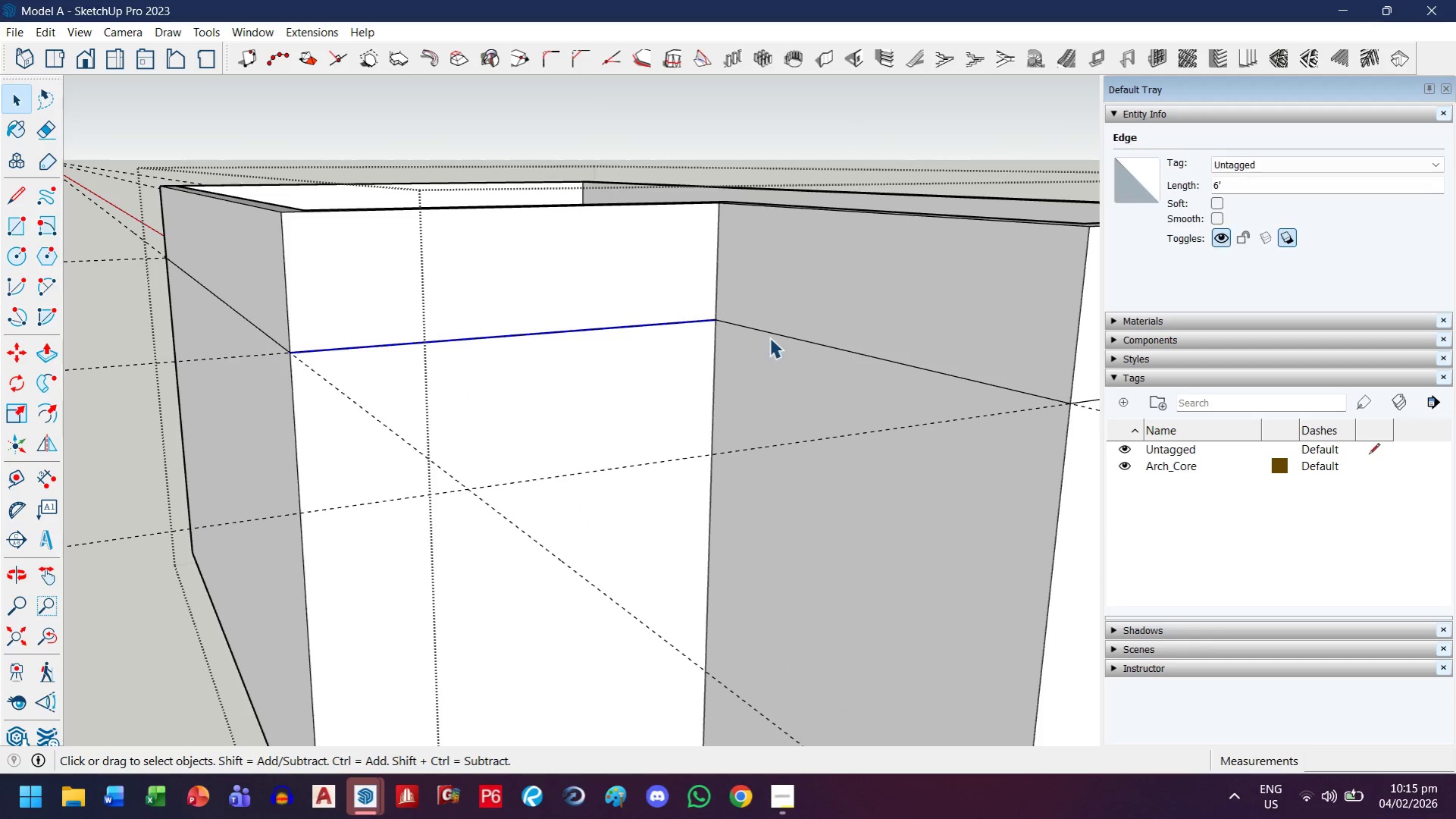 
hold_key(key=ControlLeft, duration=0.73)
left_click([780, 340])
 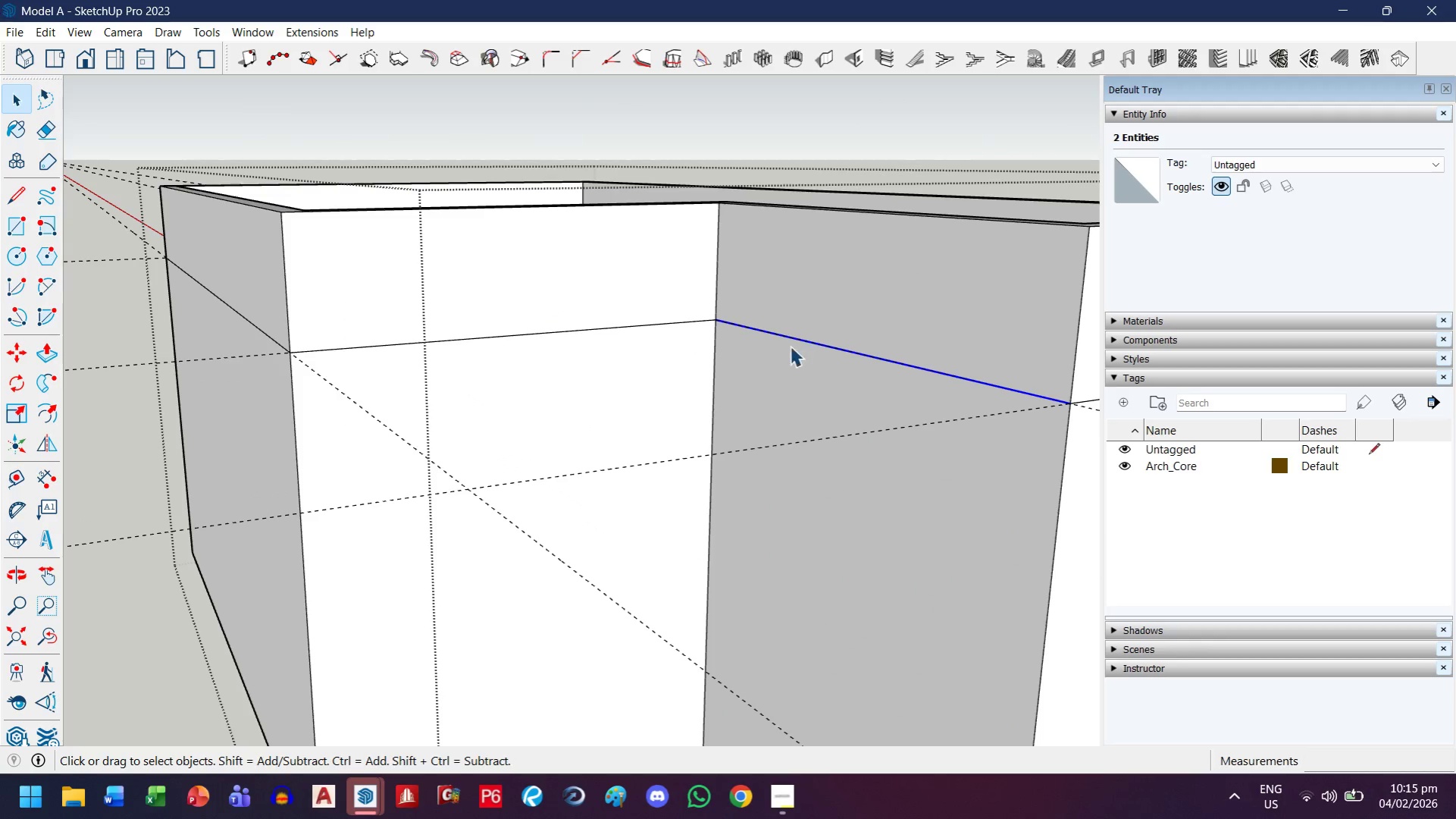 
hold_key(key=ControlLeft, duration=1.49)
 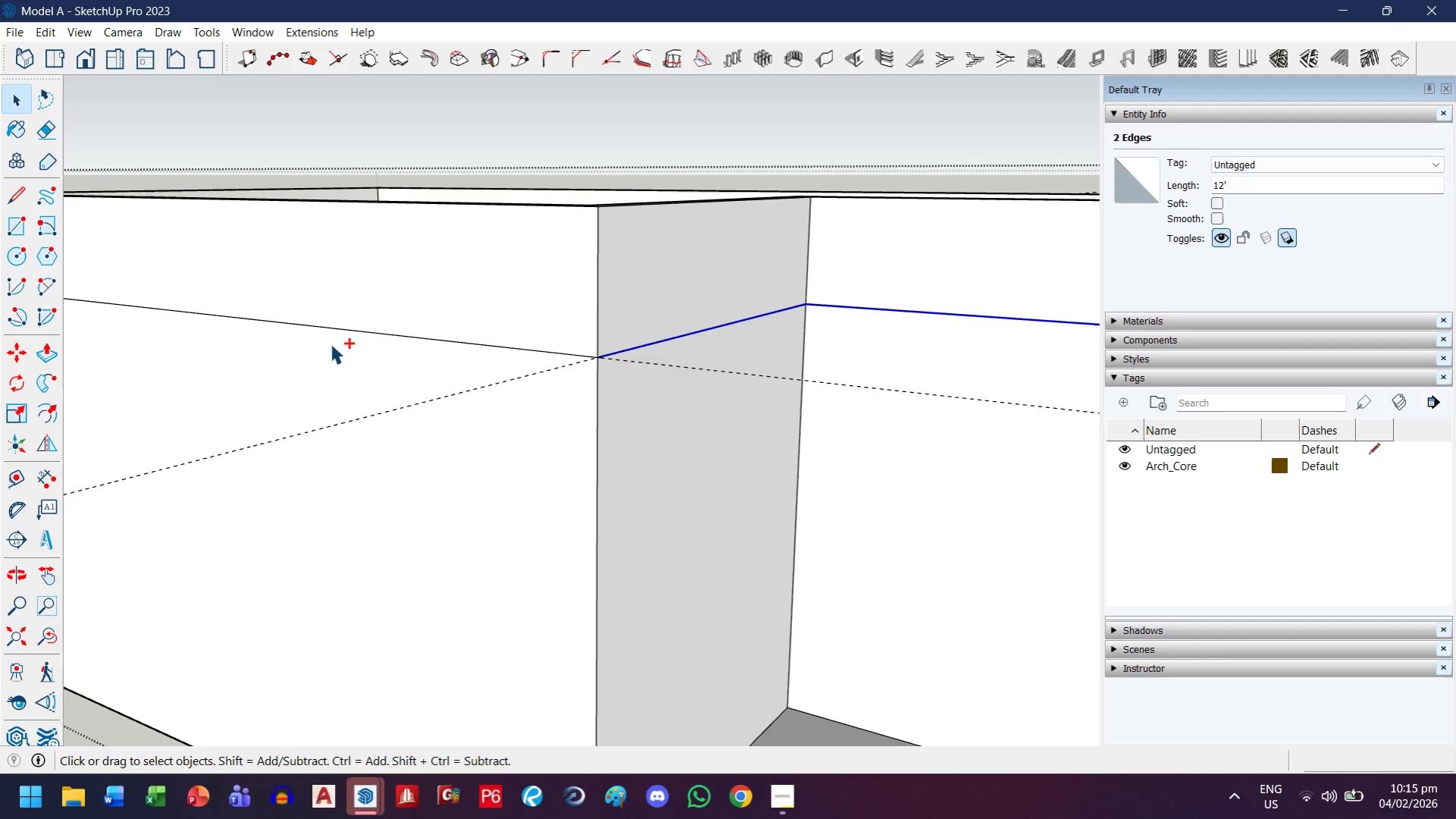 
hold_key(key=ControlLeft, duration=1.16)
left_click([343, 329])
 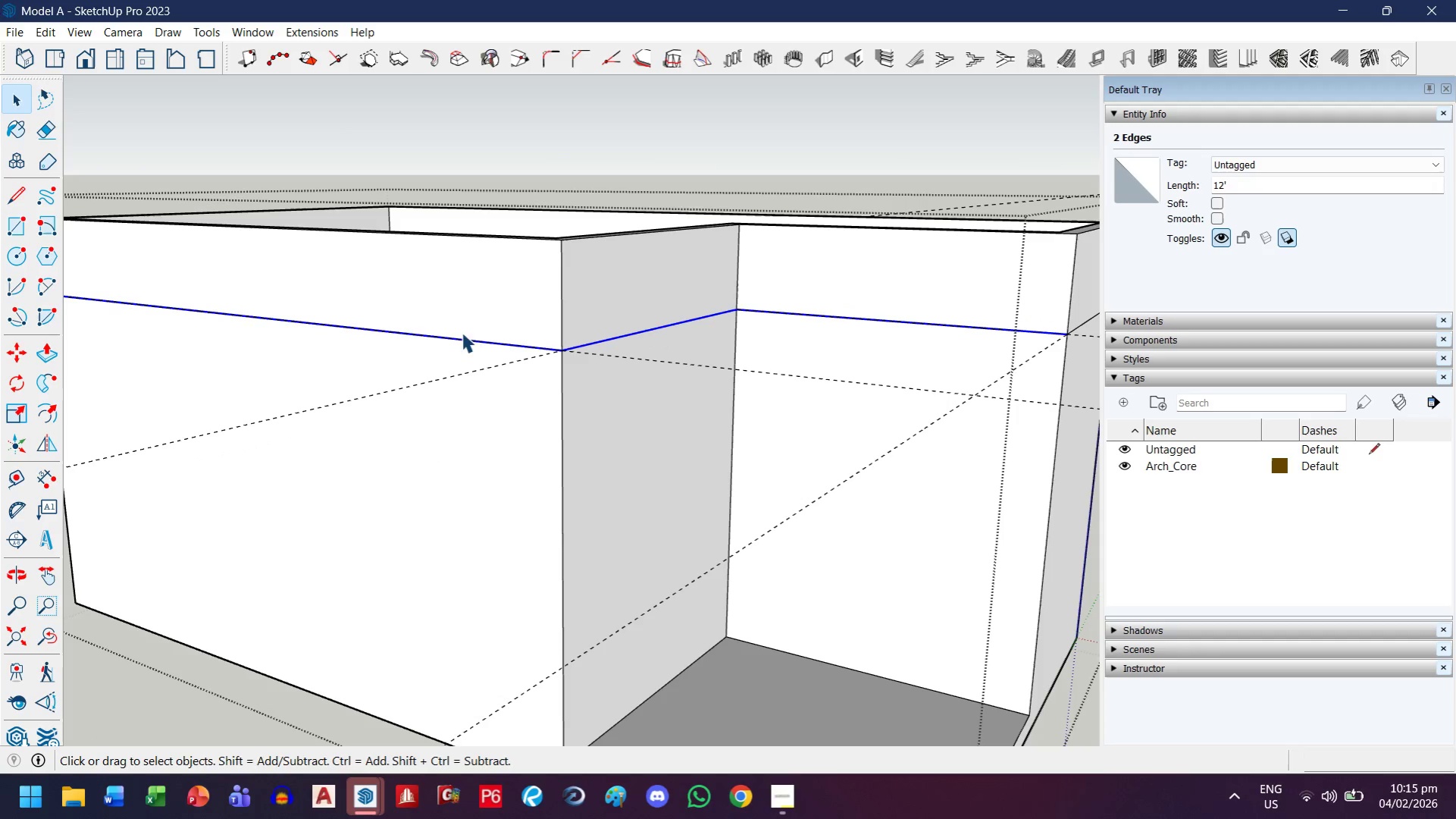 
scroll: coordinate [497, 344], scroll_direction: down, amount: 4.0
 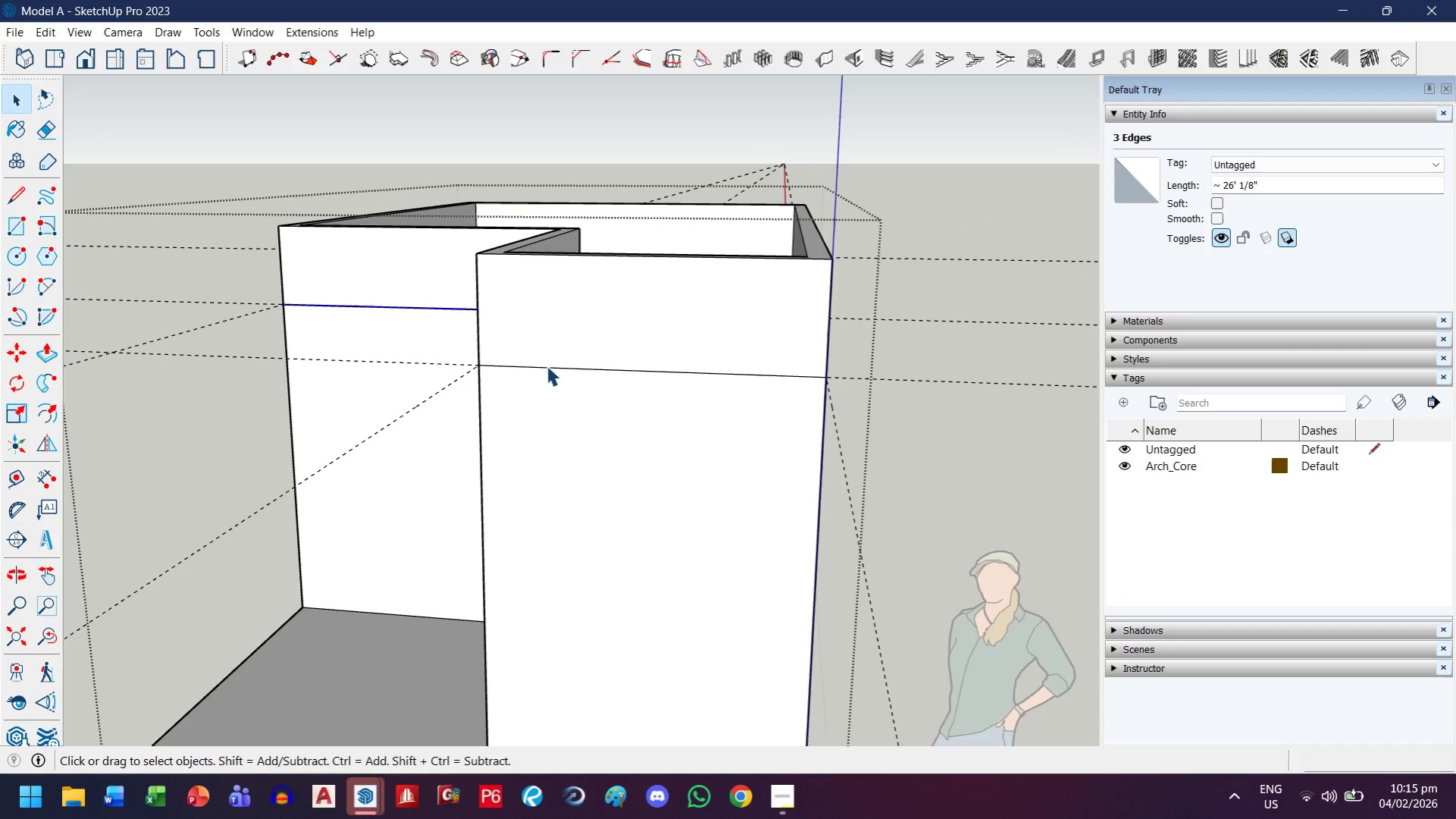 
hold_key(key=ControlLeft, duration=0.97)
left_click([555, 369])
 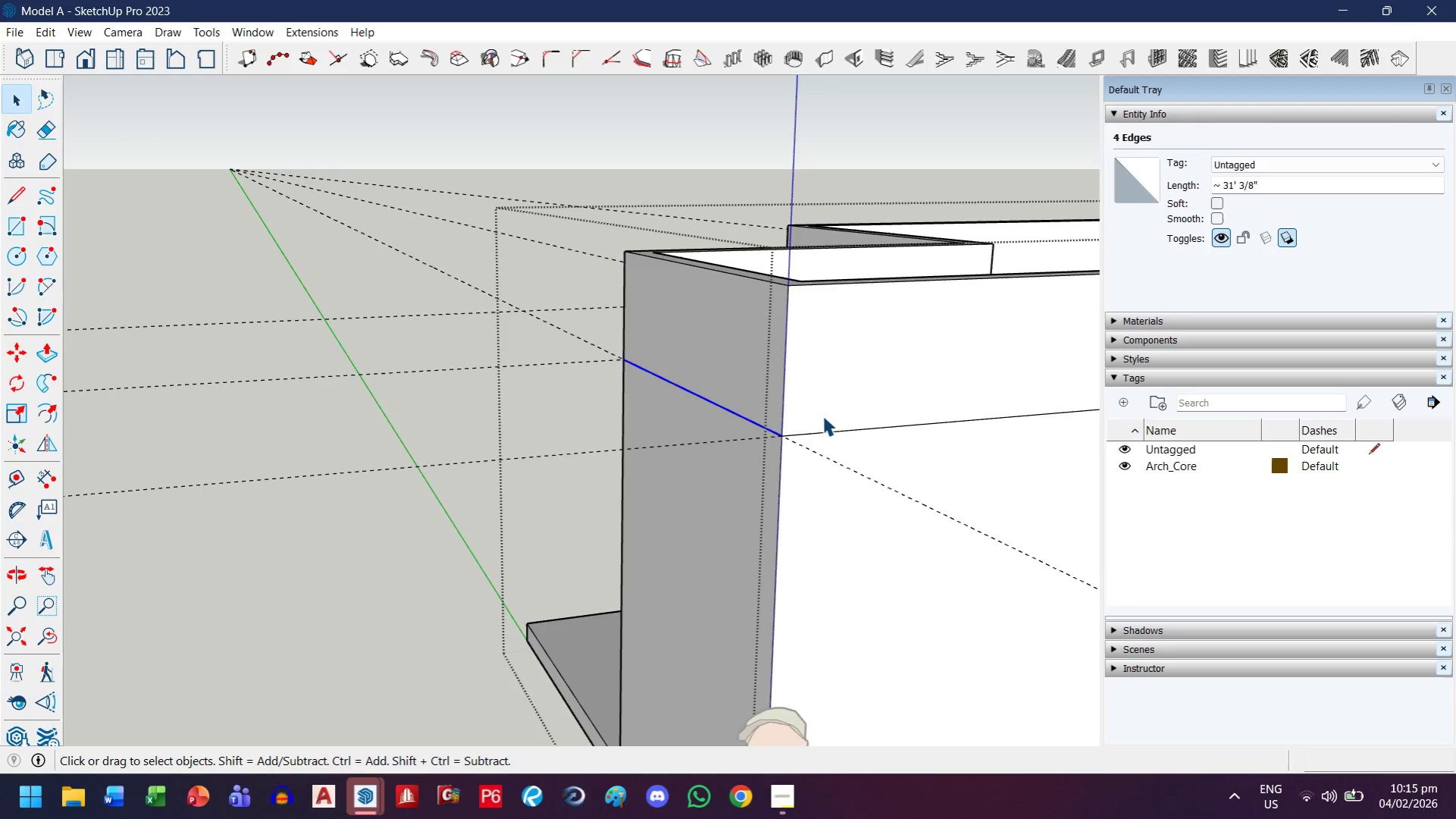 
key(H)
 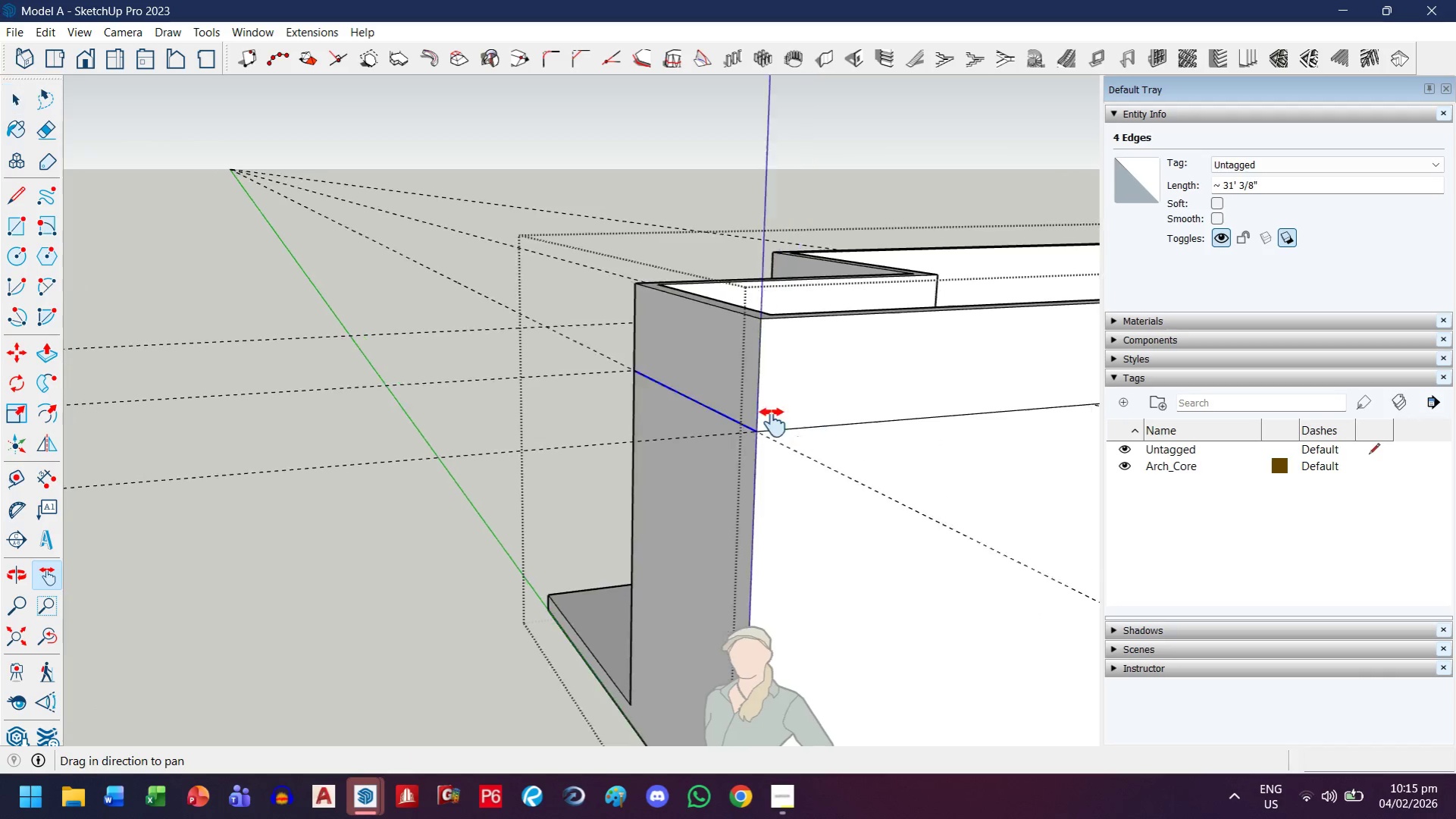 
left_click_drag(start_coordinate=[825, 422], to_coordinate=[412, 432])
 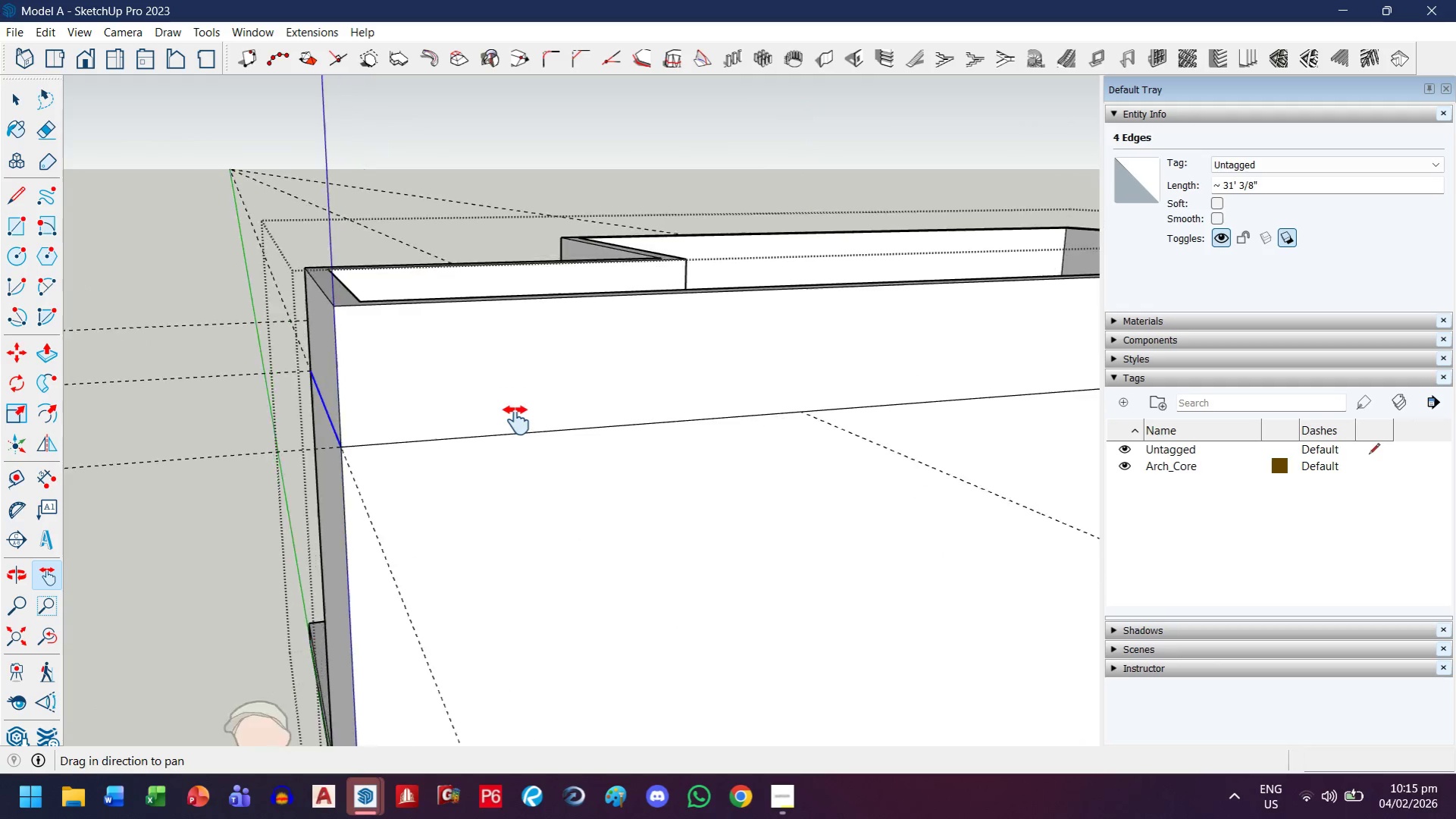 
scroll: coordinate [822, 420], scroll_direction: down, amount: 3.0
 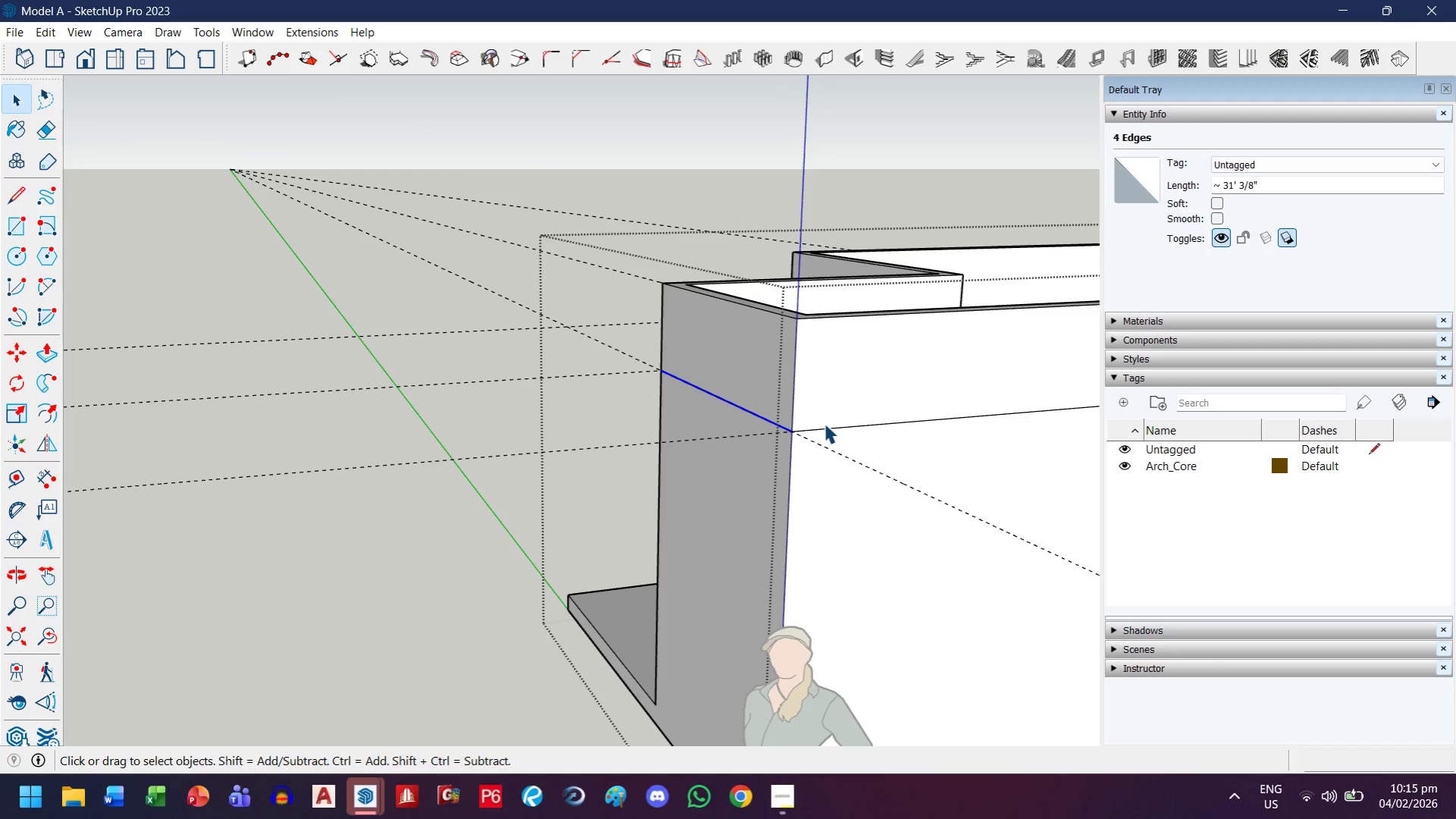 
key(Escape)
 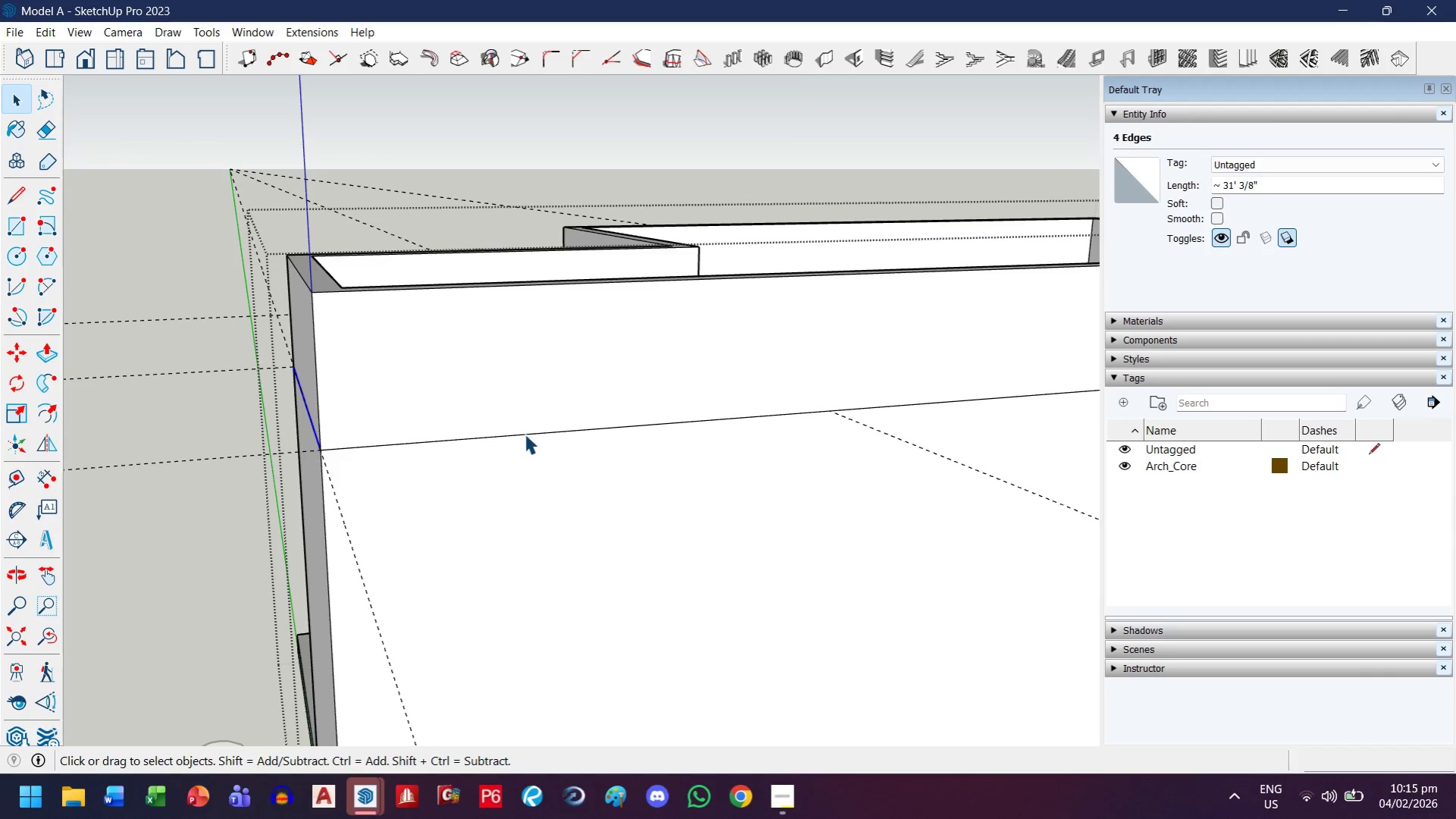 
scroll: coordinate [516, 420], scroll_direction: up, amount: 3.0
 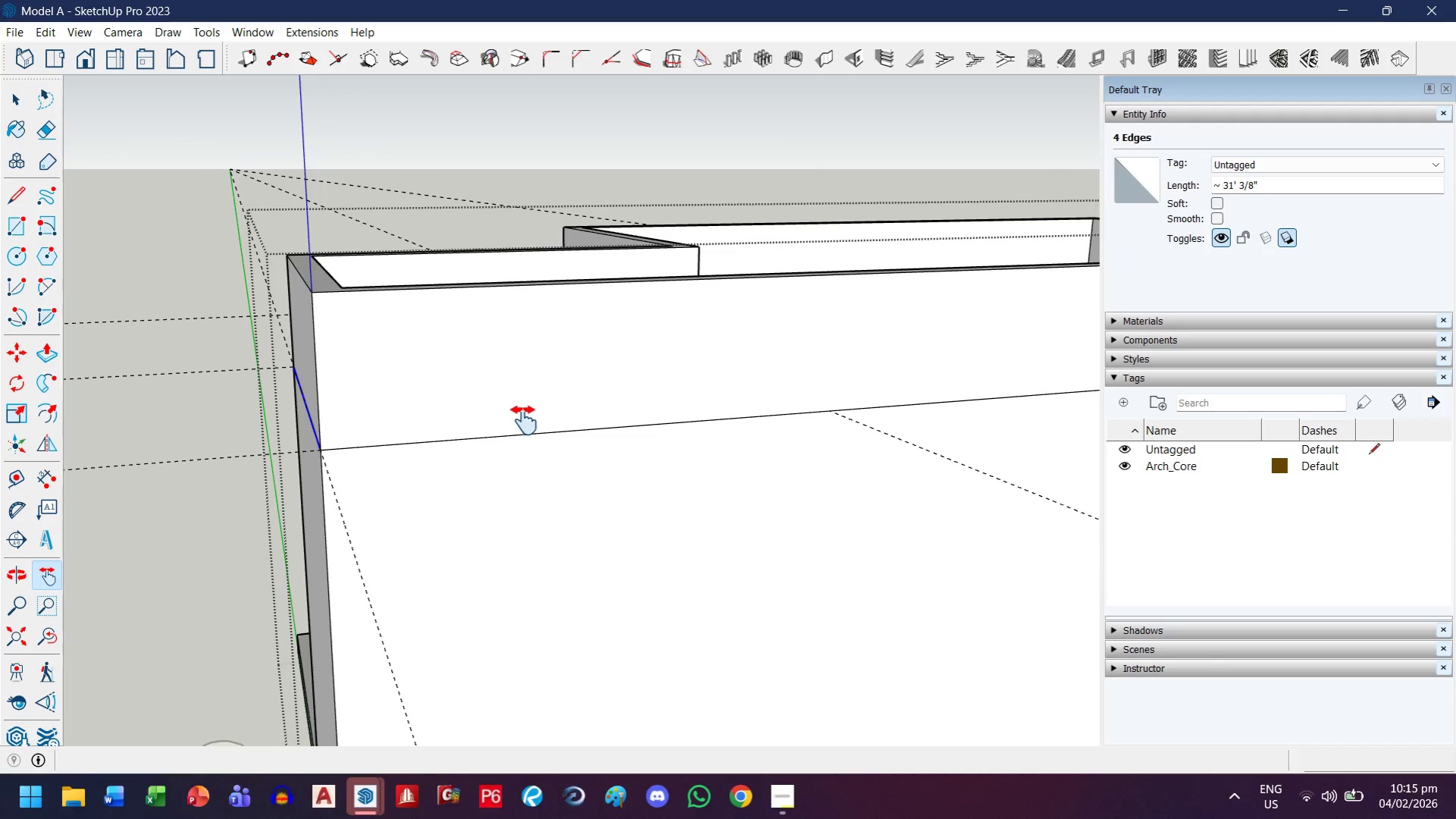 
hold_key(key=ControlLeft, duration=0.55)
left_click([528, 432])
 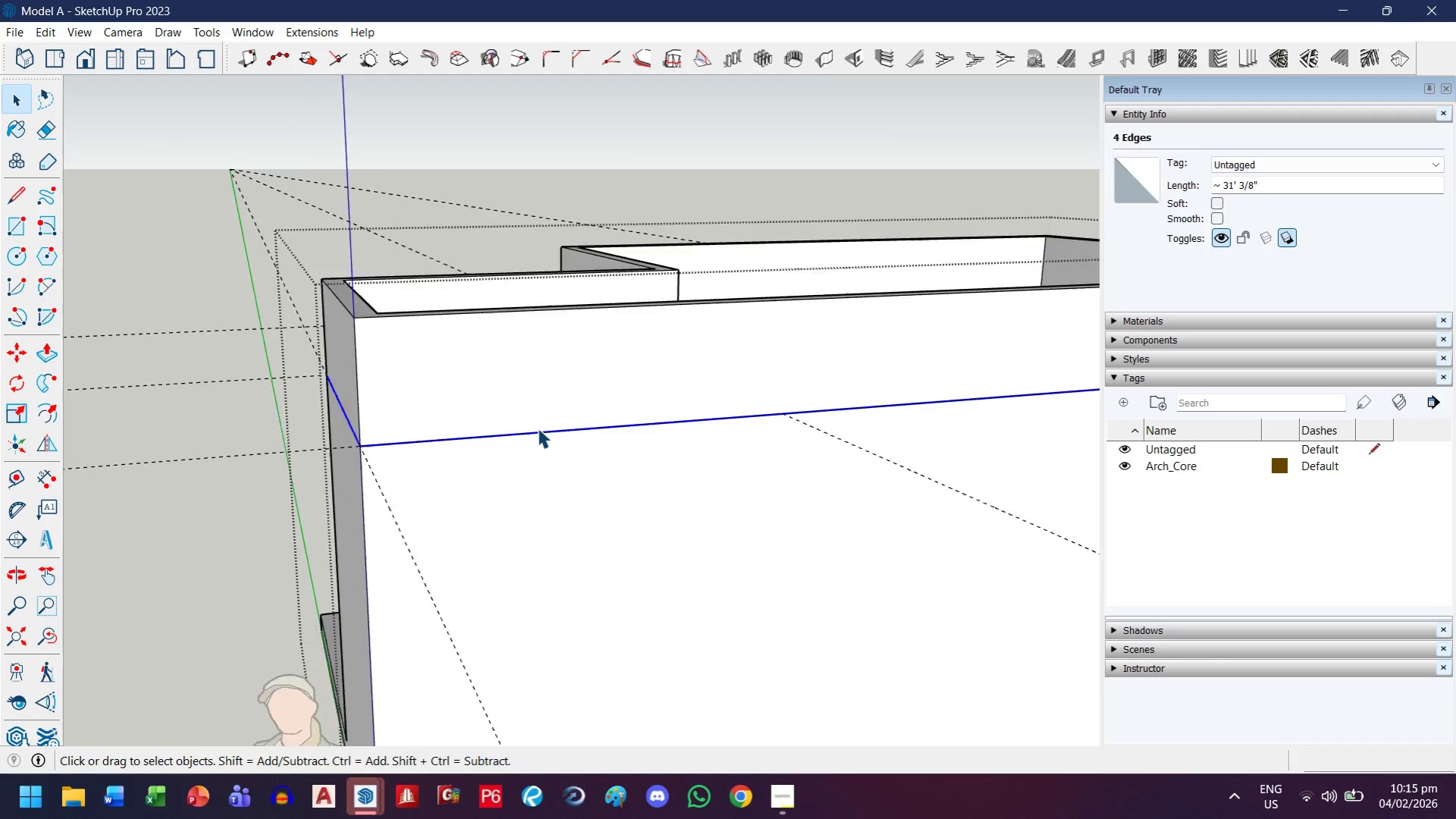 
scroll: coordinate [537, 428], scroll_direction: down, amount: 7.0
 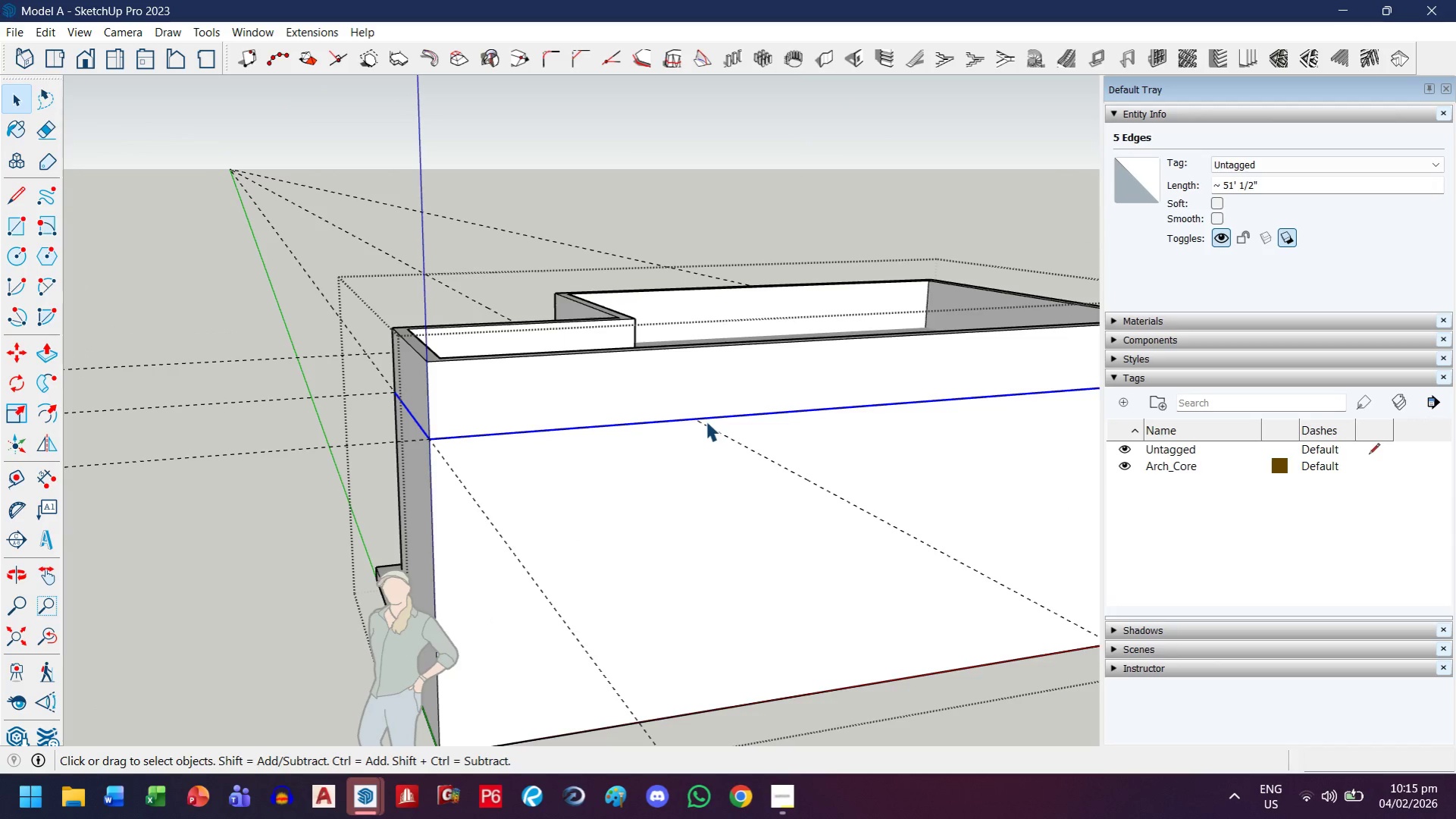 
key(H)
 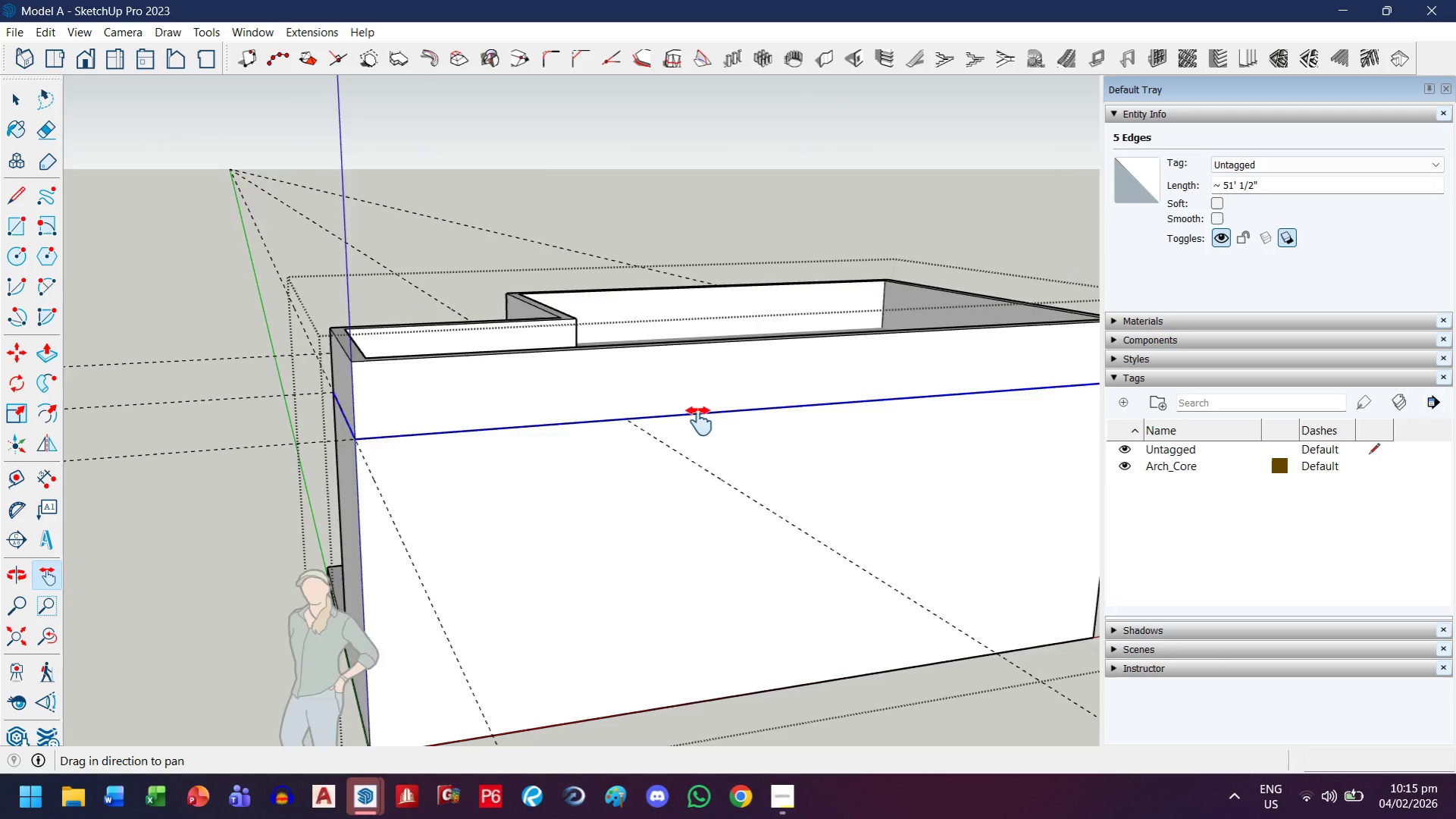 
left_click_drag(start_coordinate=[784, 421], to_coordinate=[243, 428])
 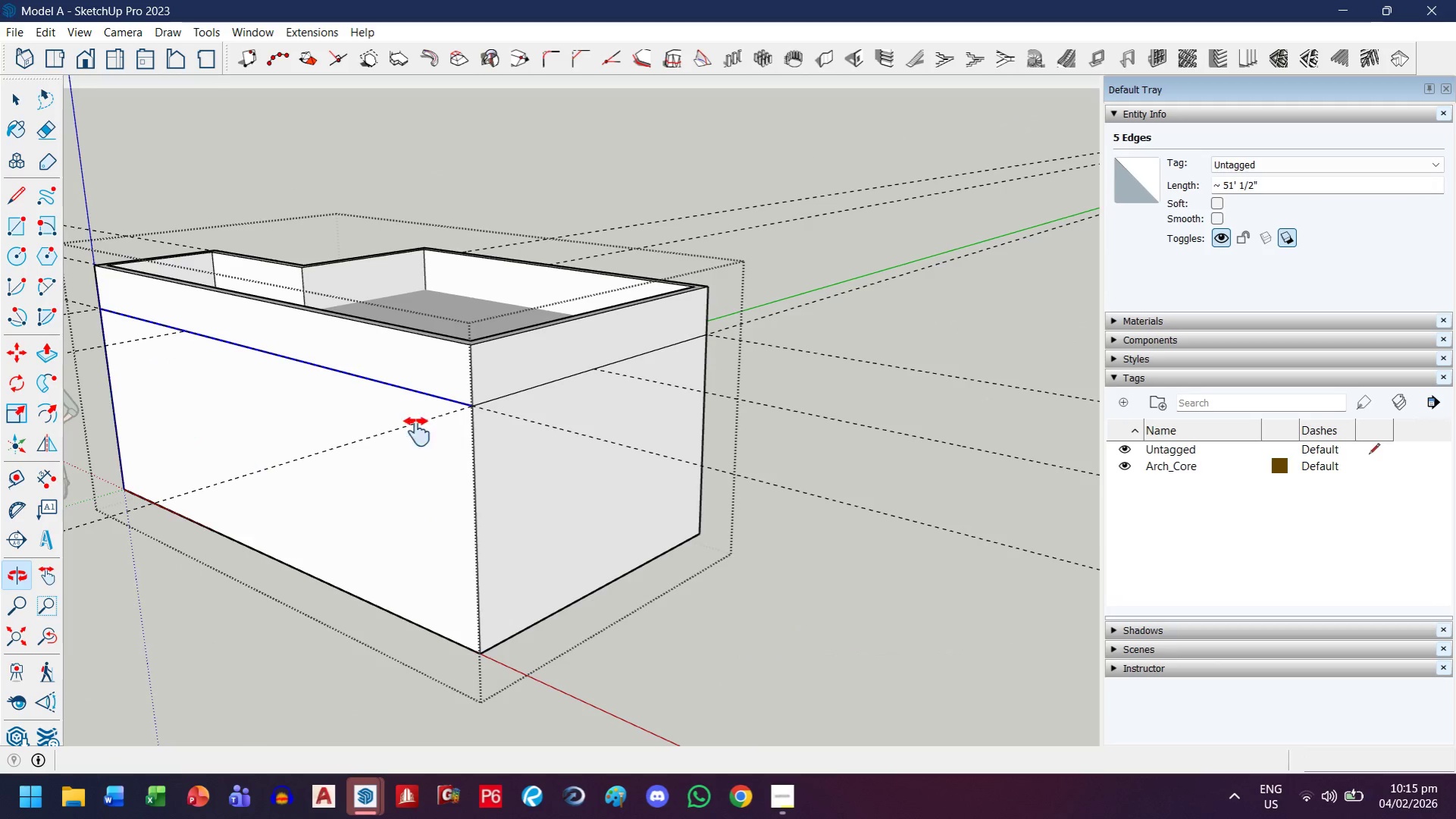 
key(Escape)
 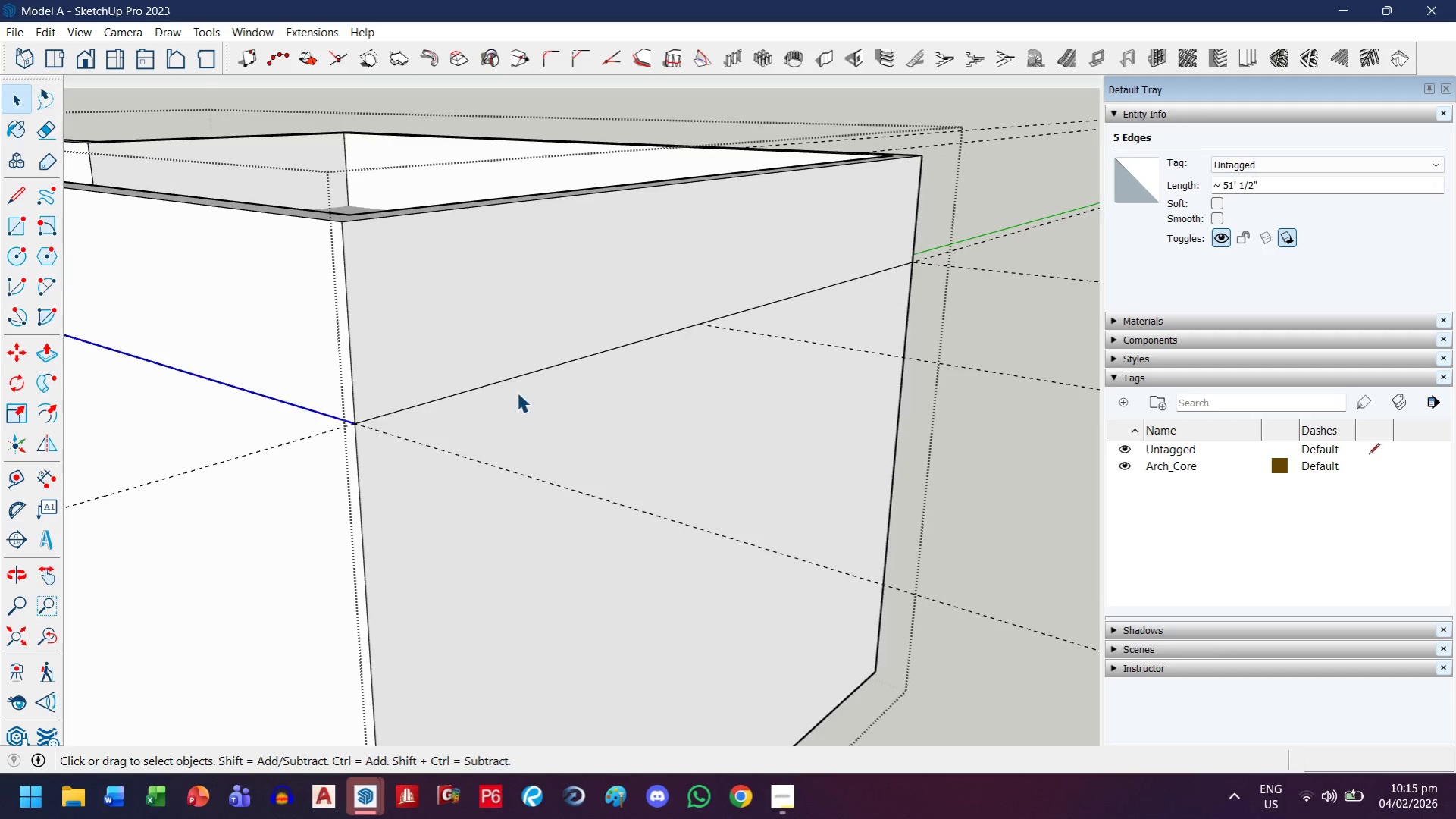 
hold_key(key=ControlLeft, duration=1.2)
 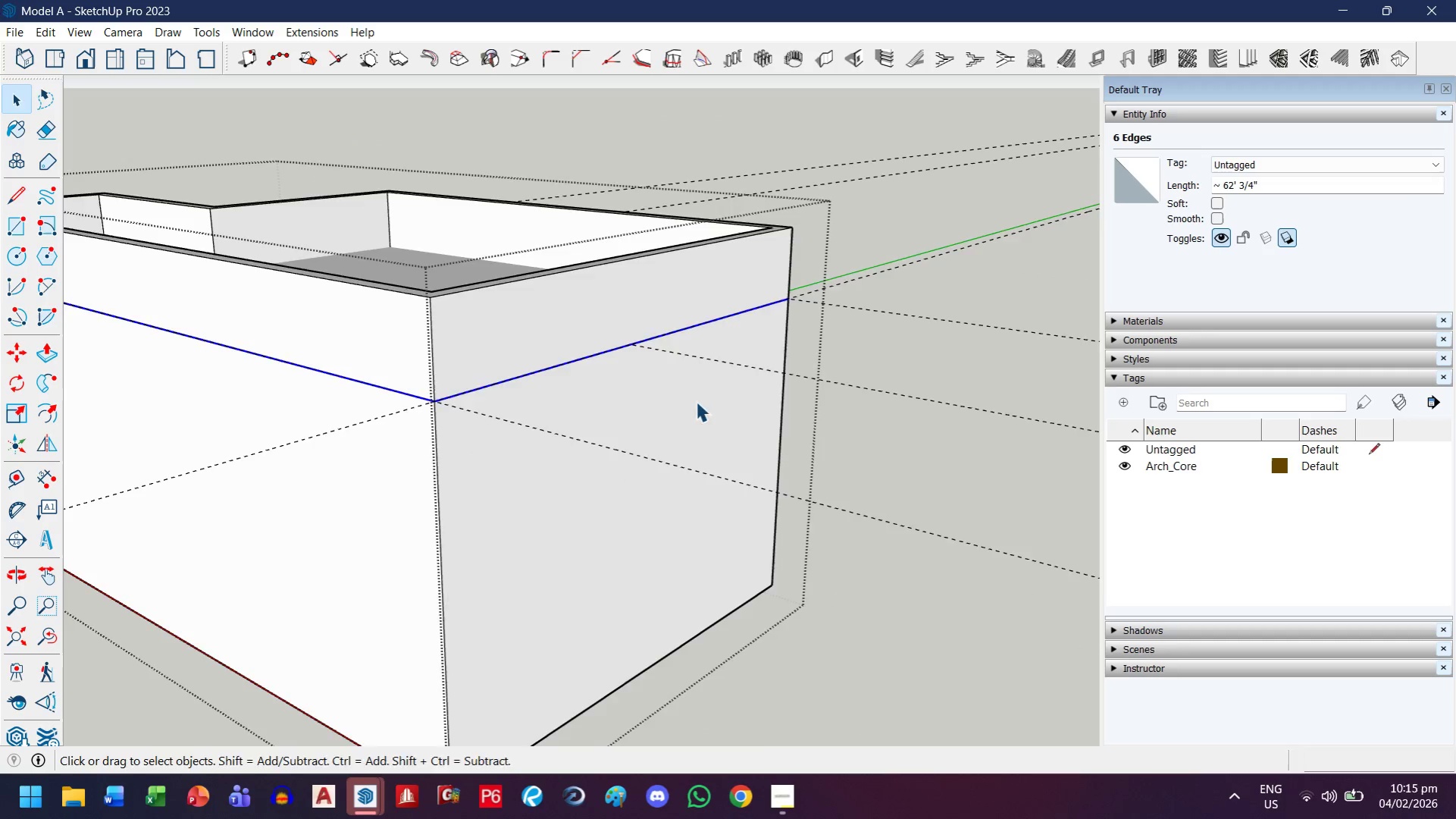 
scroll: coordinate [520, 393], scroll_direction: up, amount: 10.0
 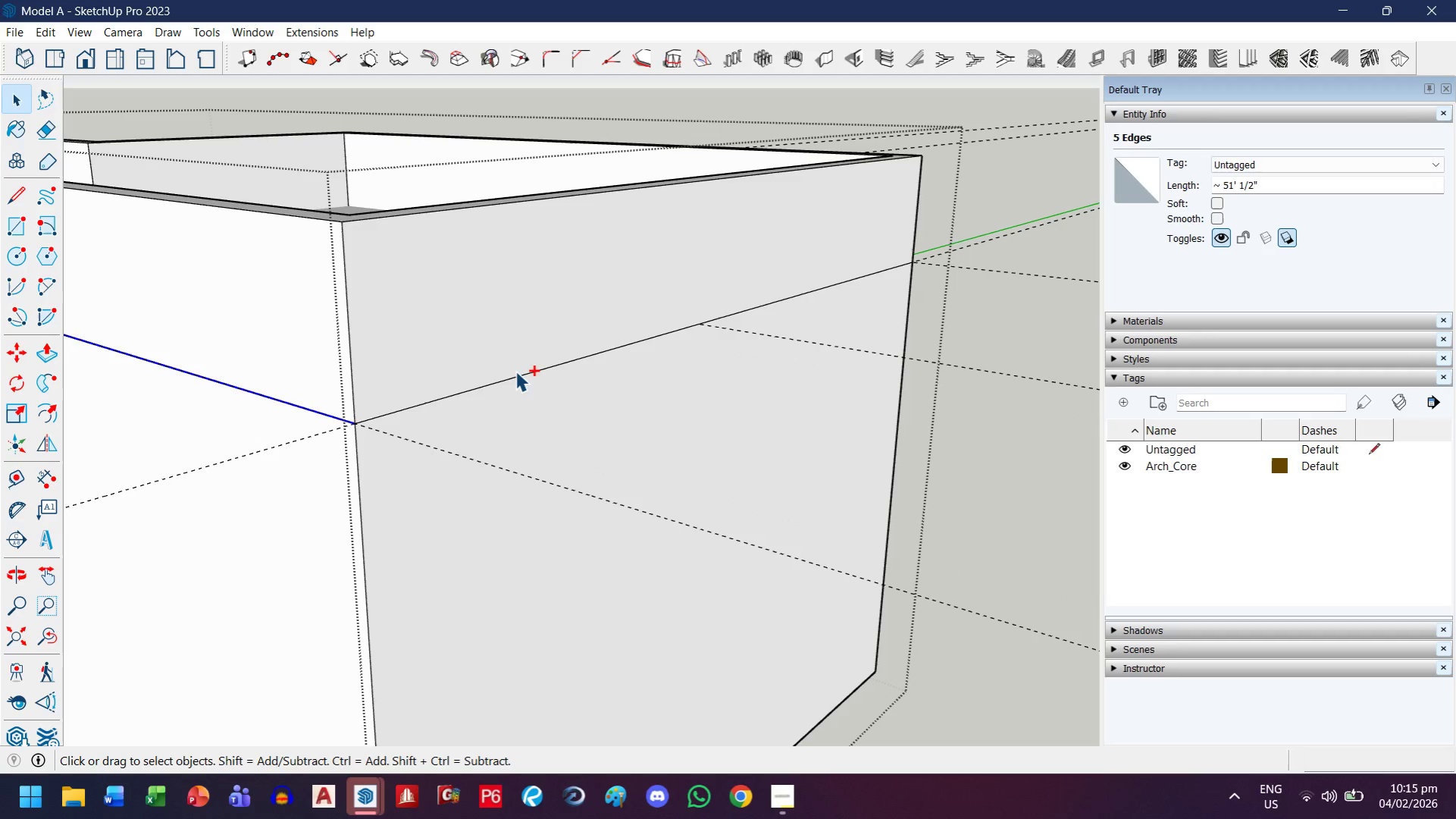 
left_click([514, 377])
 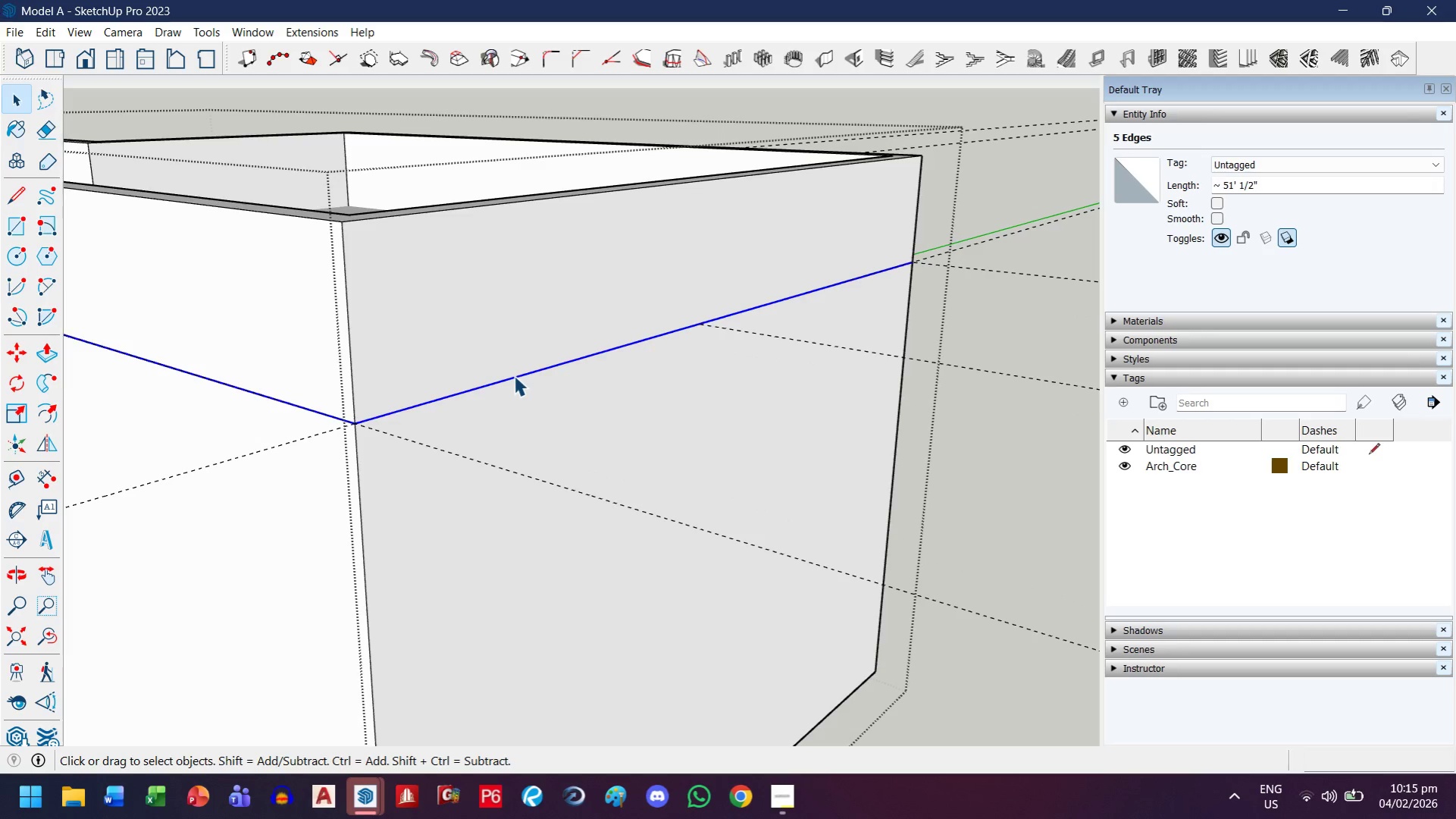 
scroll: coordinate [546, 383], scroll_direction: down, amount: 6.0
 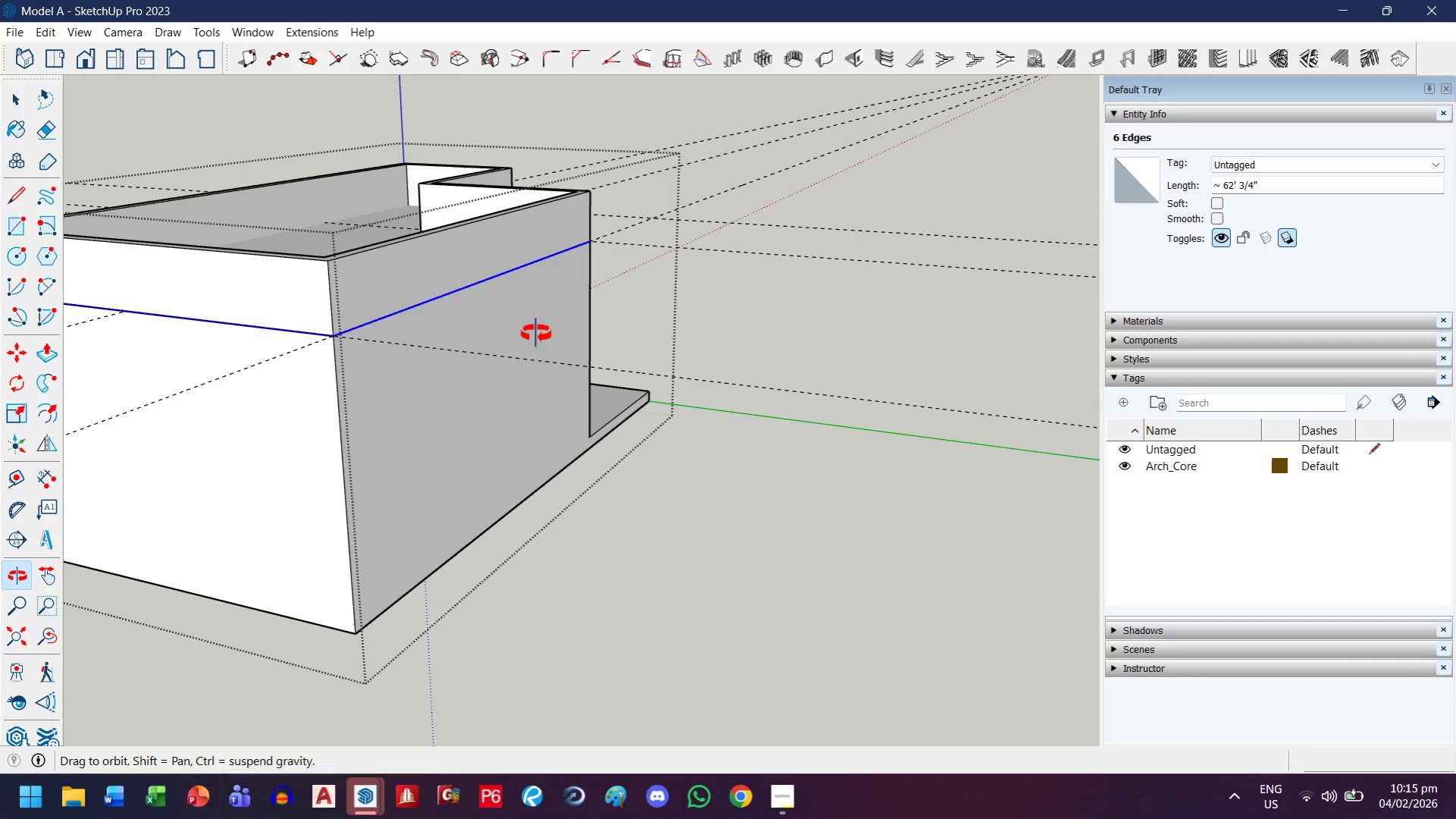 
key(M)
 